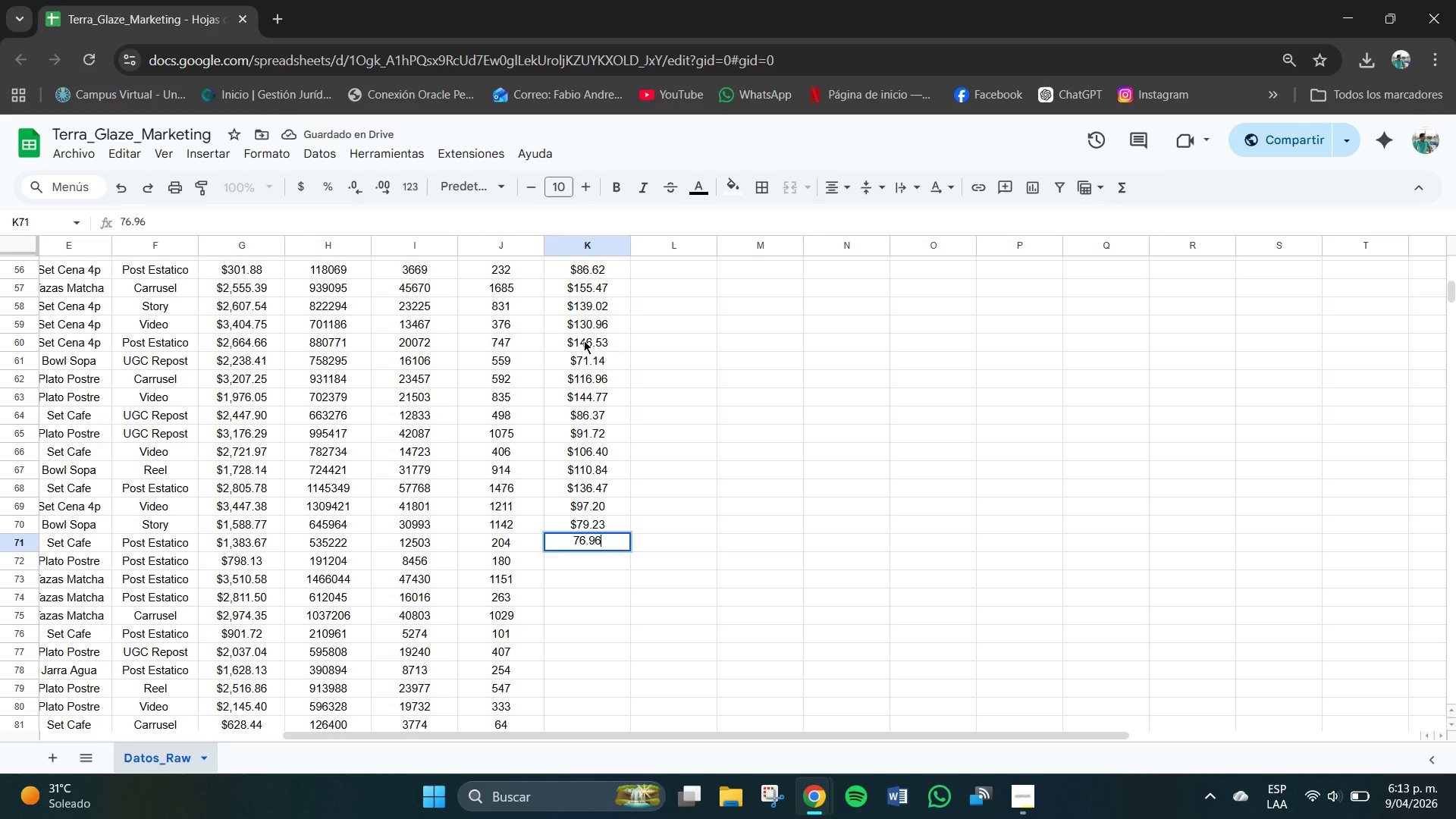 
key(NumpadEnter)
 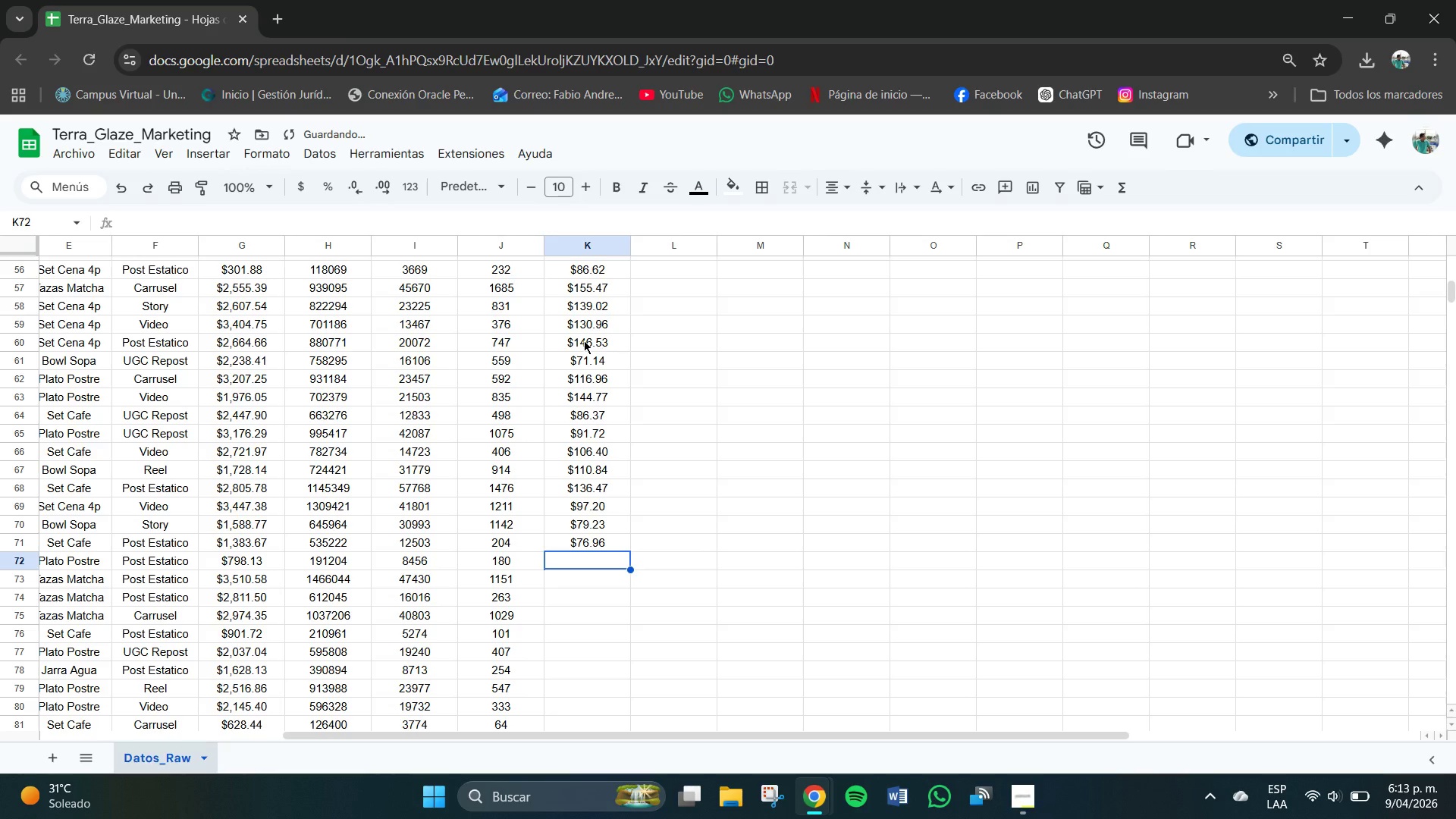 
key(Numpad8)
 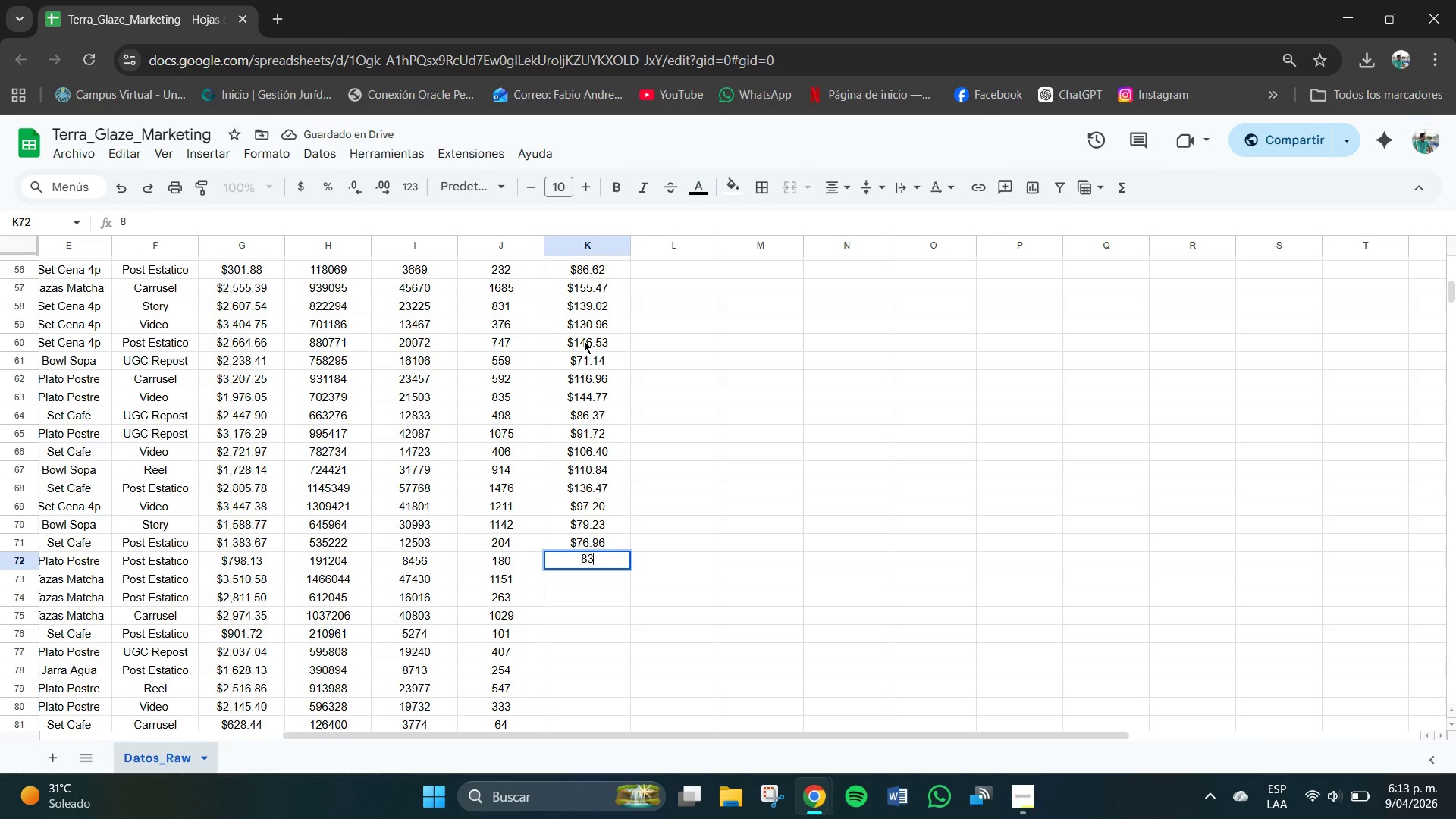 
key(Numpad3)
 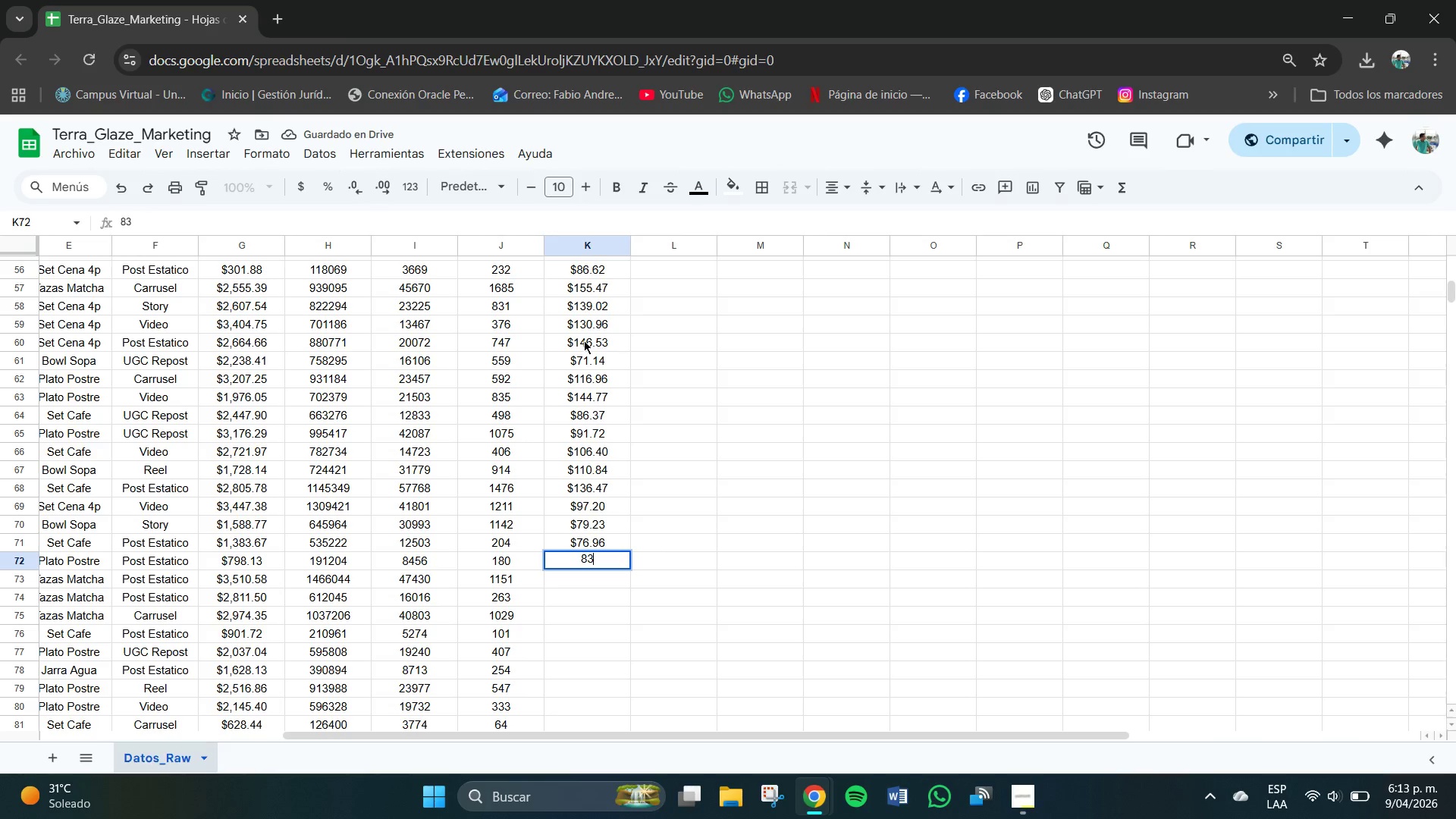 
key(NumpadDecimal)
 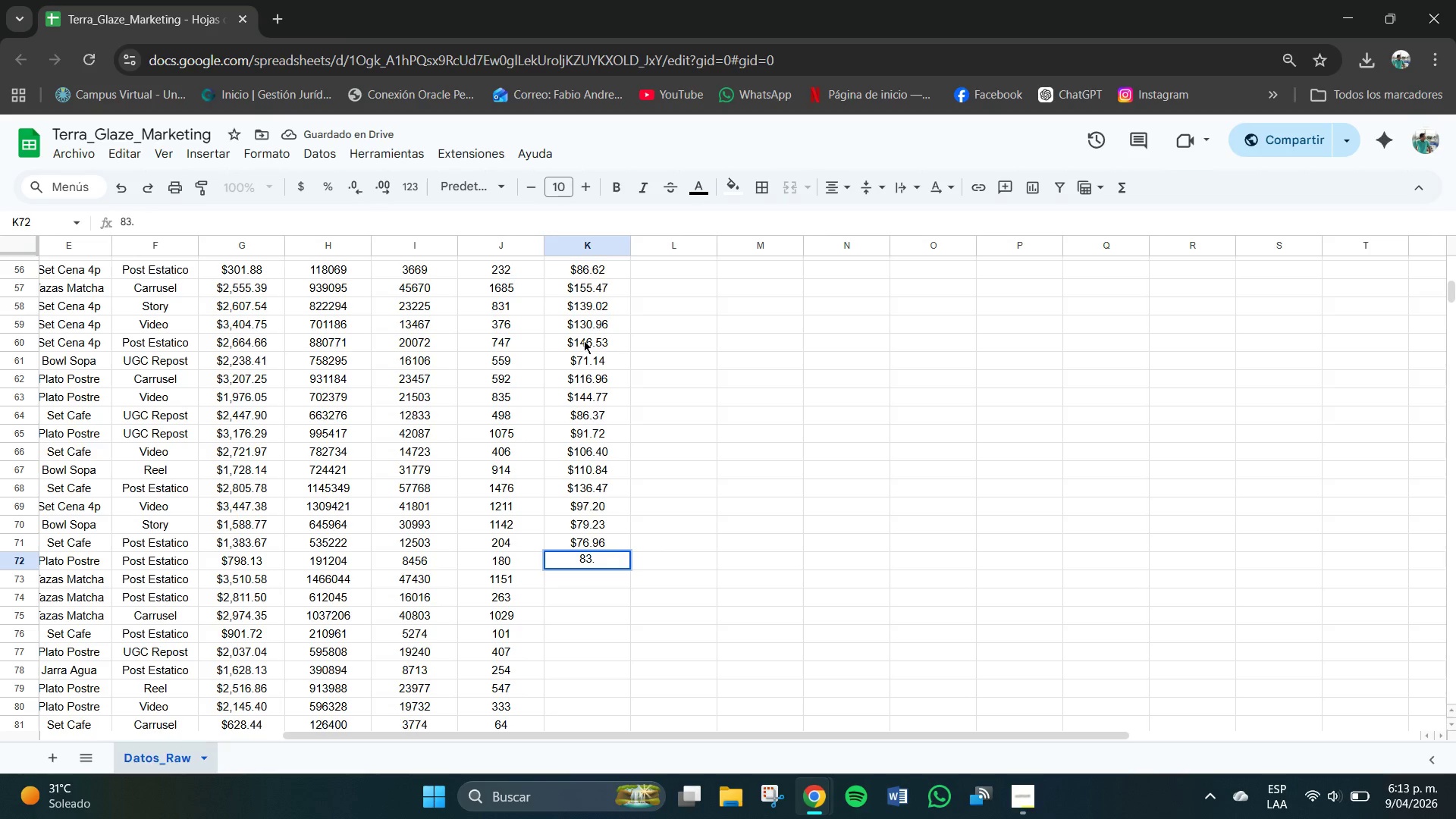 
key(Numpad7)
 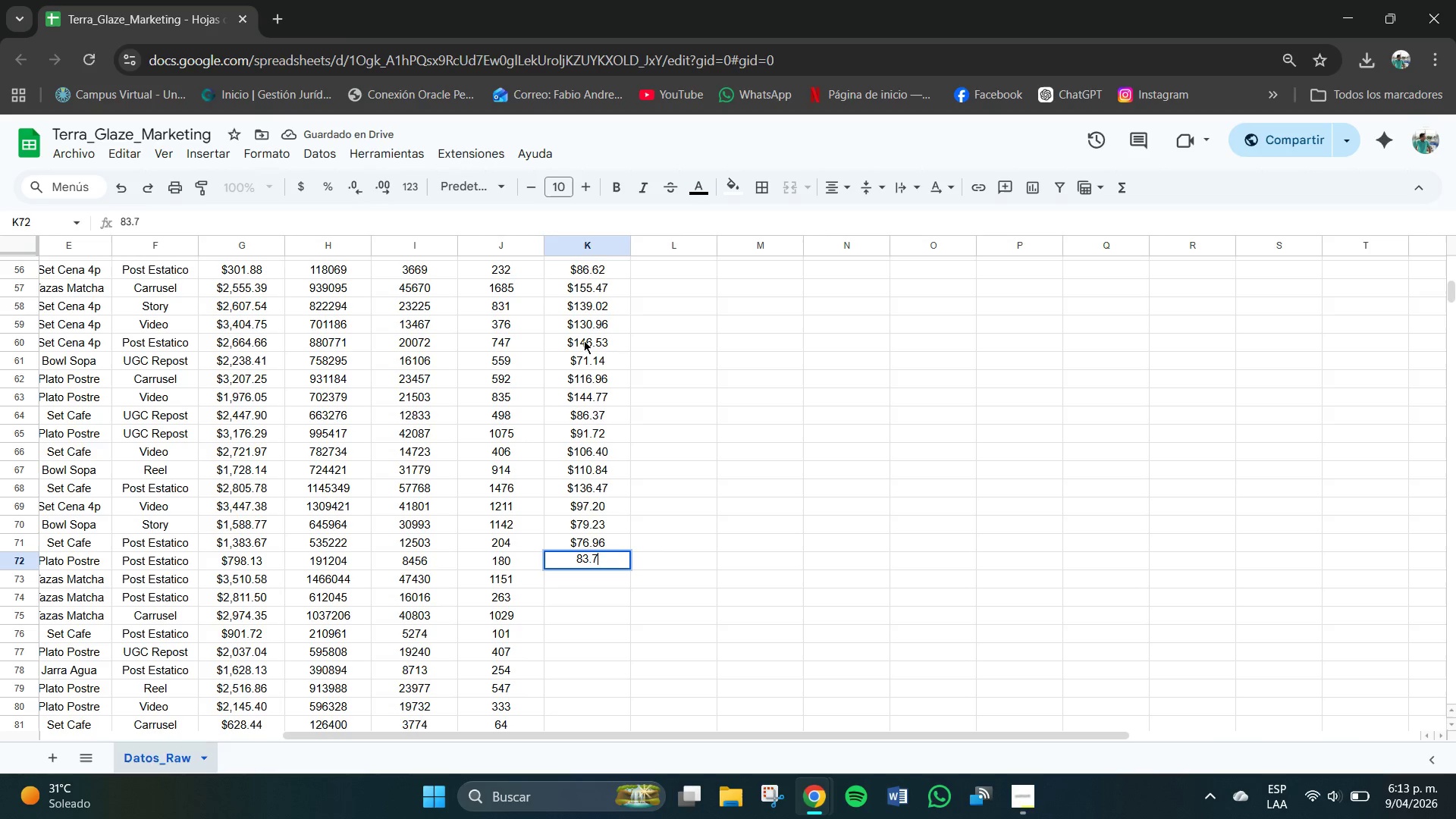 
key(Numpad5)
 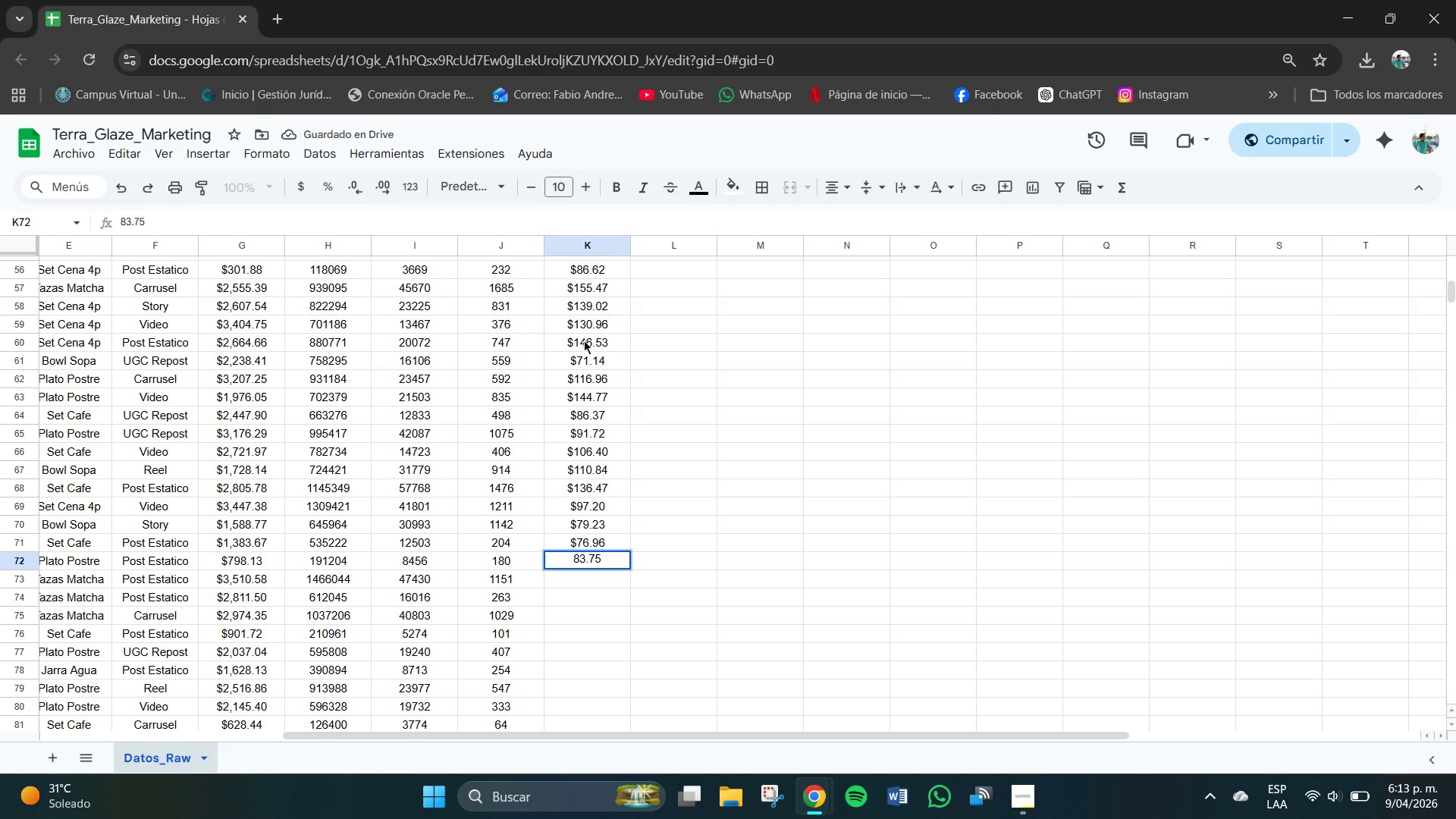 
key(NumpadEnter)
 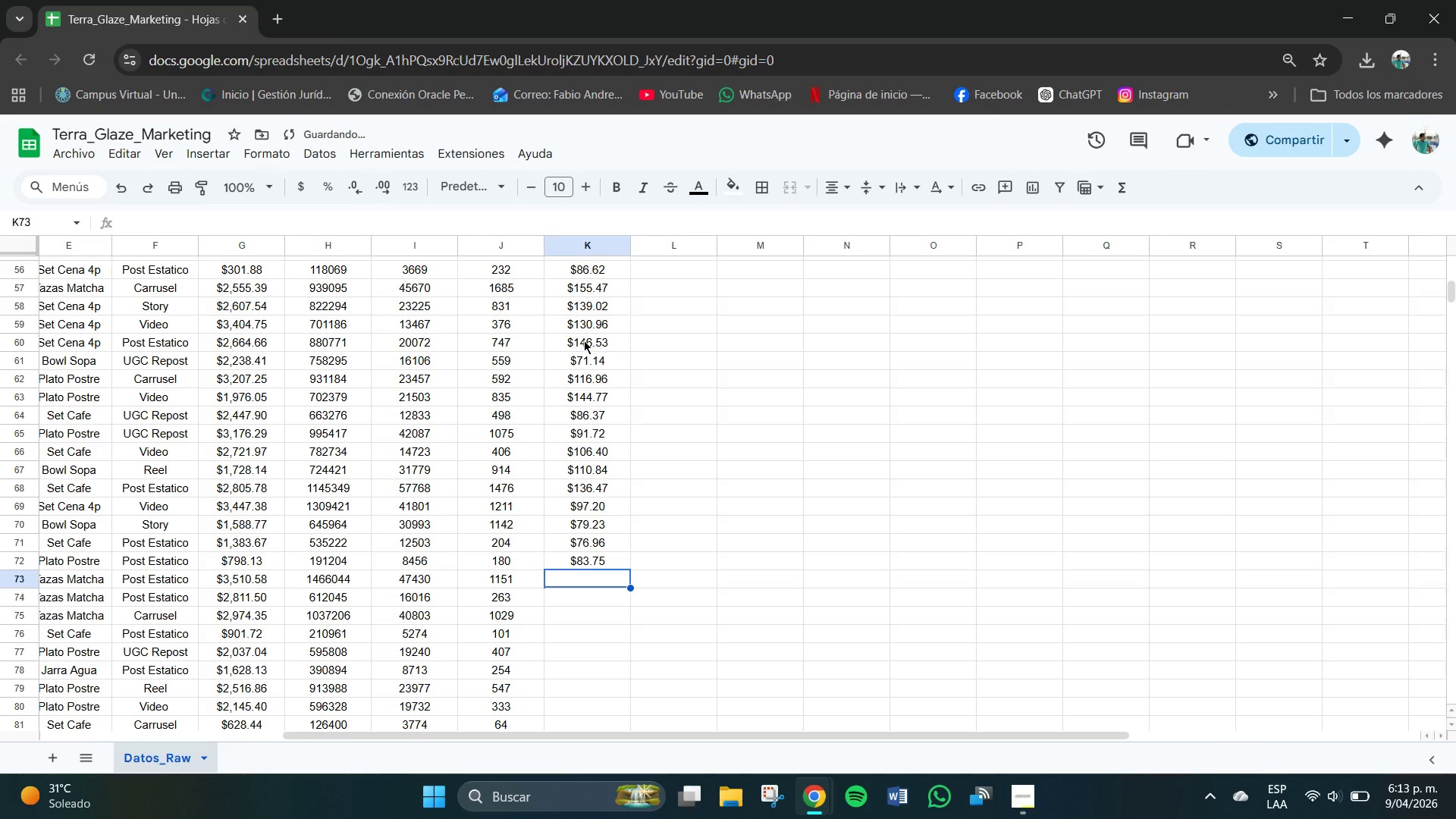 
key(Numpad8)
 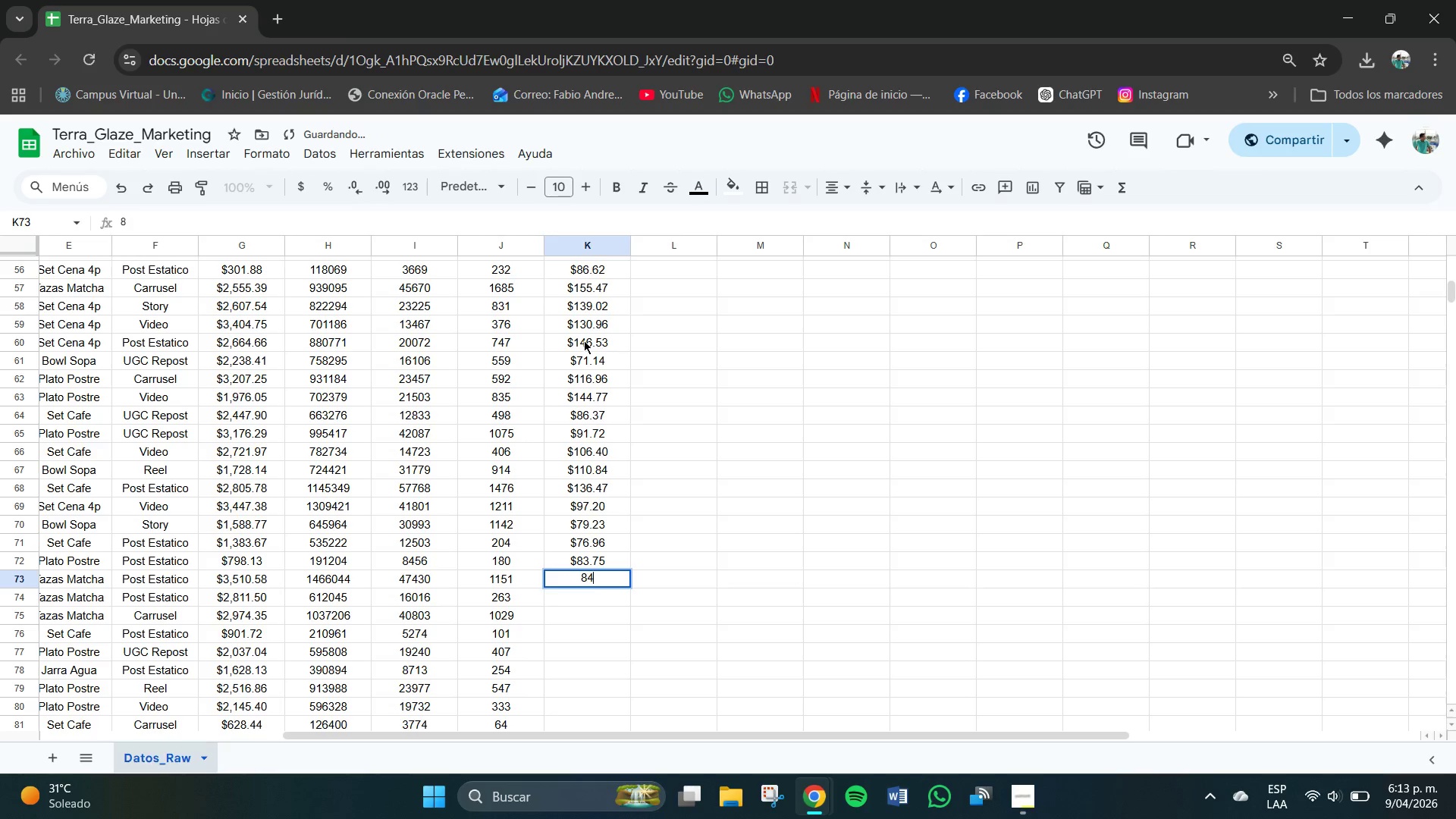 
key(Numpad4)
 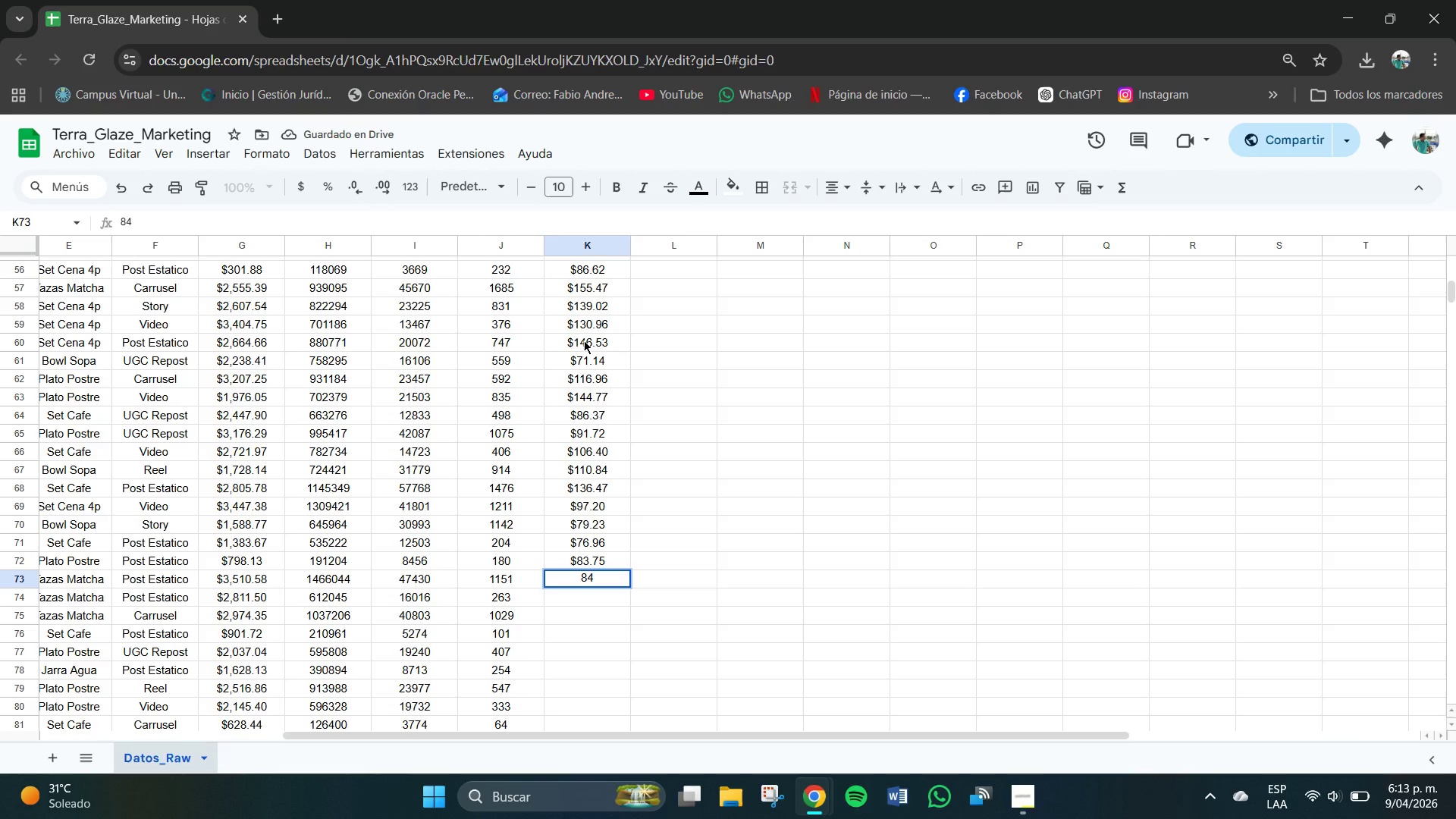 
key(NumpadDecimal)
 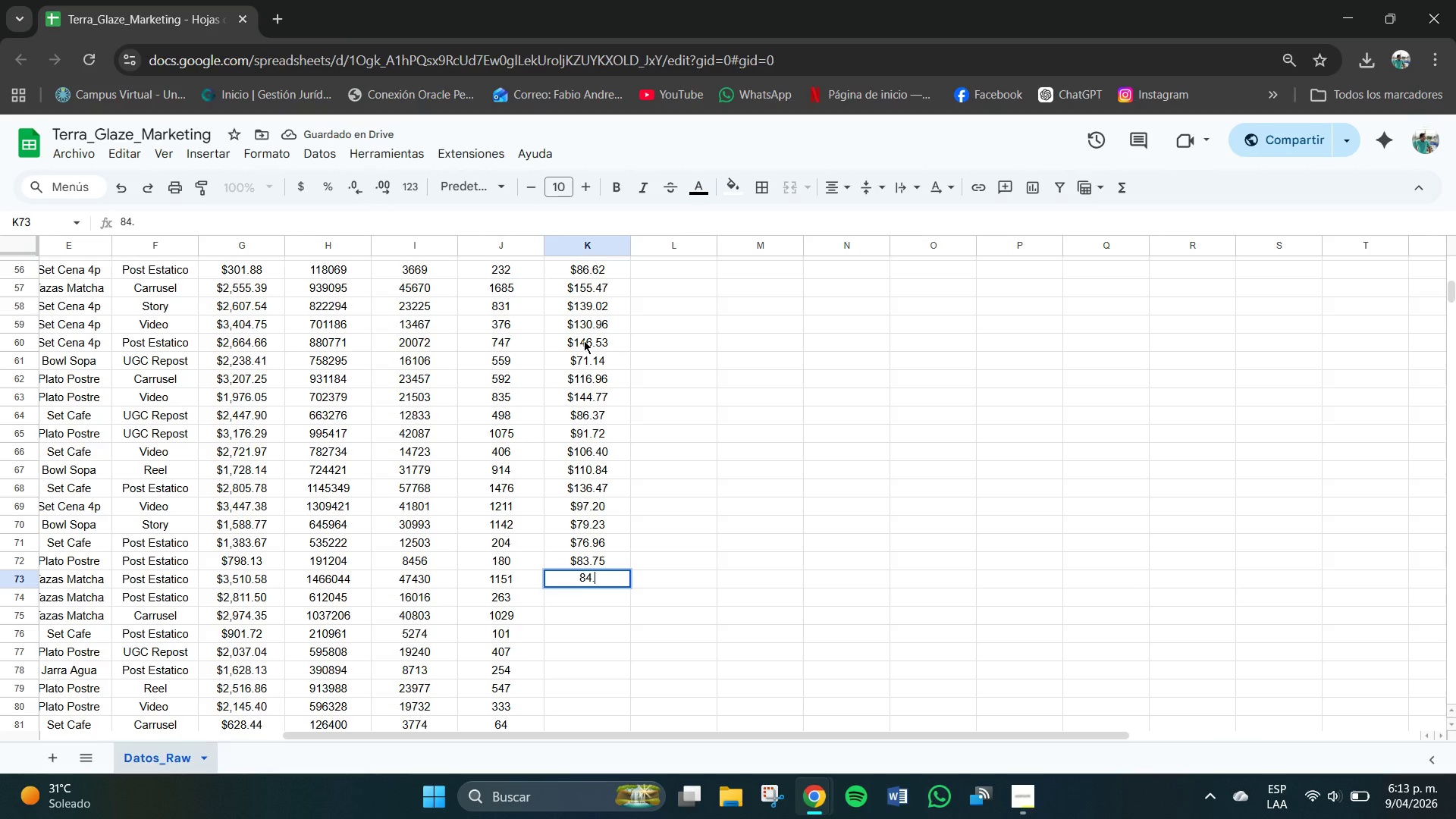 
key(Numpad6)
 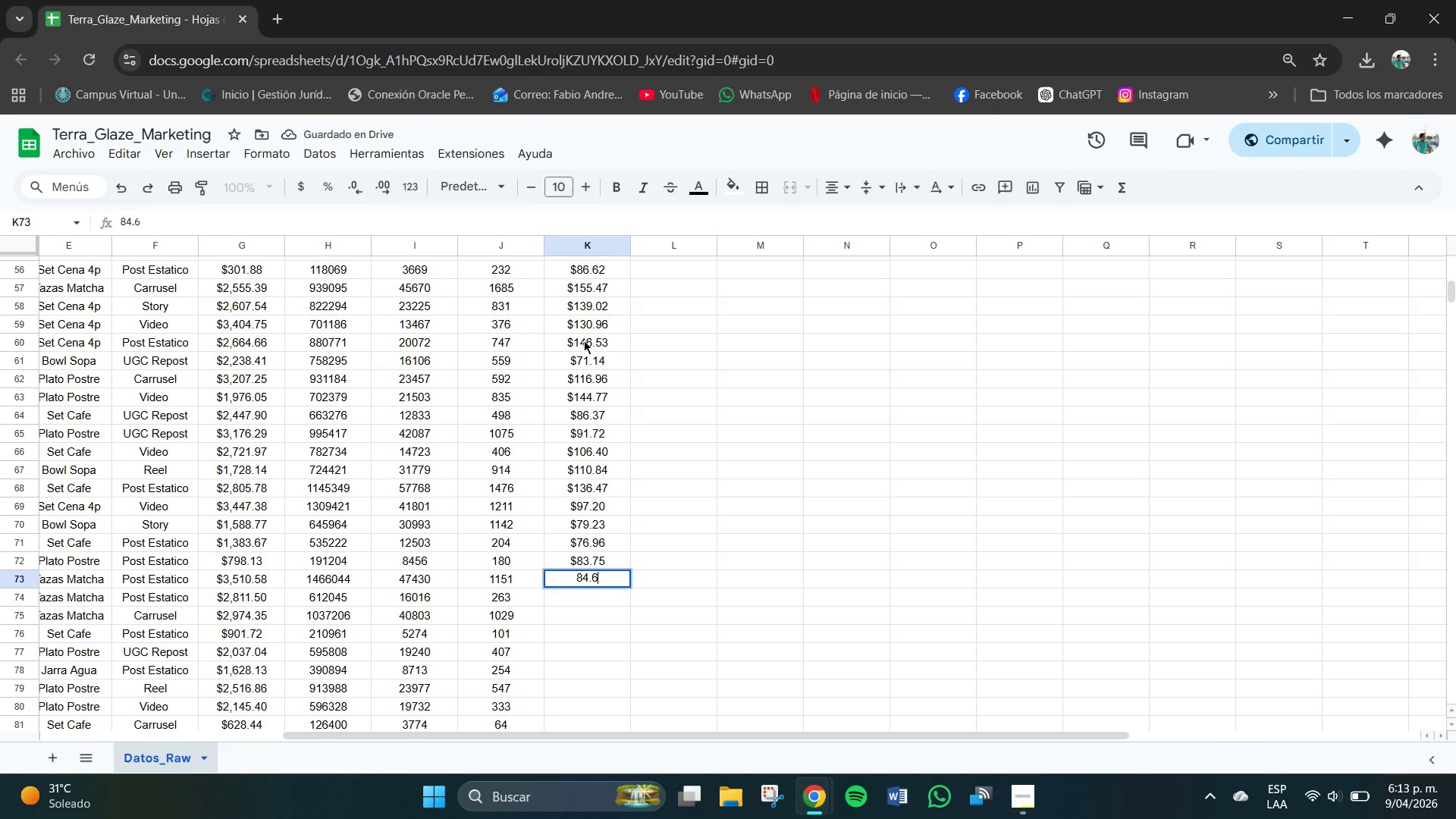 
key(Numpad3)
 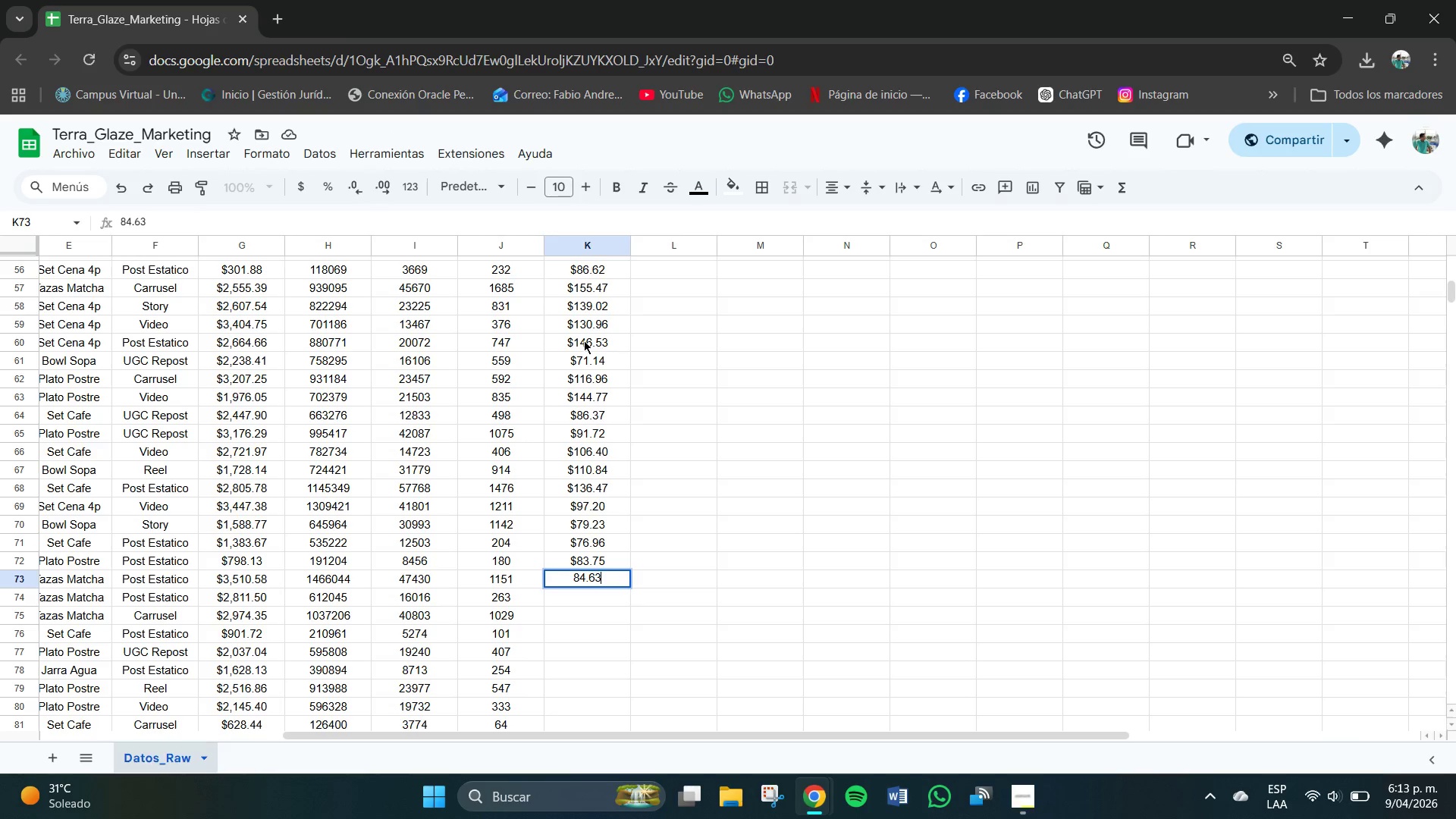 
key(NumpadEnter)
 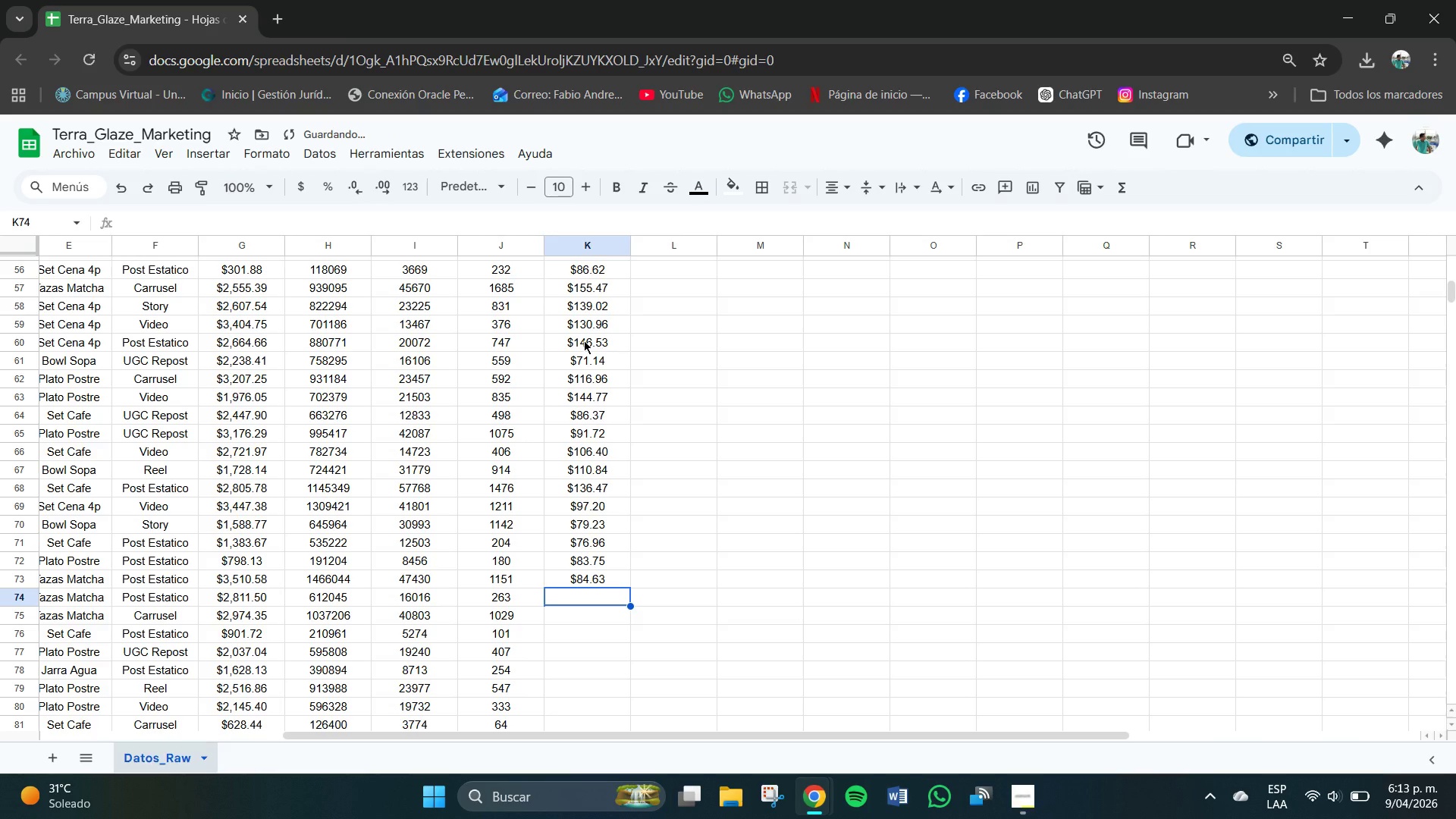 
key(Numpad1)
 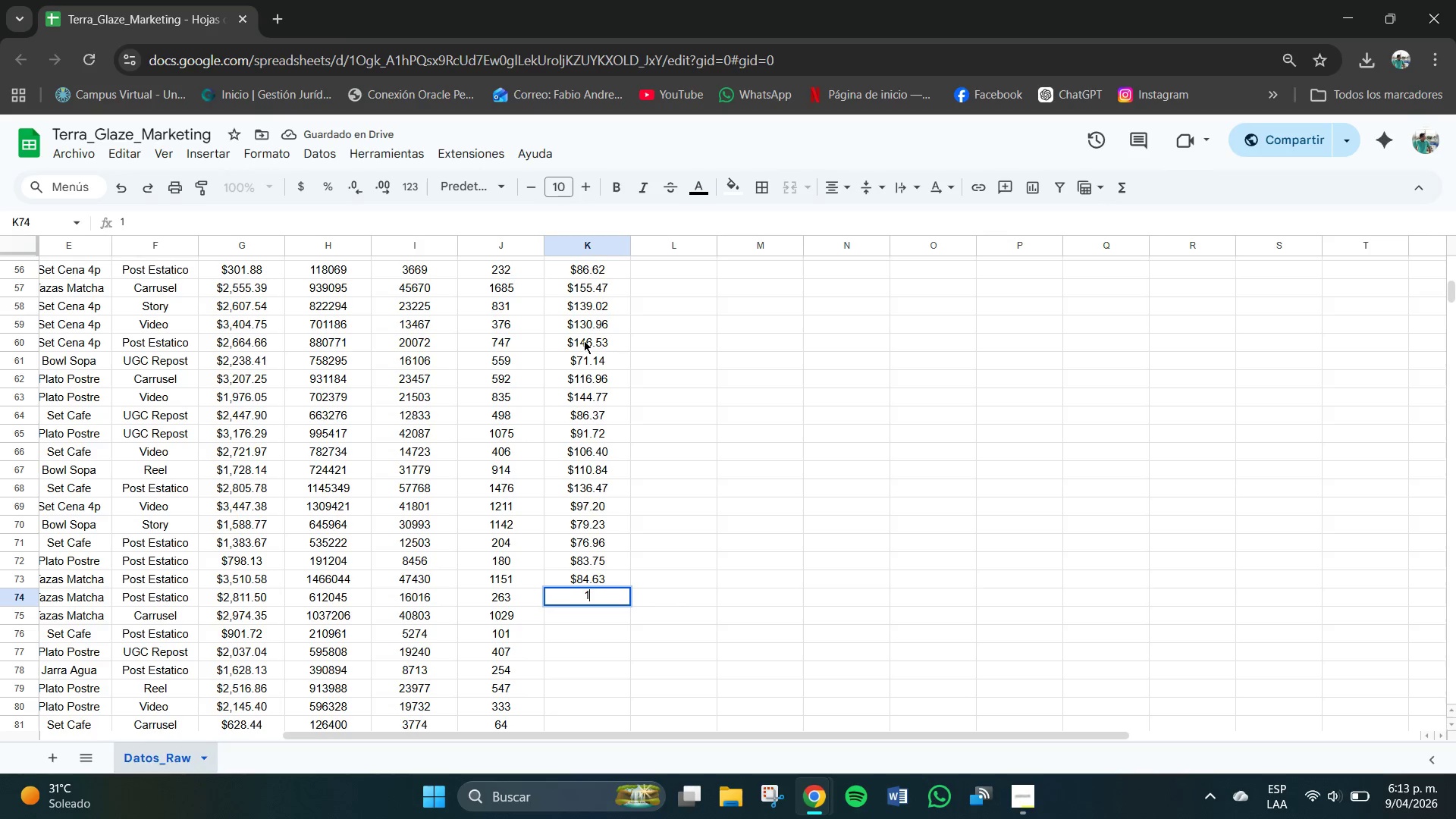 
key(Numpad0)
 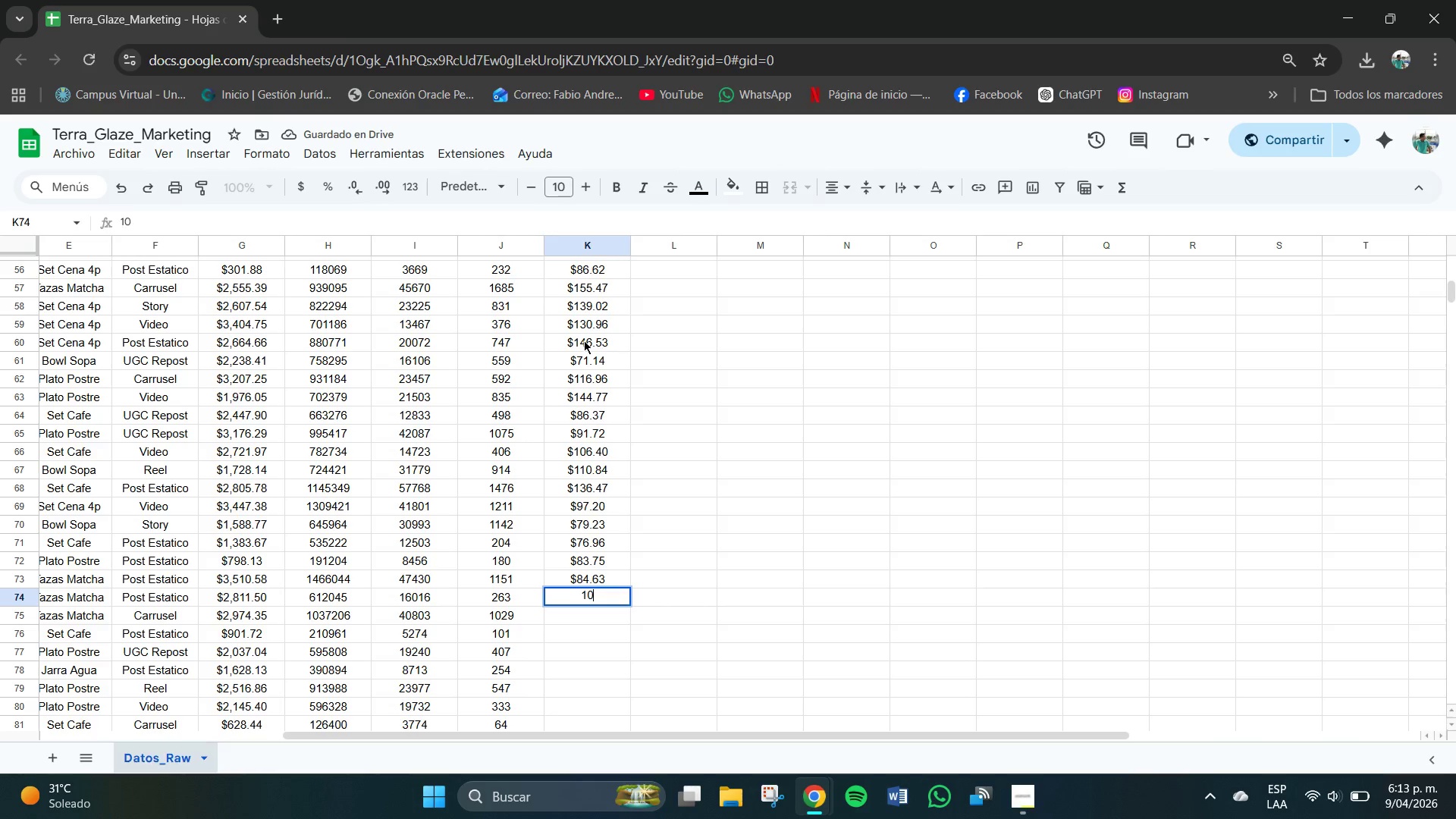 
key(Numpad5)
 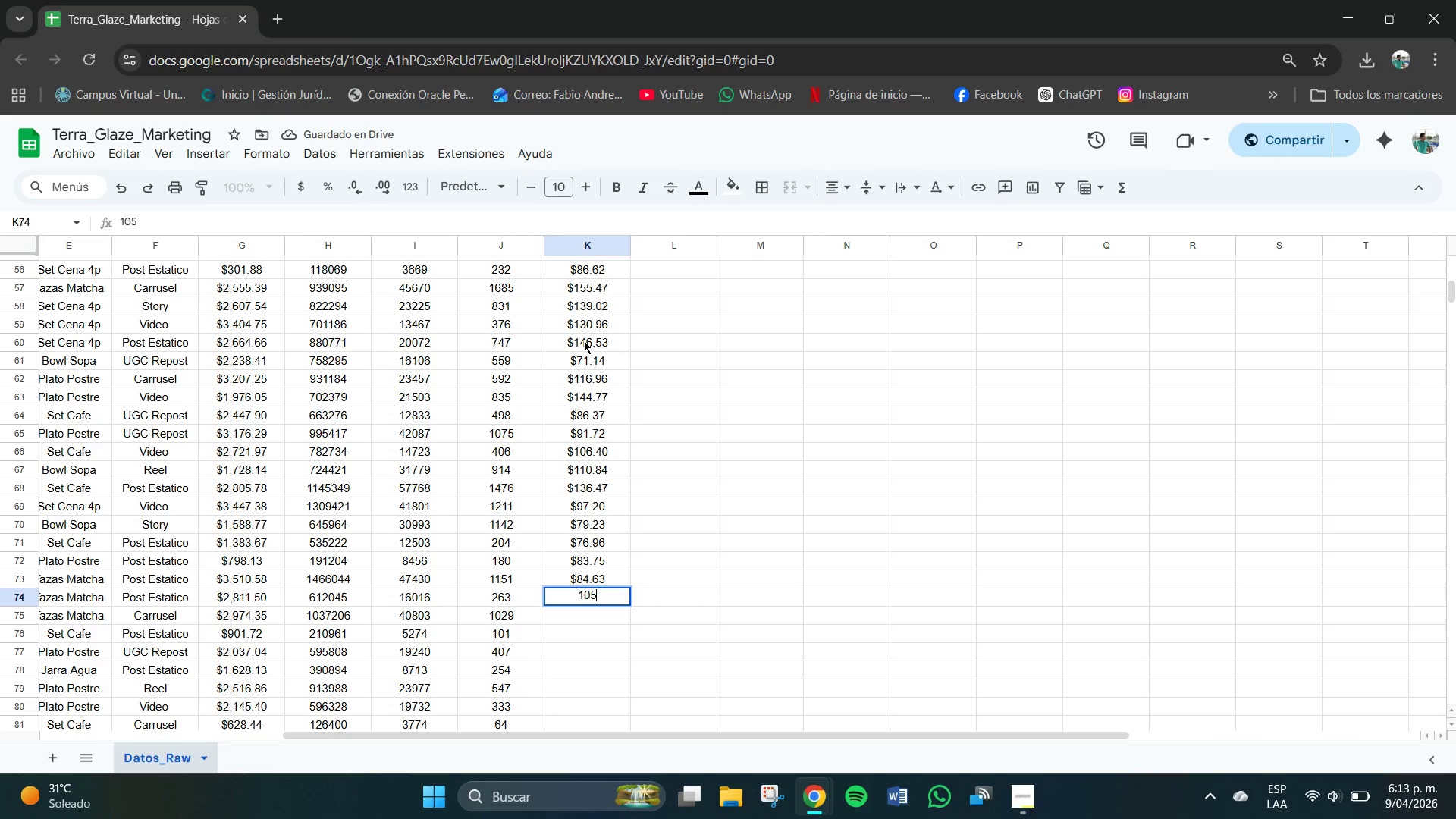 
key(NumpadDecimal)
 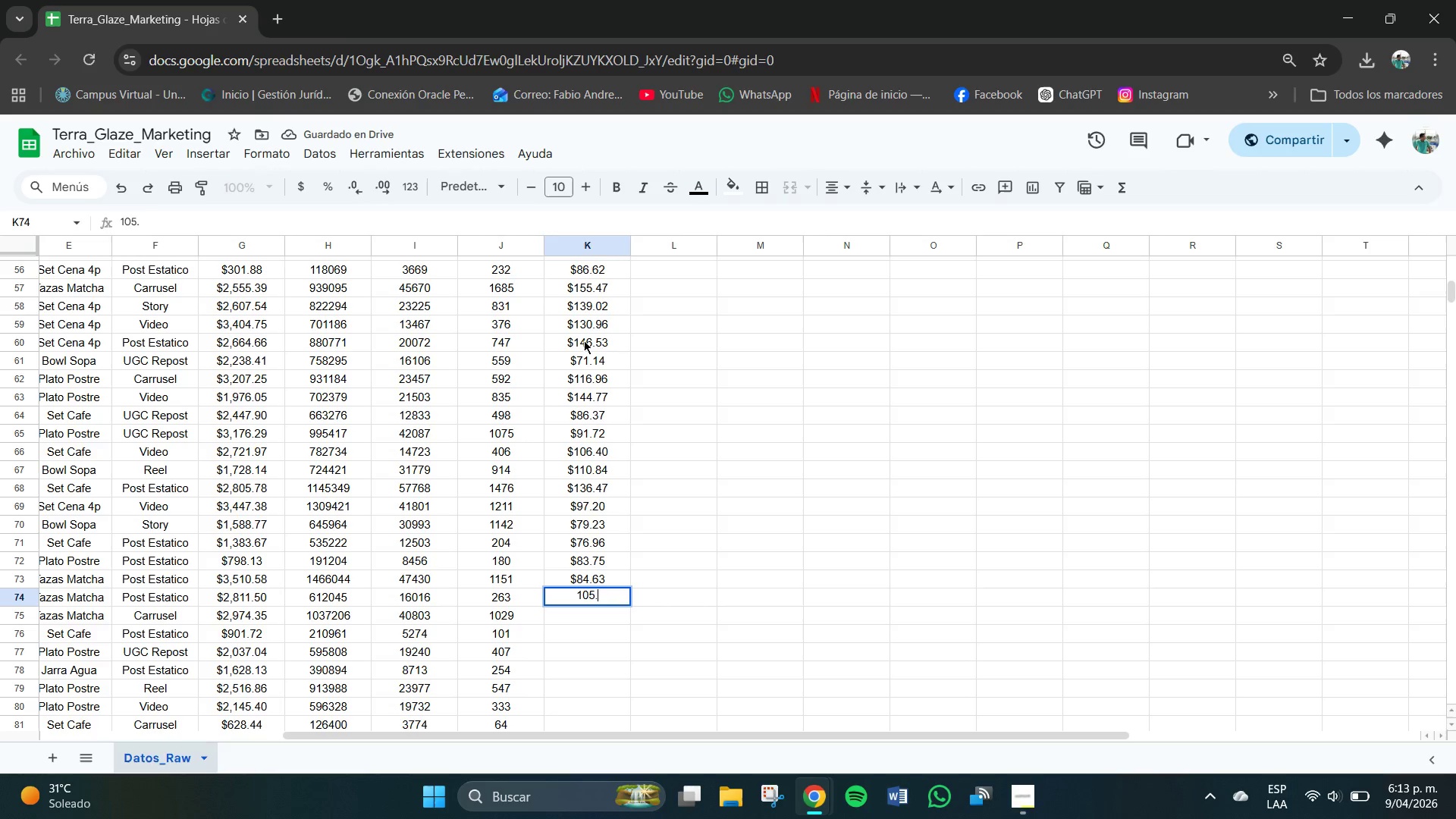 
key(Numpad0)
 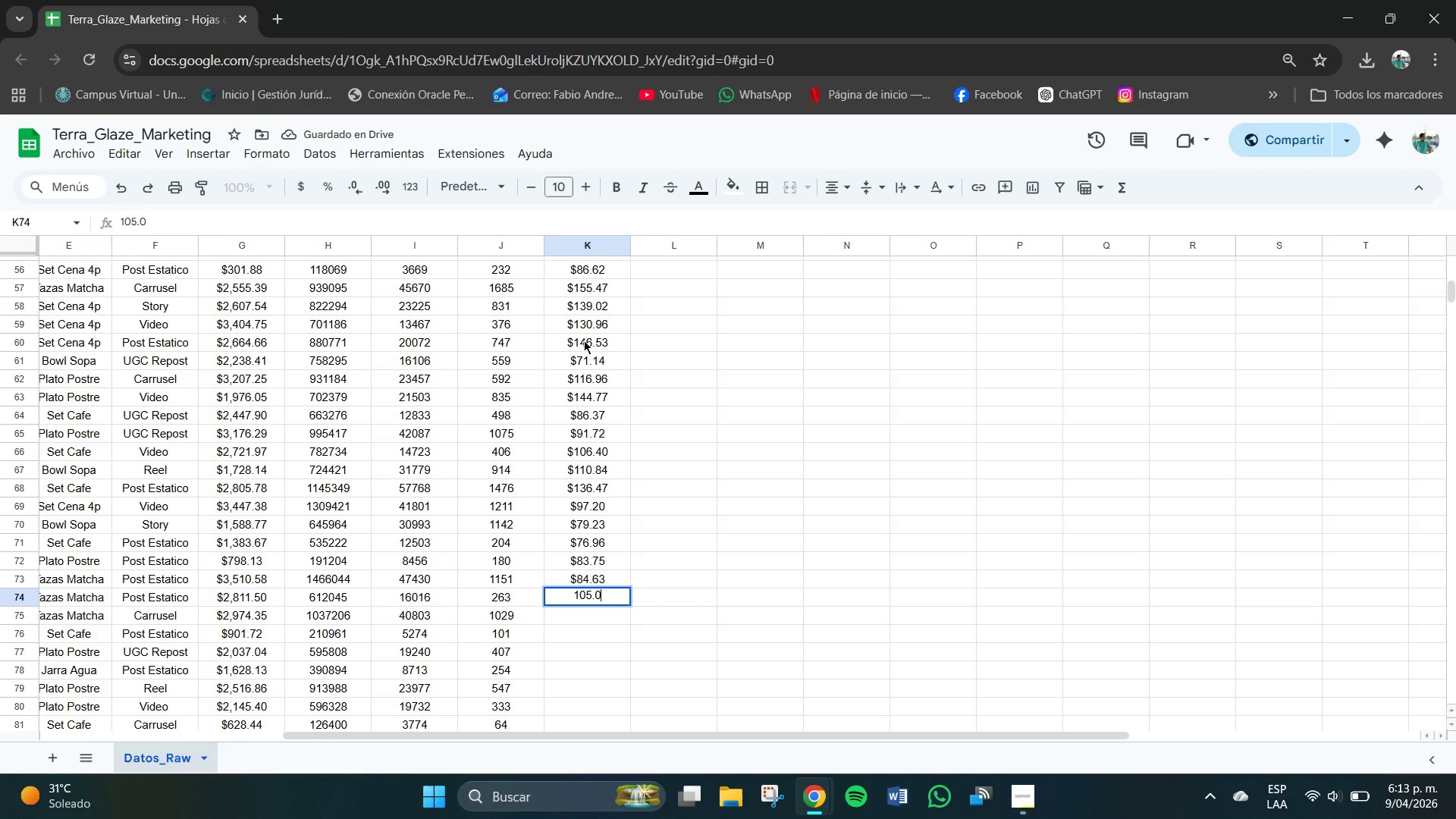 
key(Numpad5)
 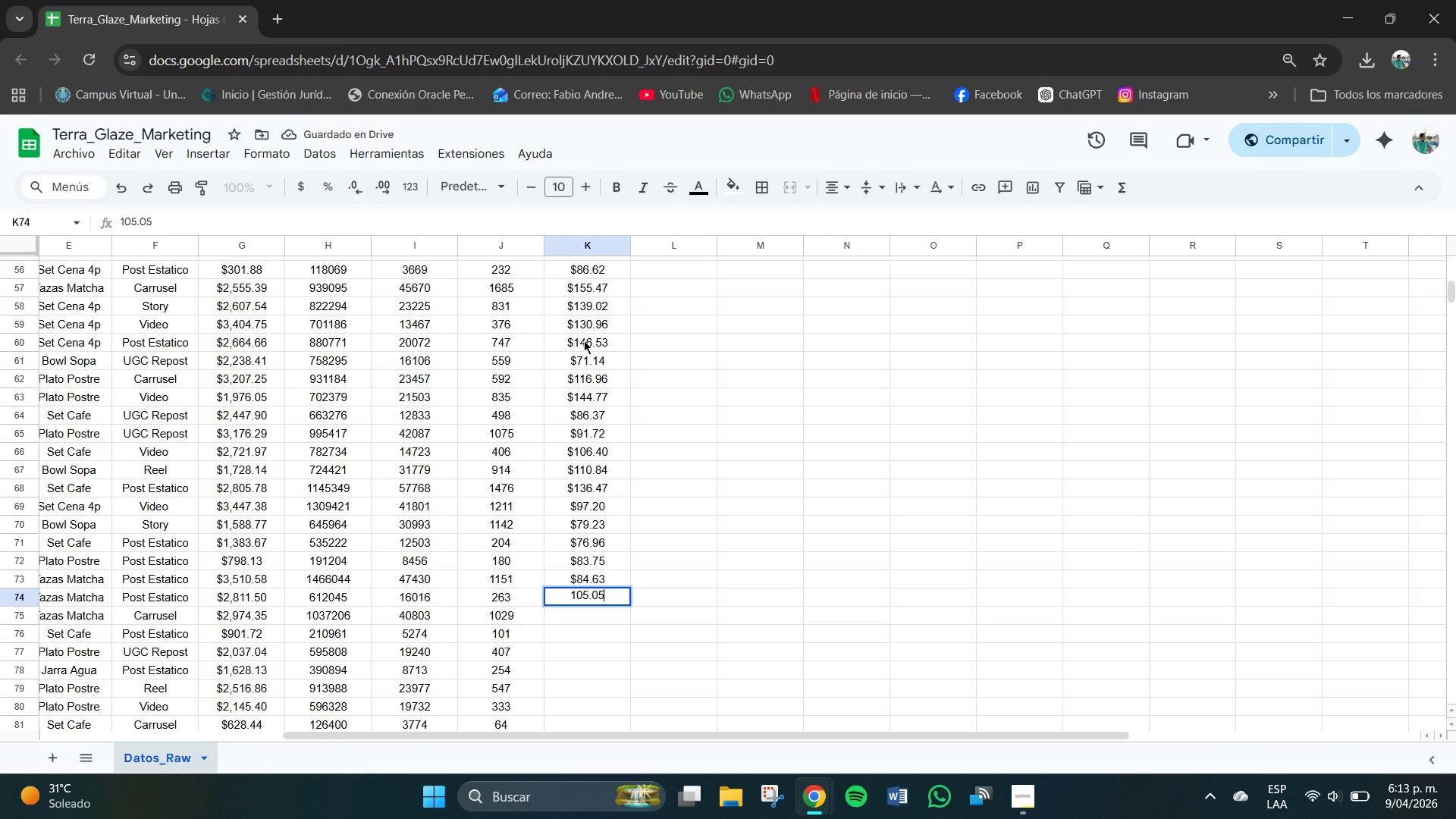 
key(NumpadEnter)
 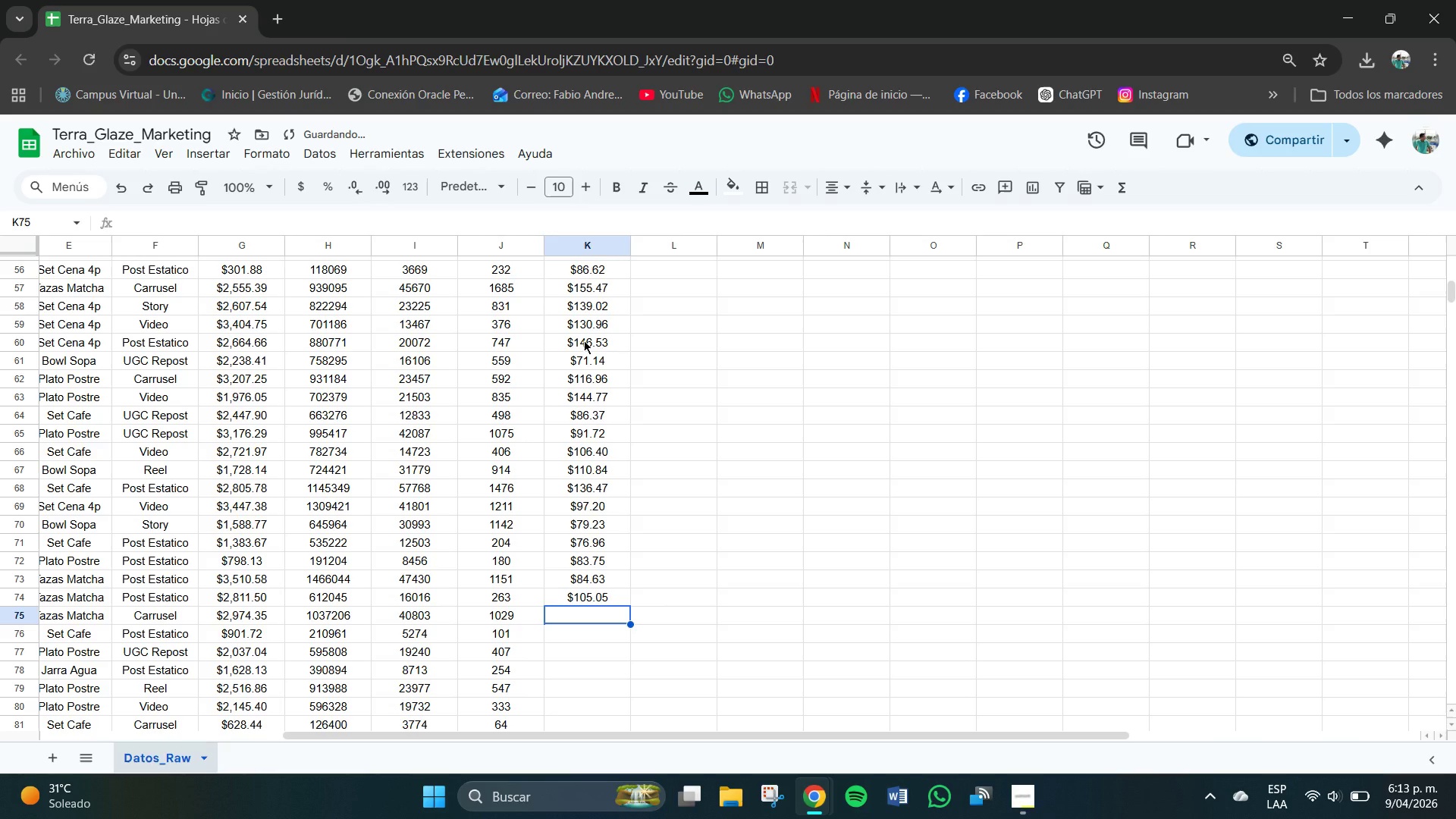 
key(Numpad5)
 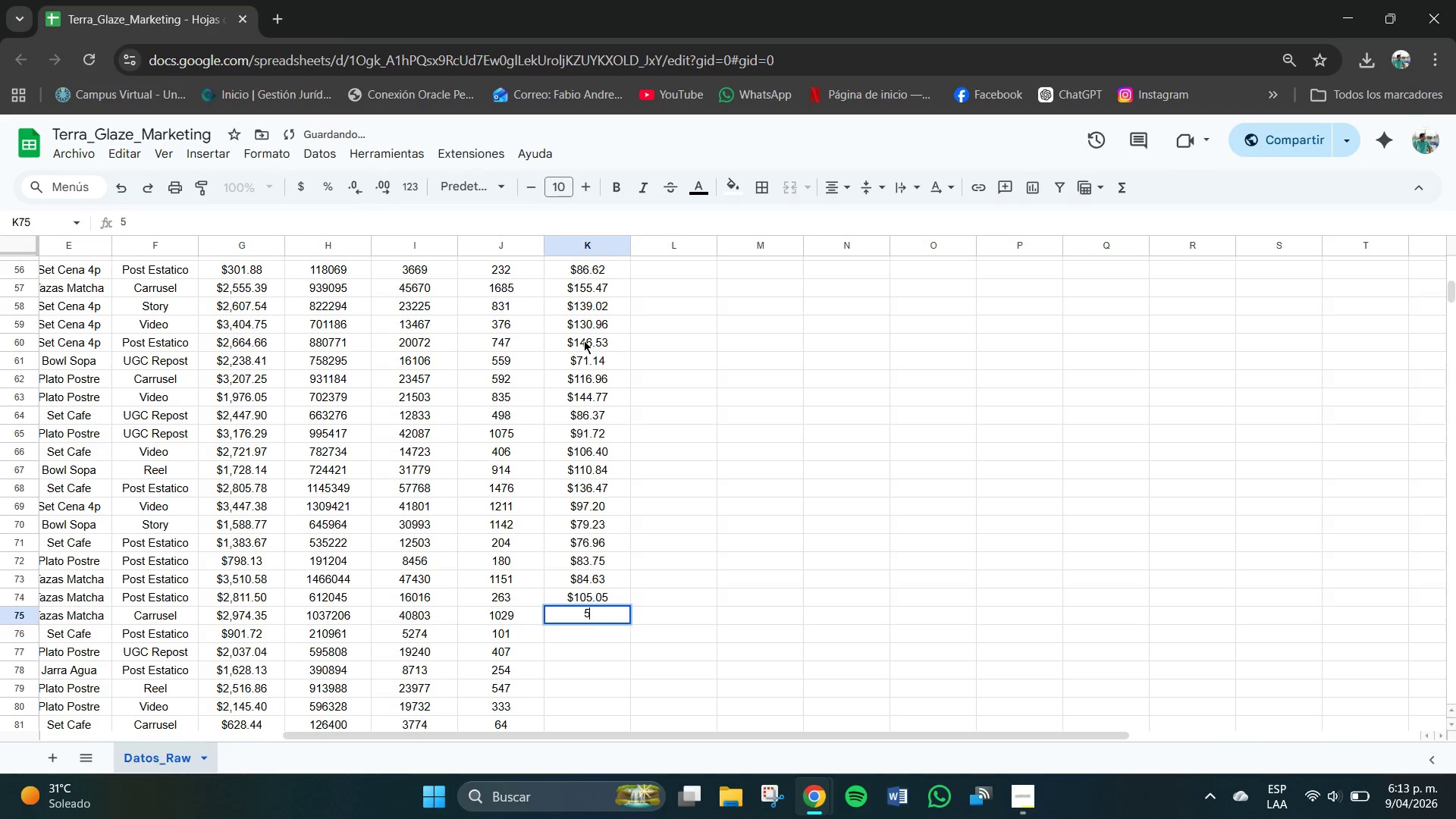 
key(Numpad4)
 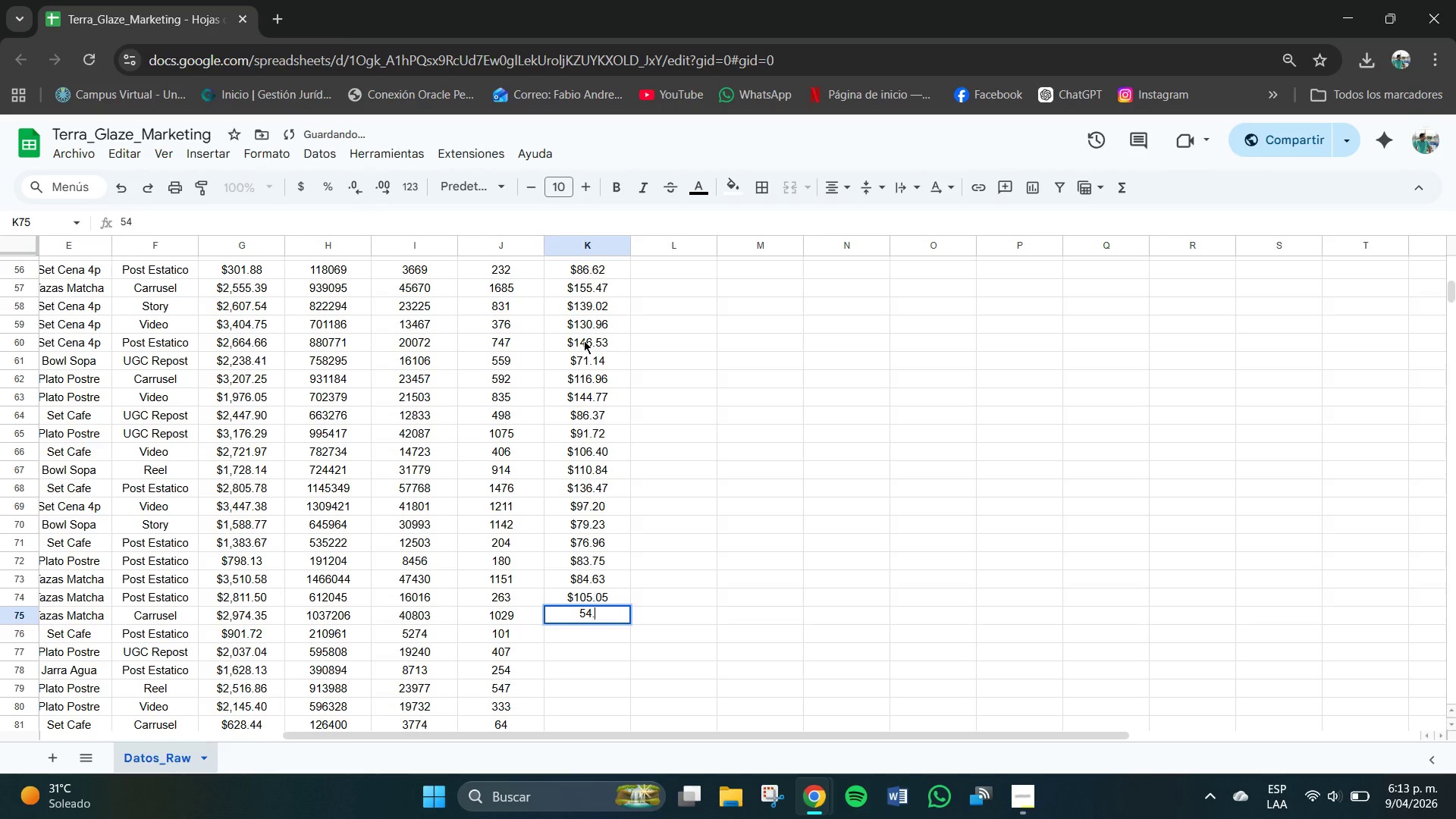 
key(NumpadDecimal)
 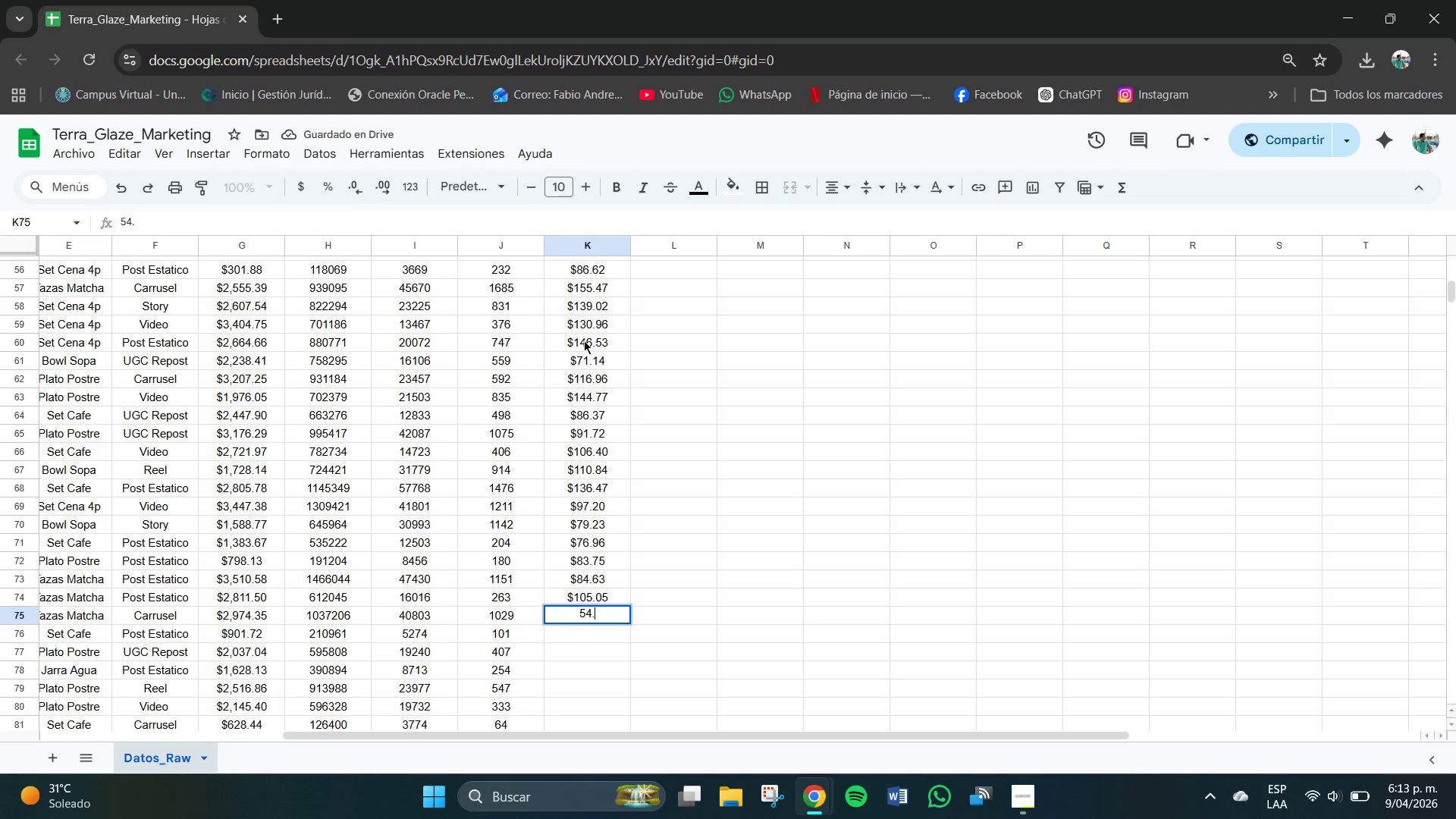 
key(Numpad2)
 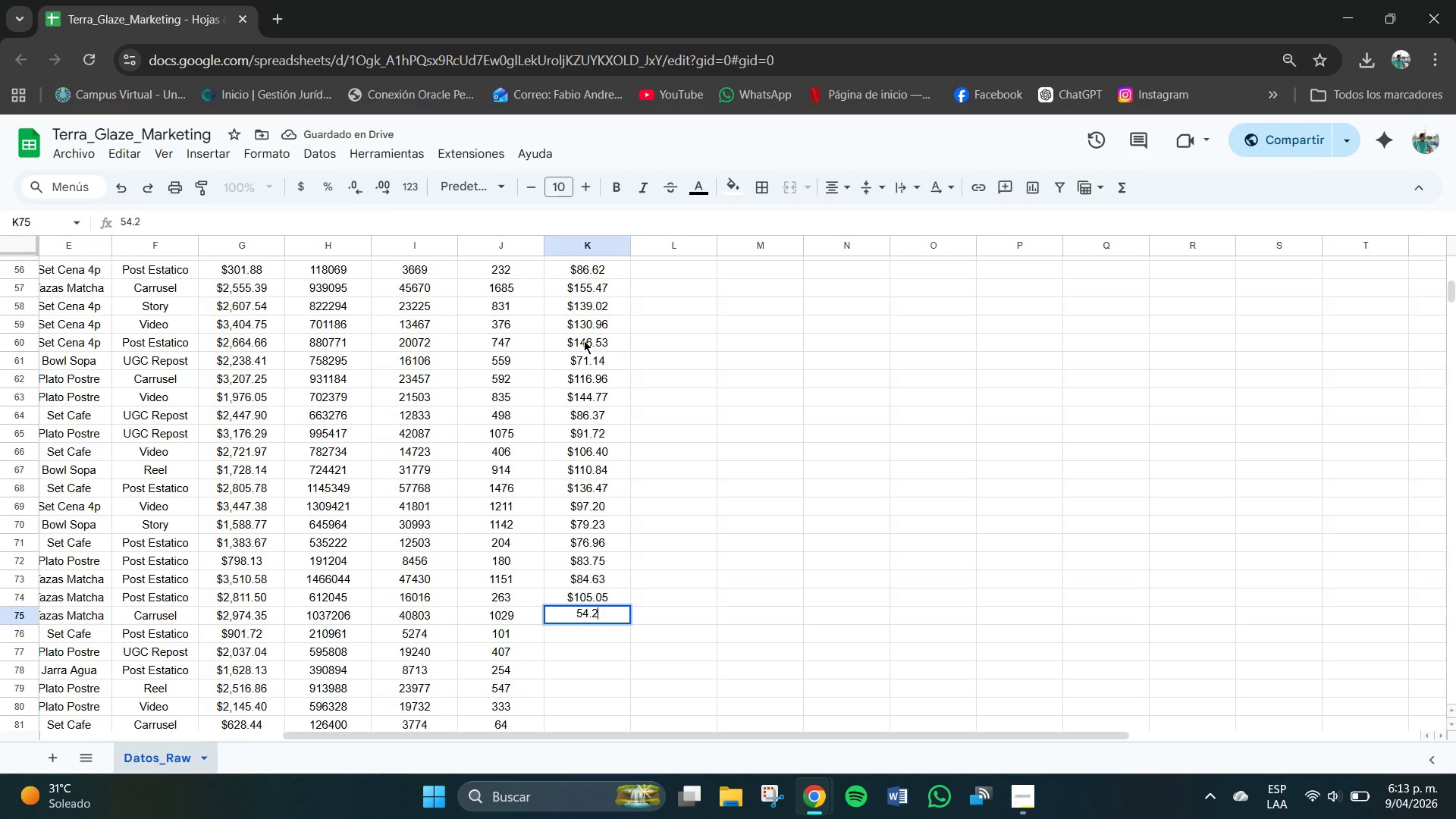 
key(Numpad5)
 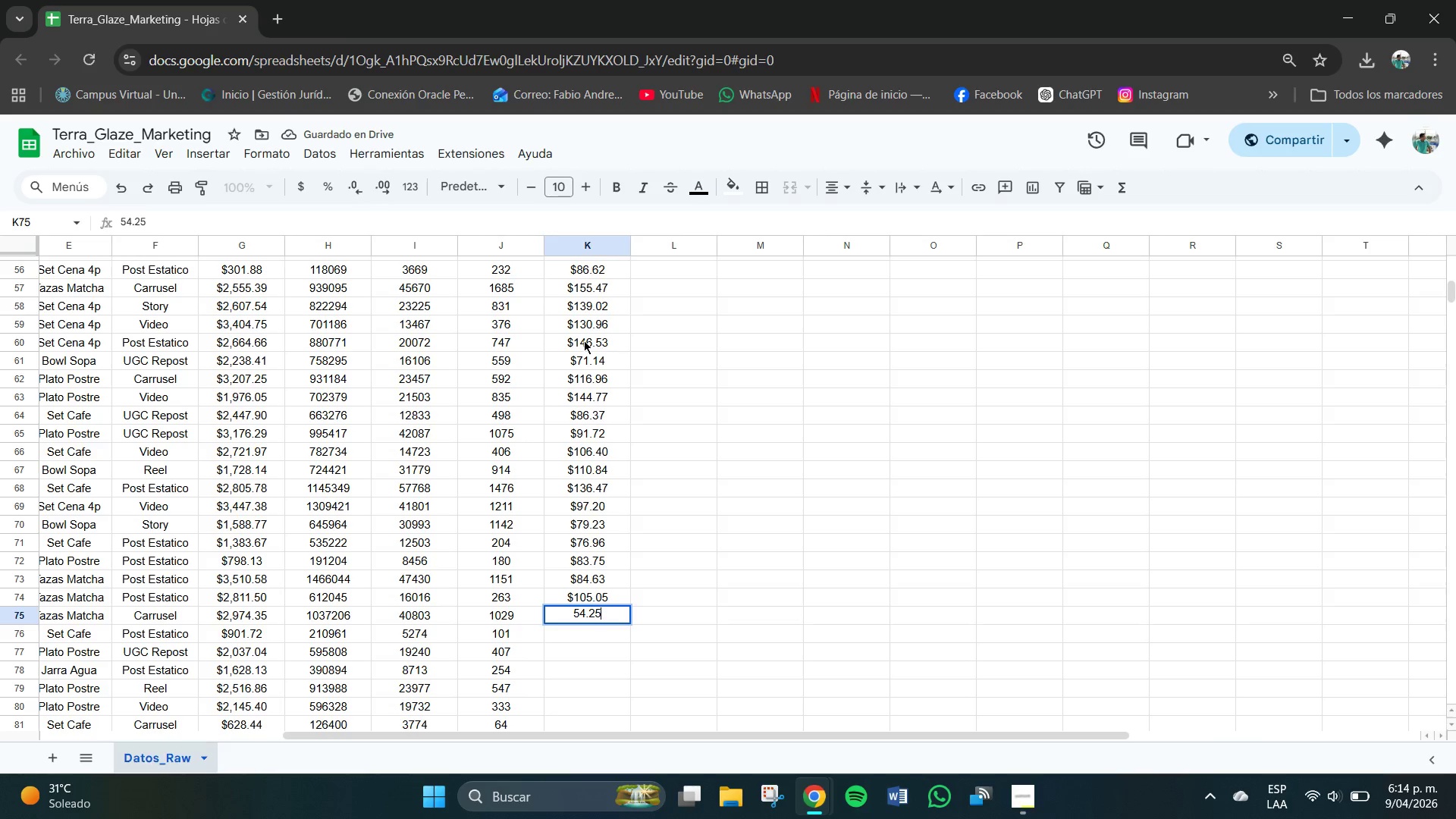 
key(NumpadEnter)
 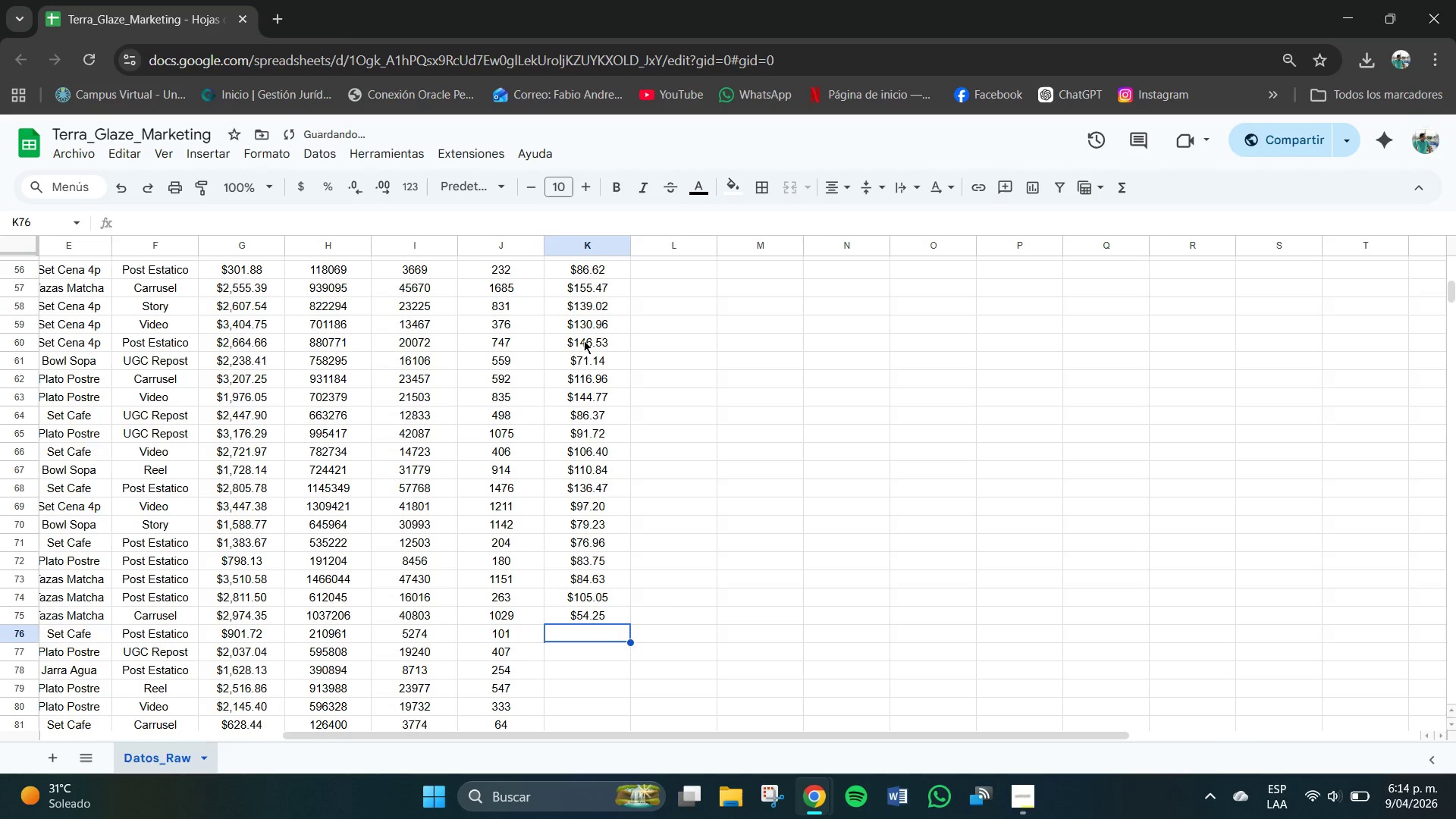 
key(Numpad6)
 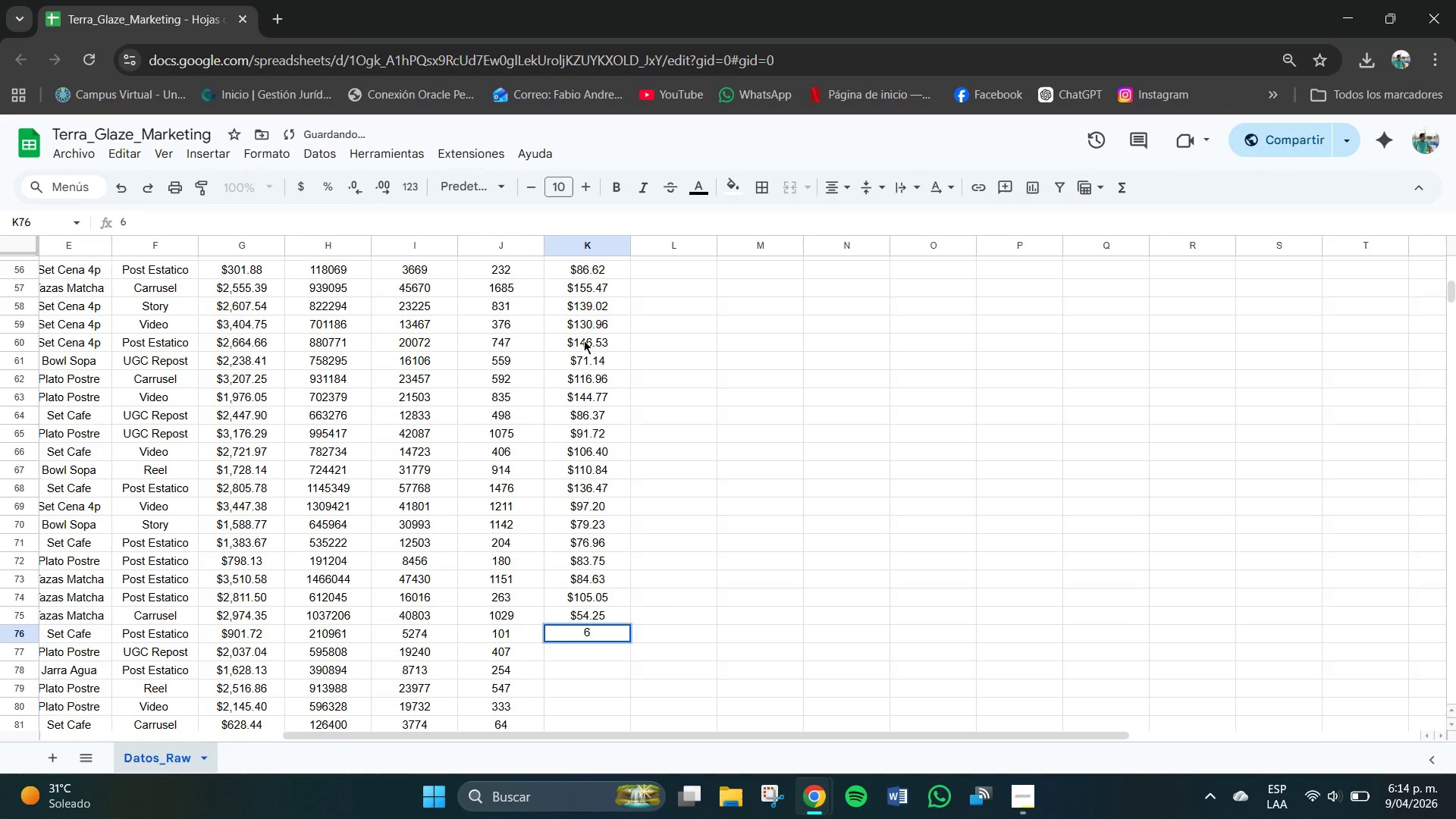 
key(Numpad2)
 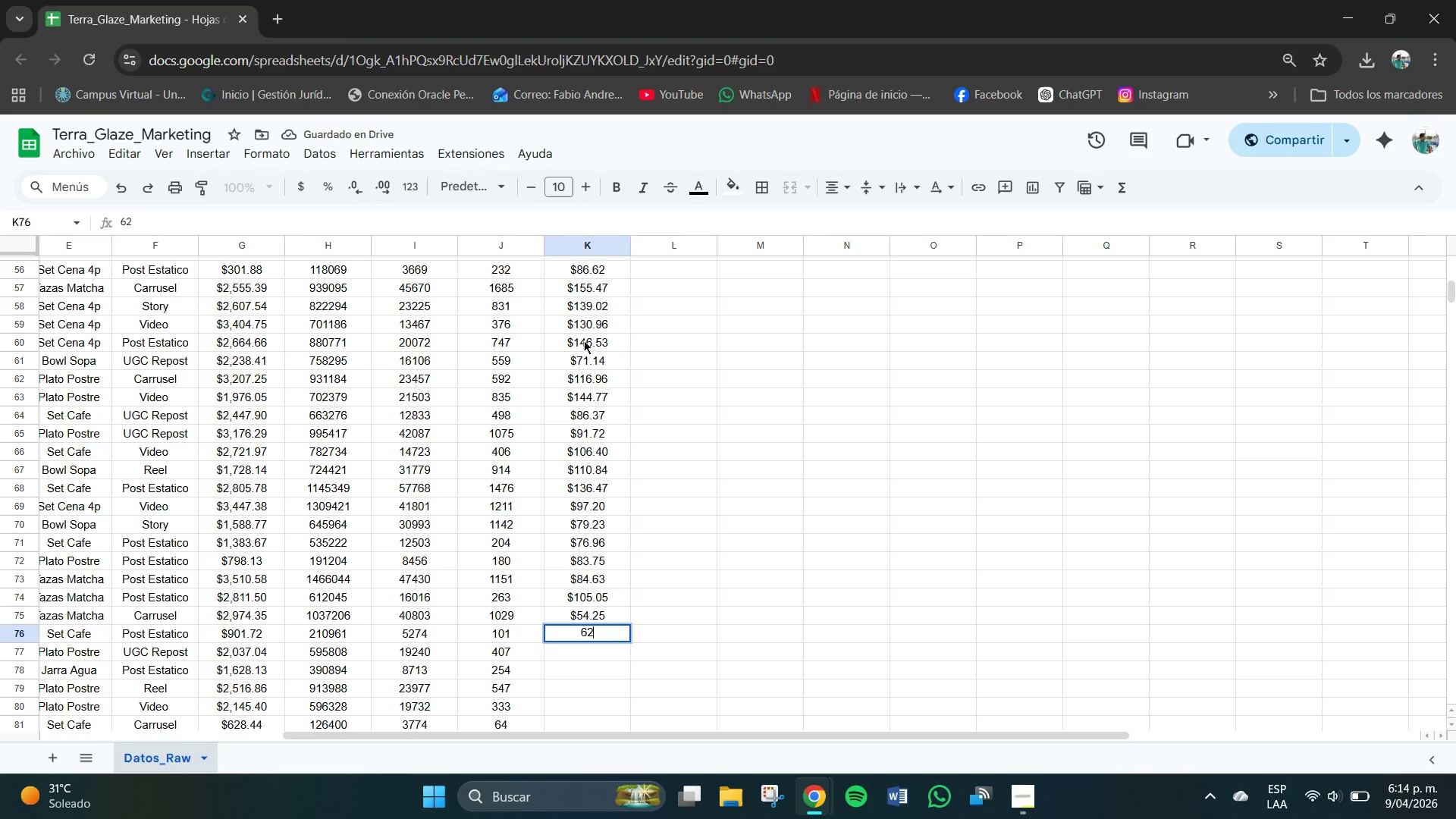 
key(NumpadDecimal)
 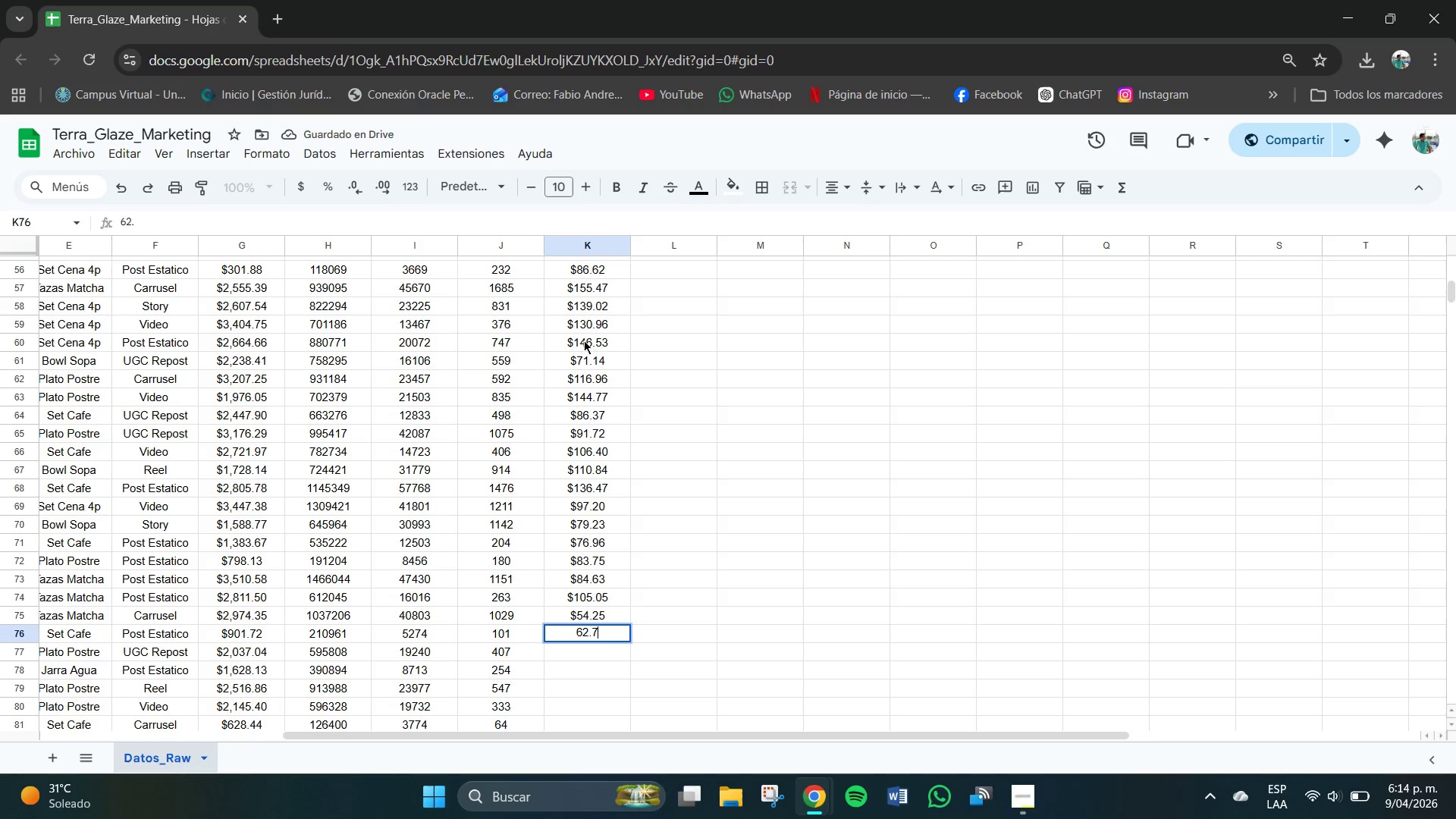 
key(Numpad7)
 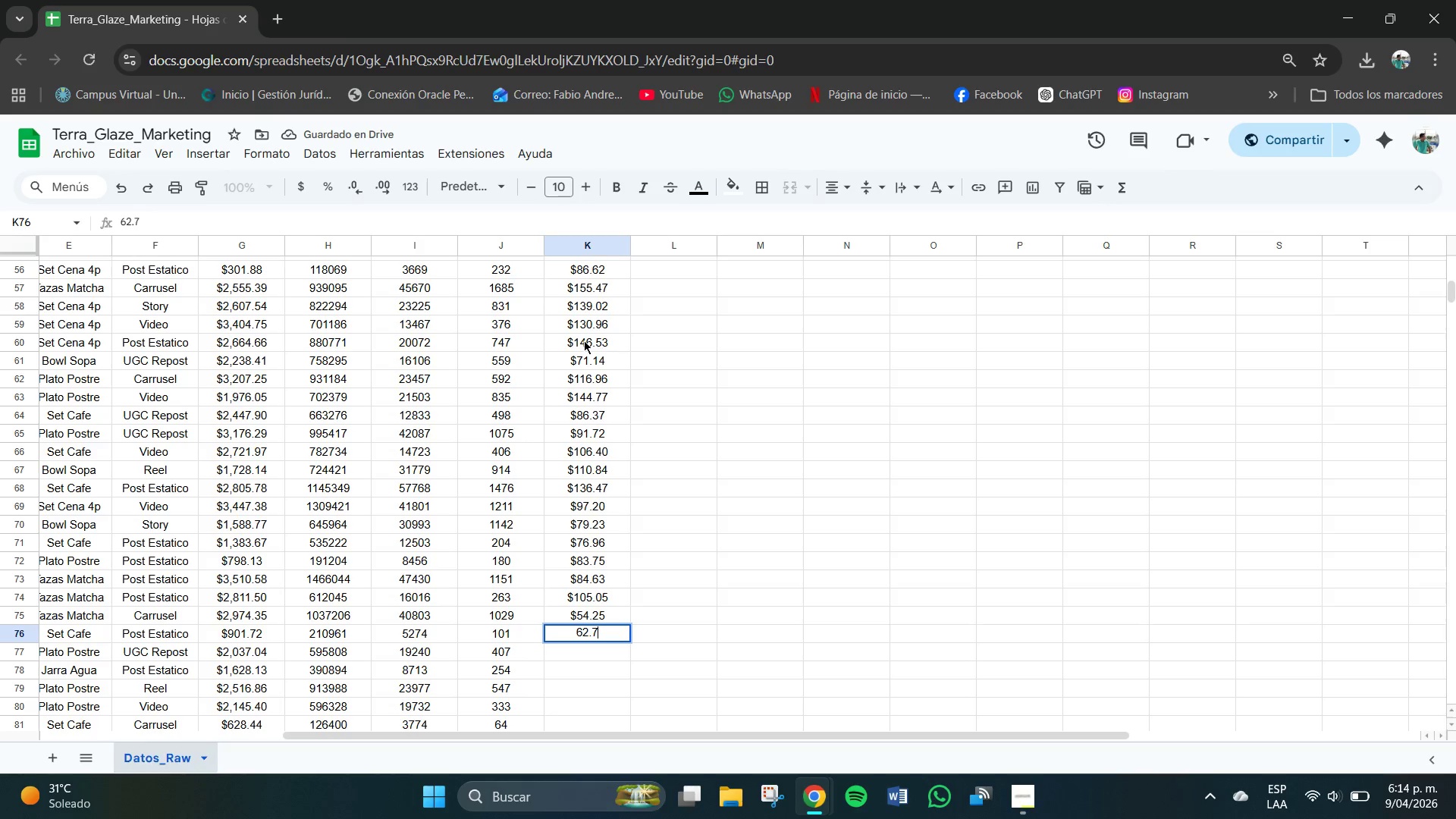 
key(Numpad0)
 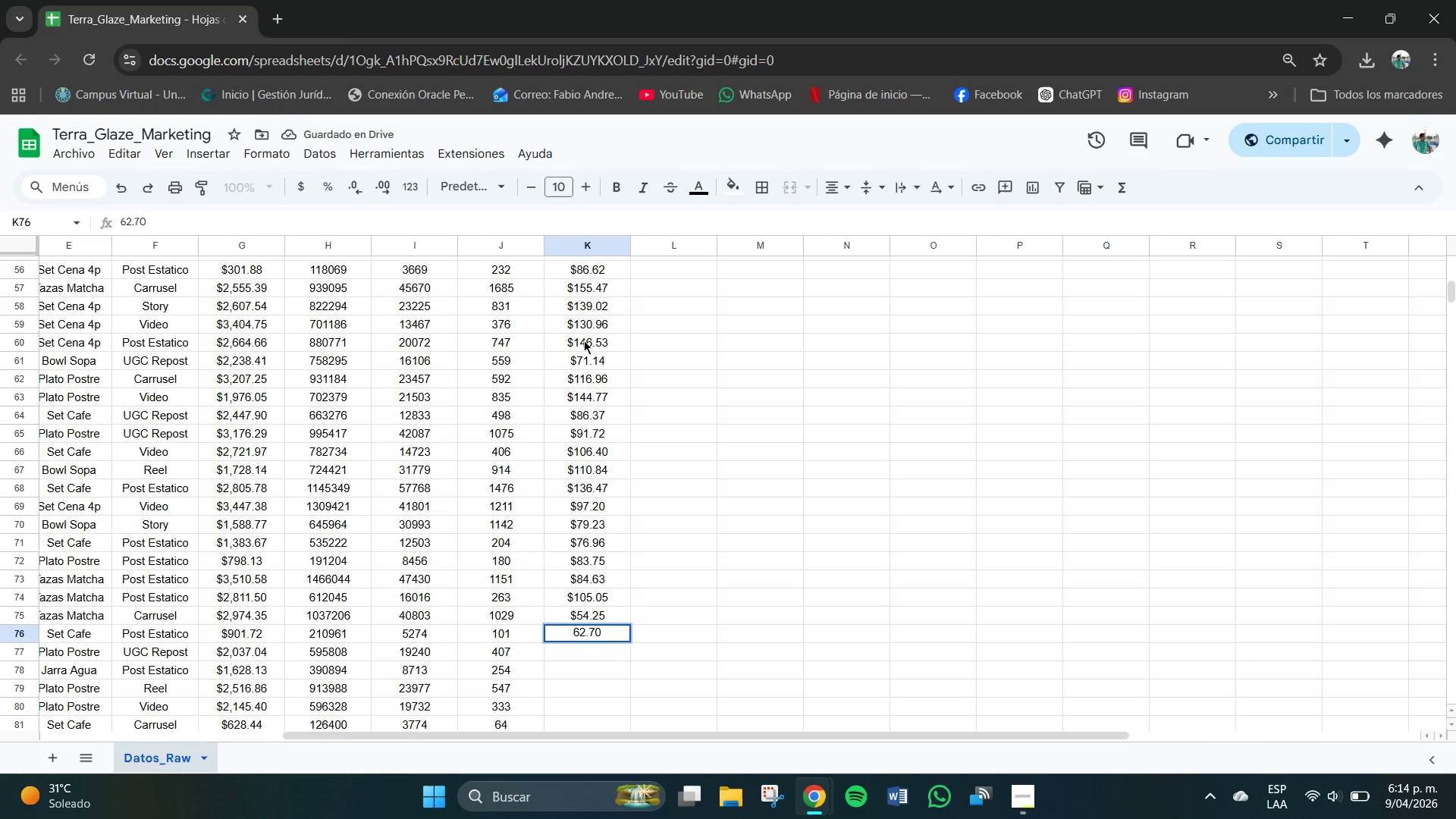 
key(NumpadEnter)
 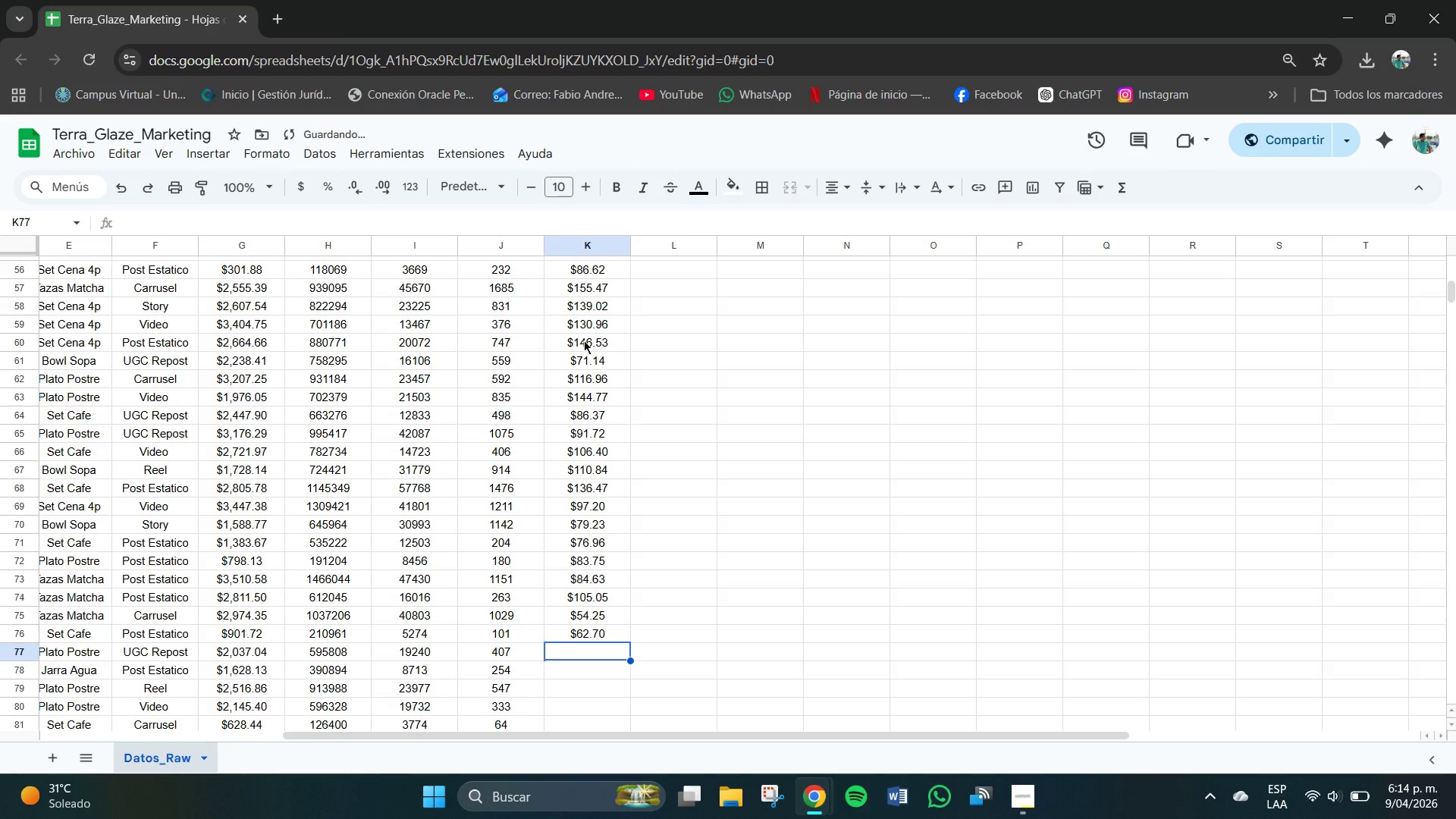 
key(Numpad9)
 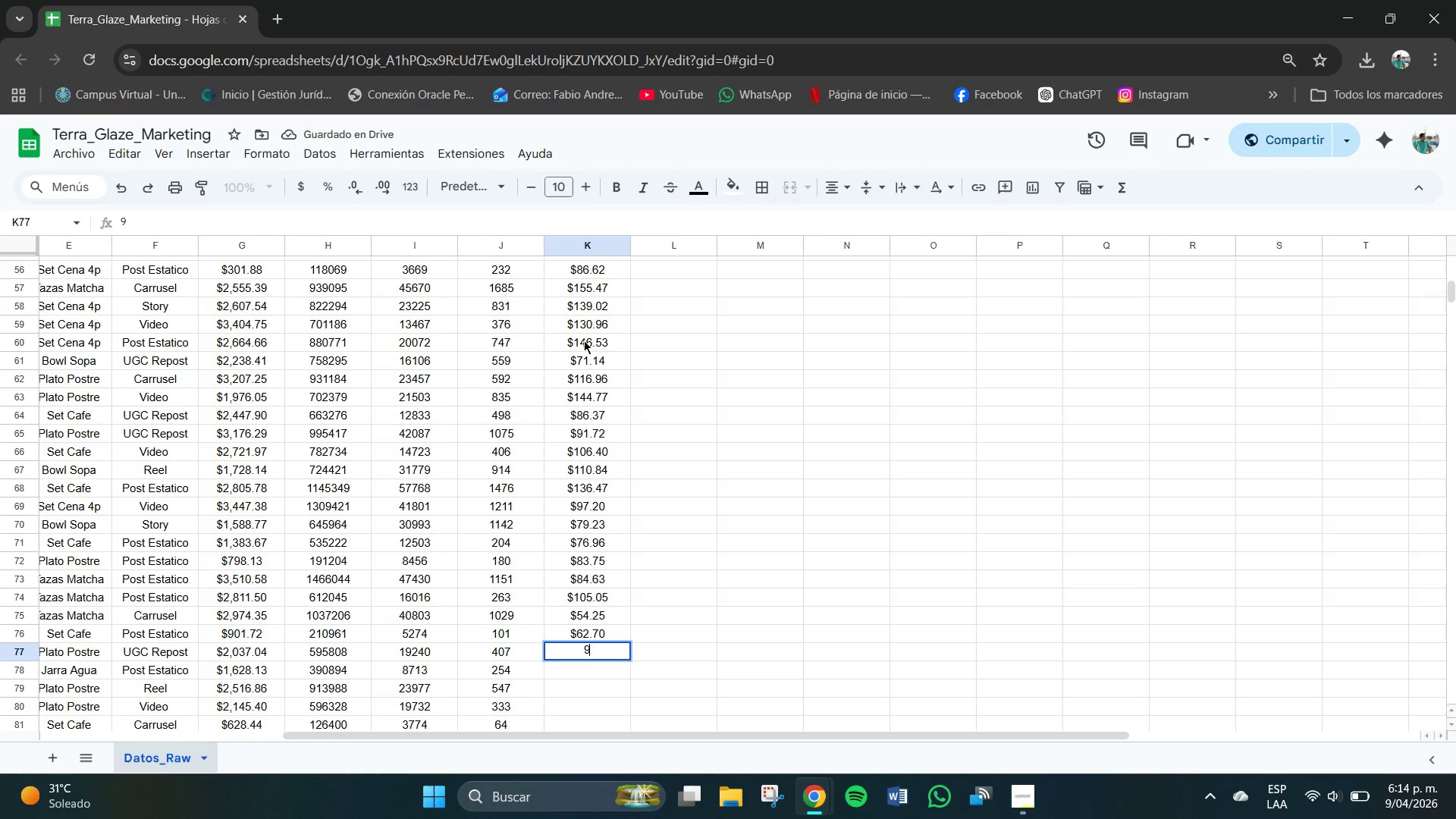 
key(Numpad9)
 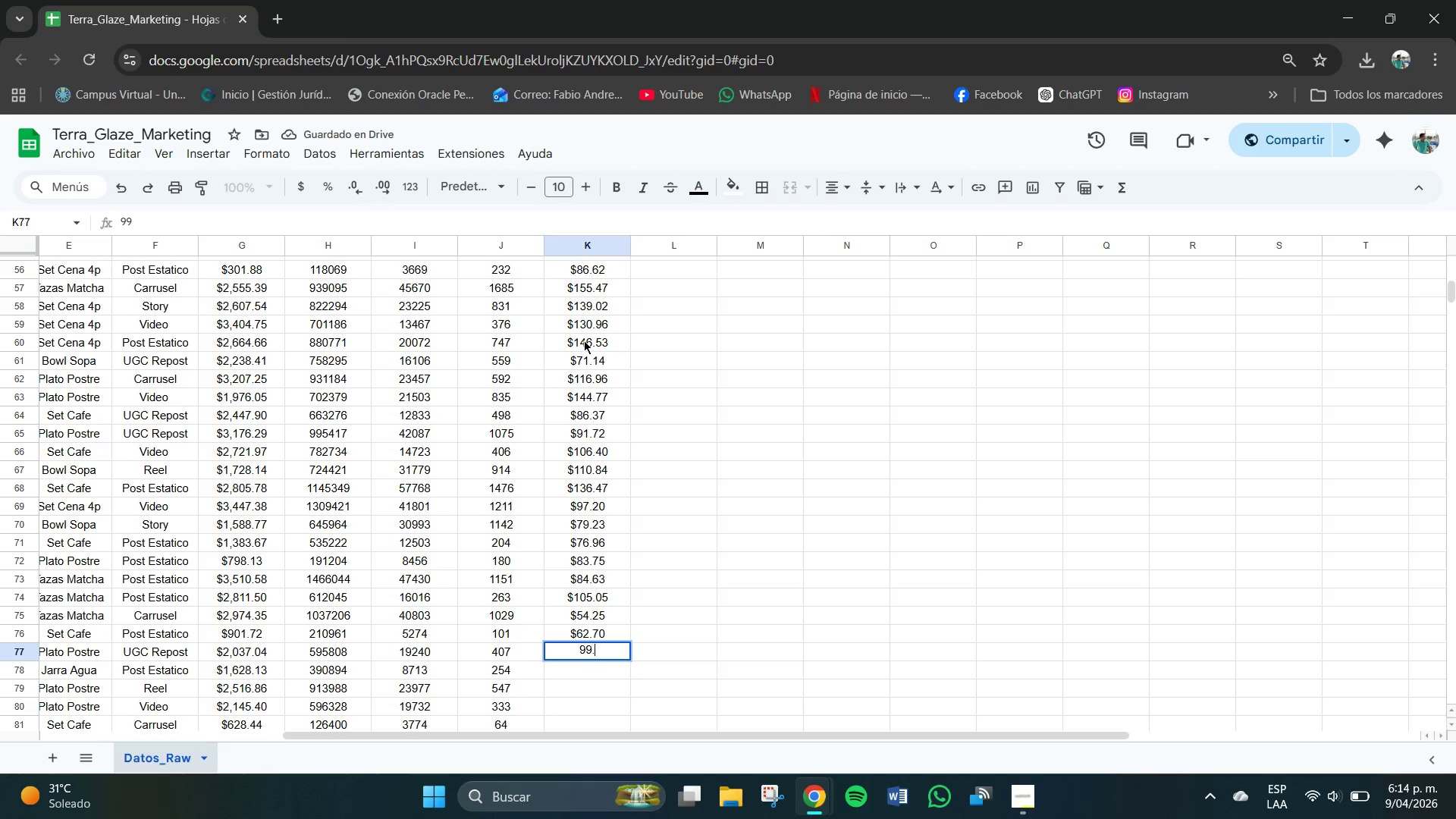 
key(NumpadDecimal)
 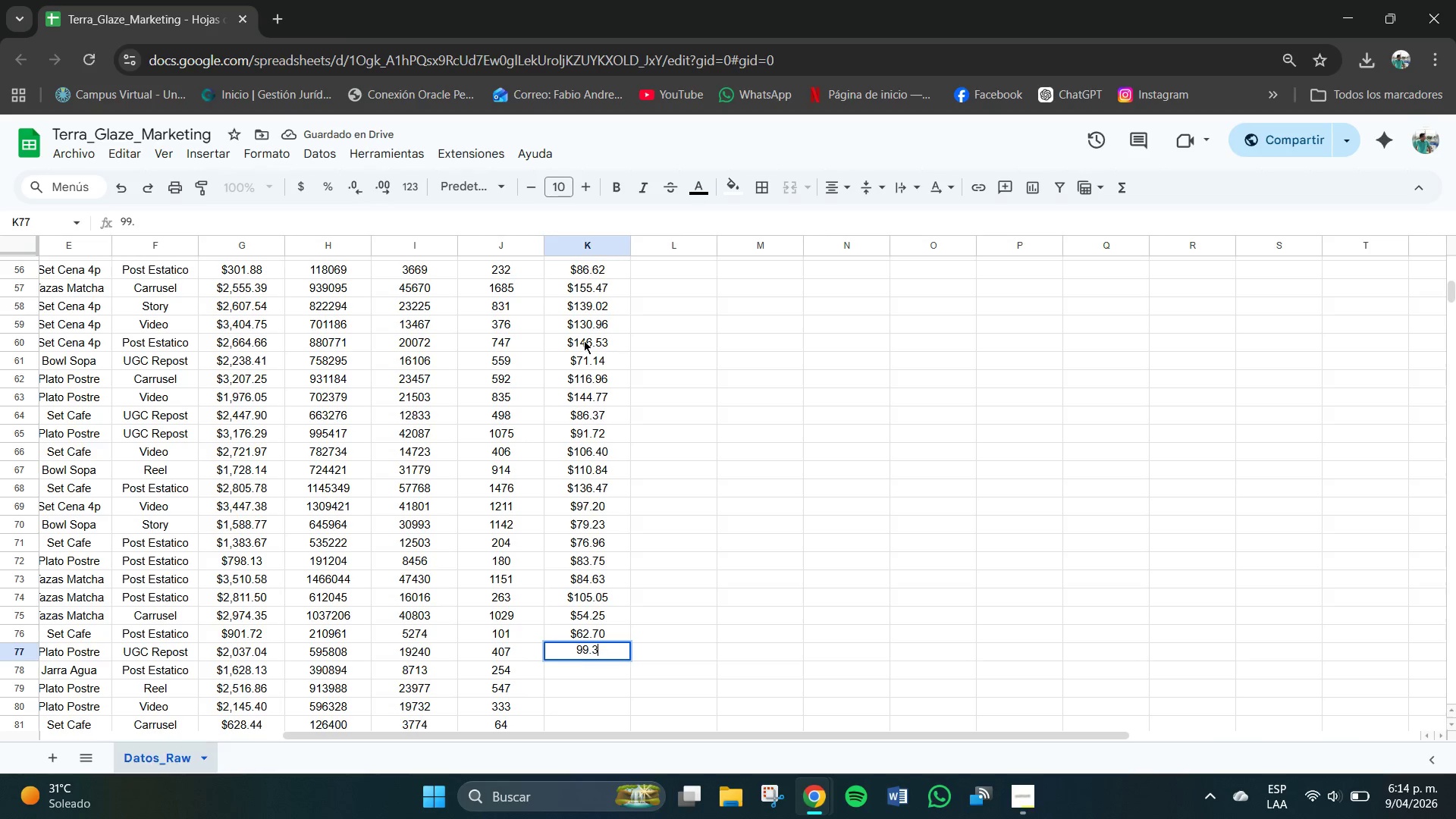 
key(Numpad3)
 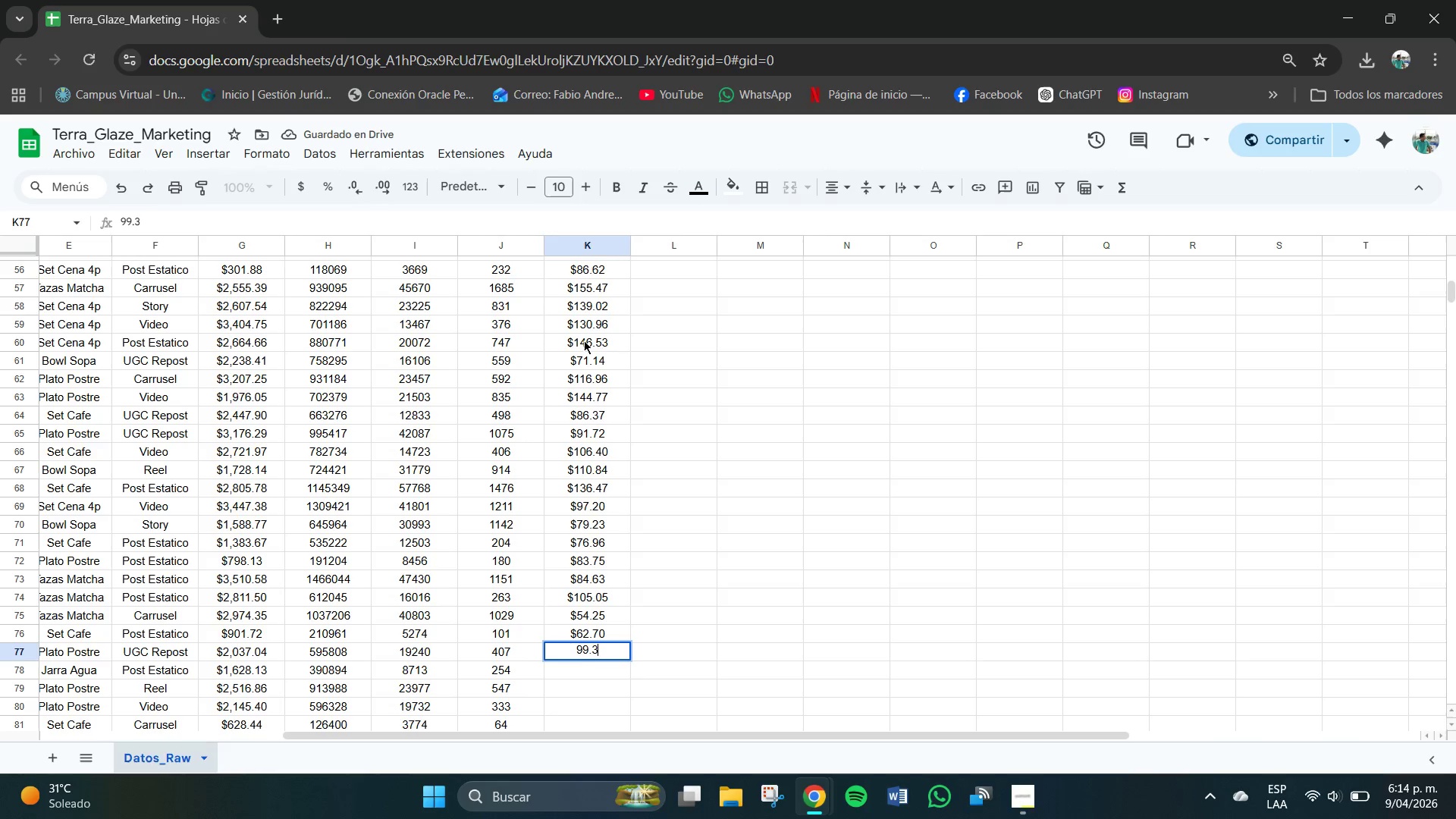 
key(Numpad4)
 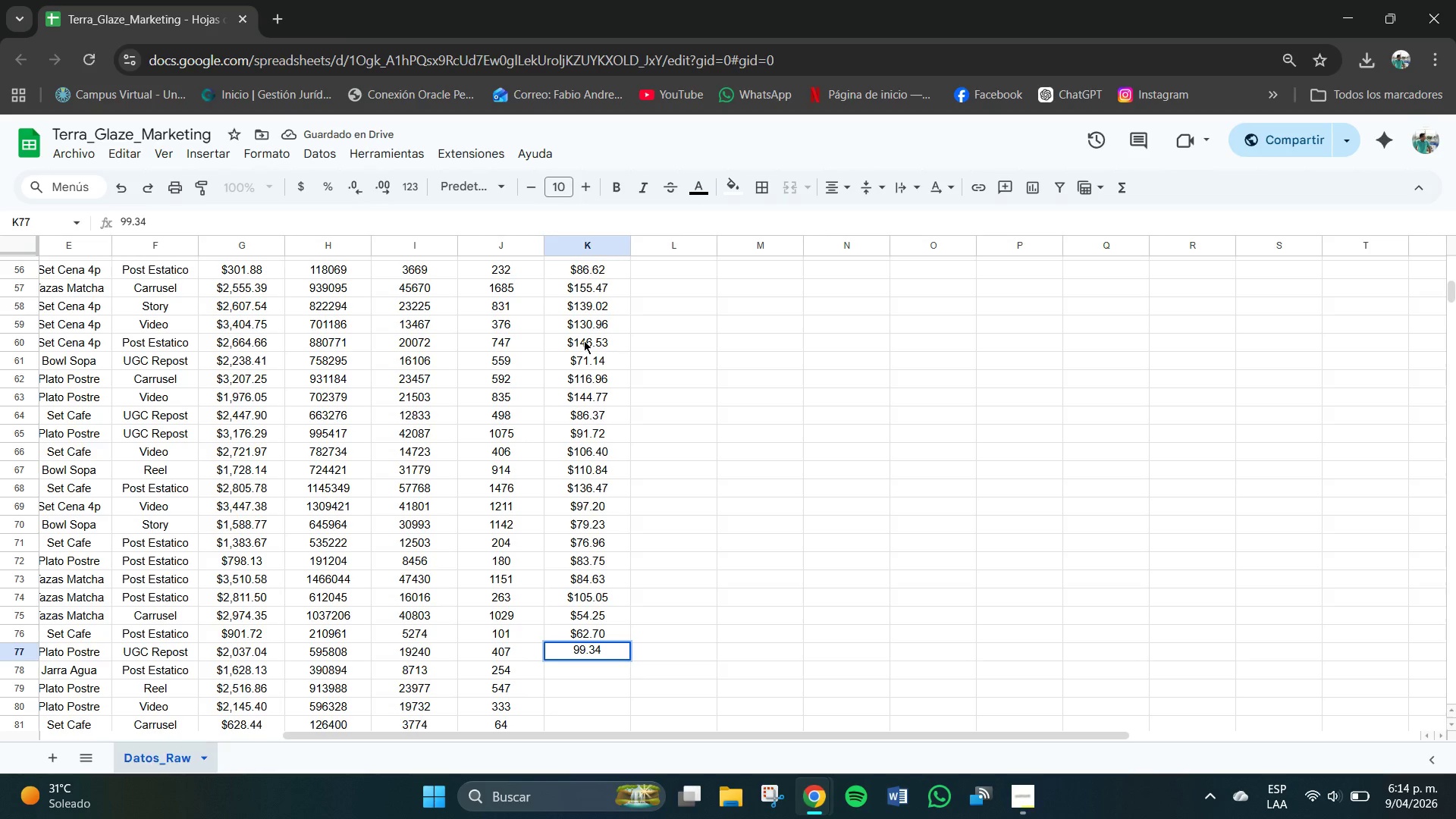 
key(NumpadEnter)
 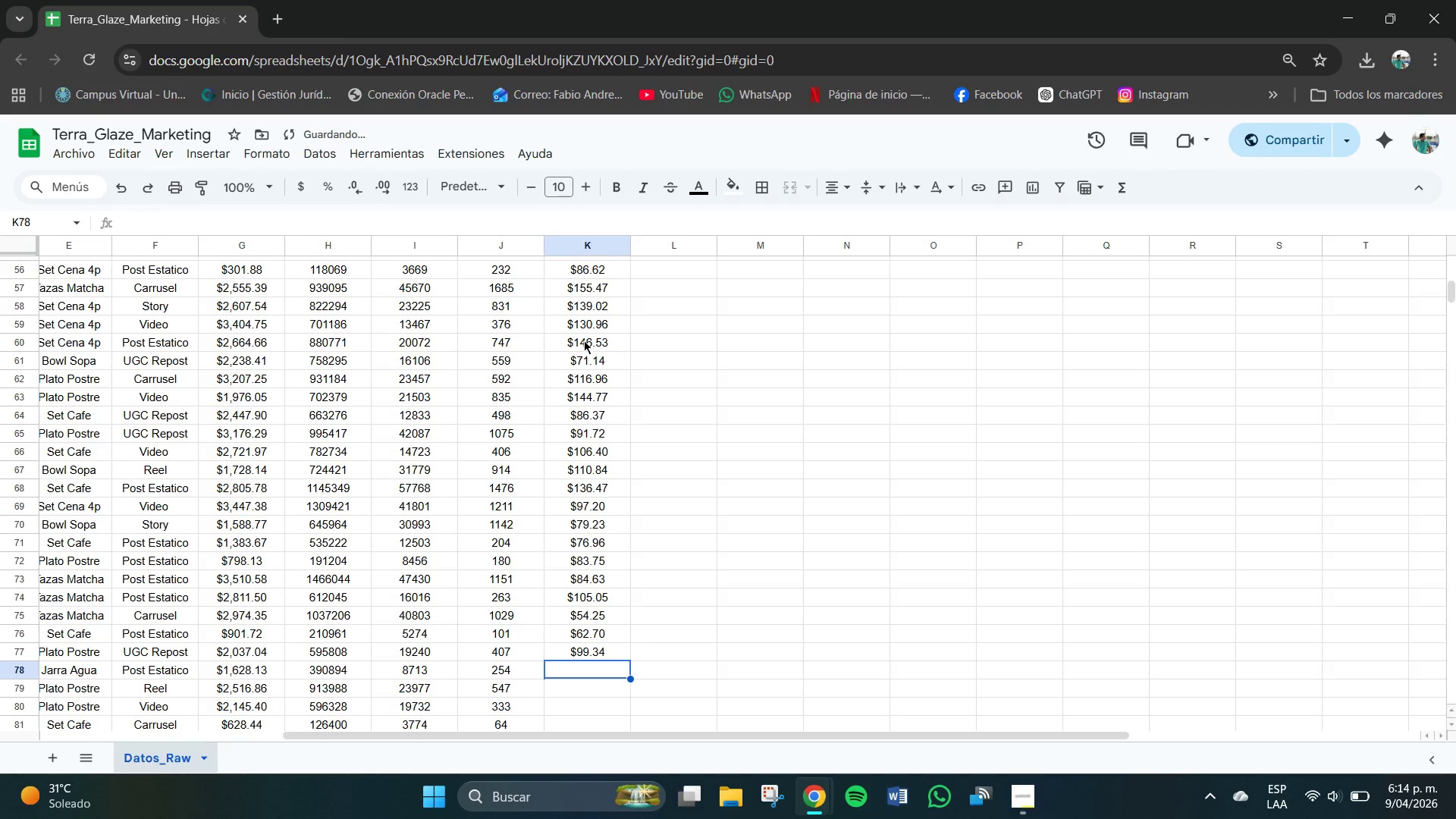 
key(Numpad7)
 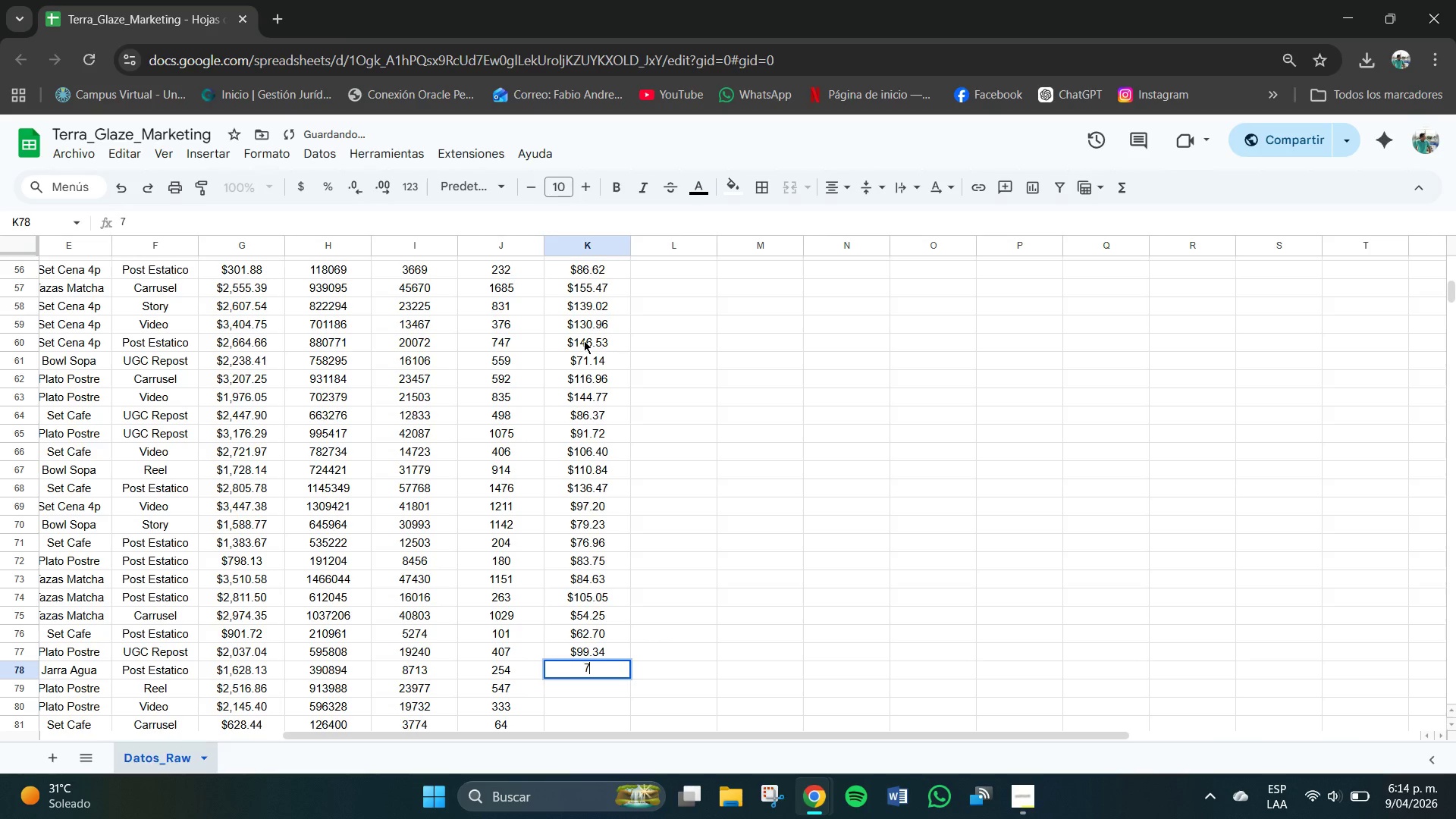 
key(Numpad3)
 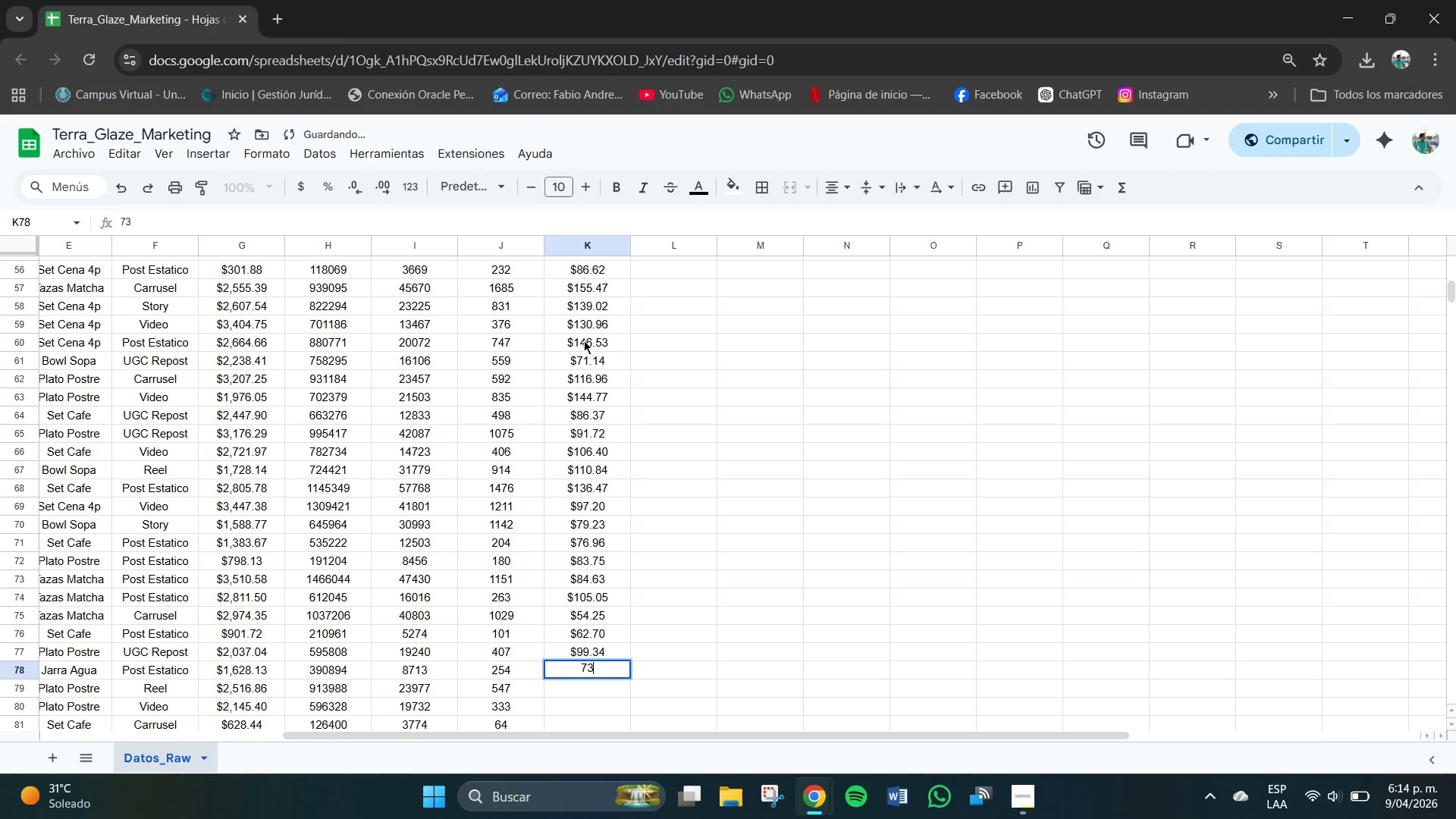 
key(NumpadDecimal)
 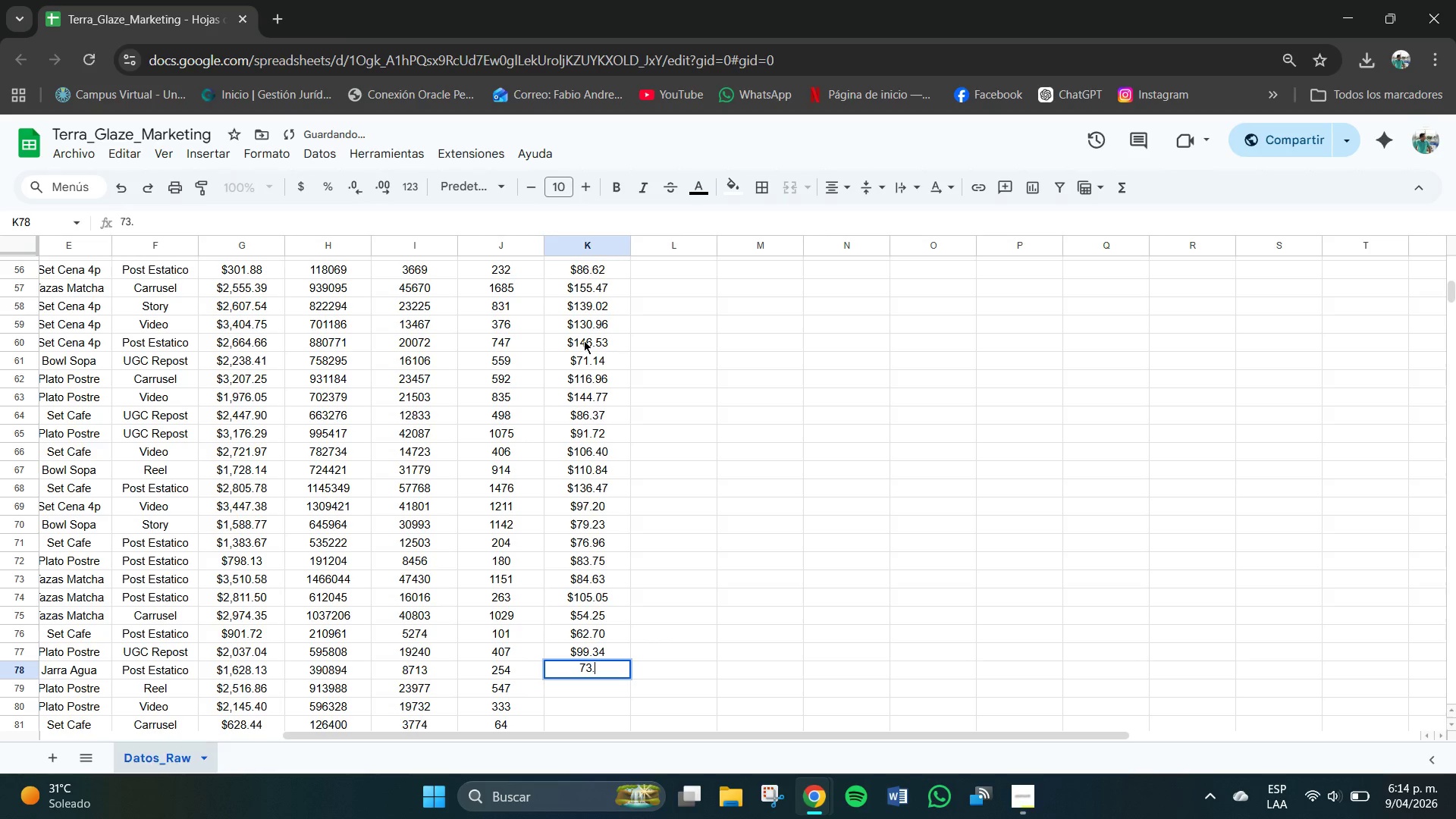 
key(Numpad7)
 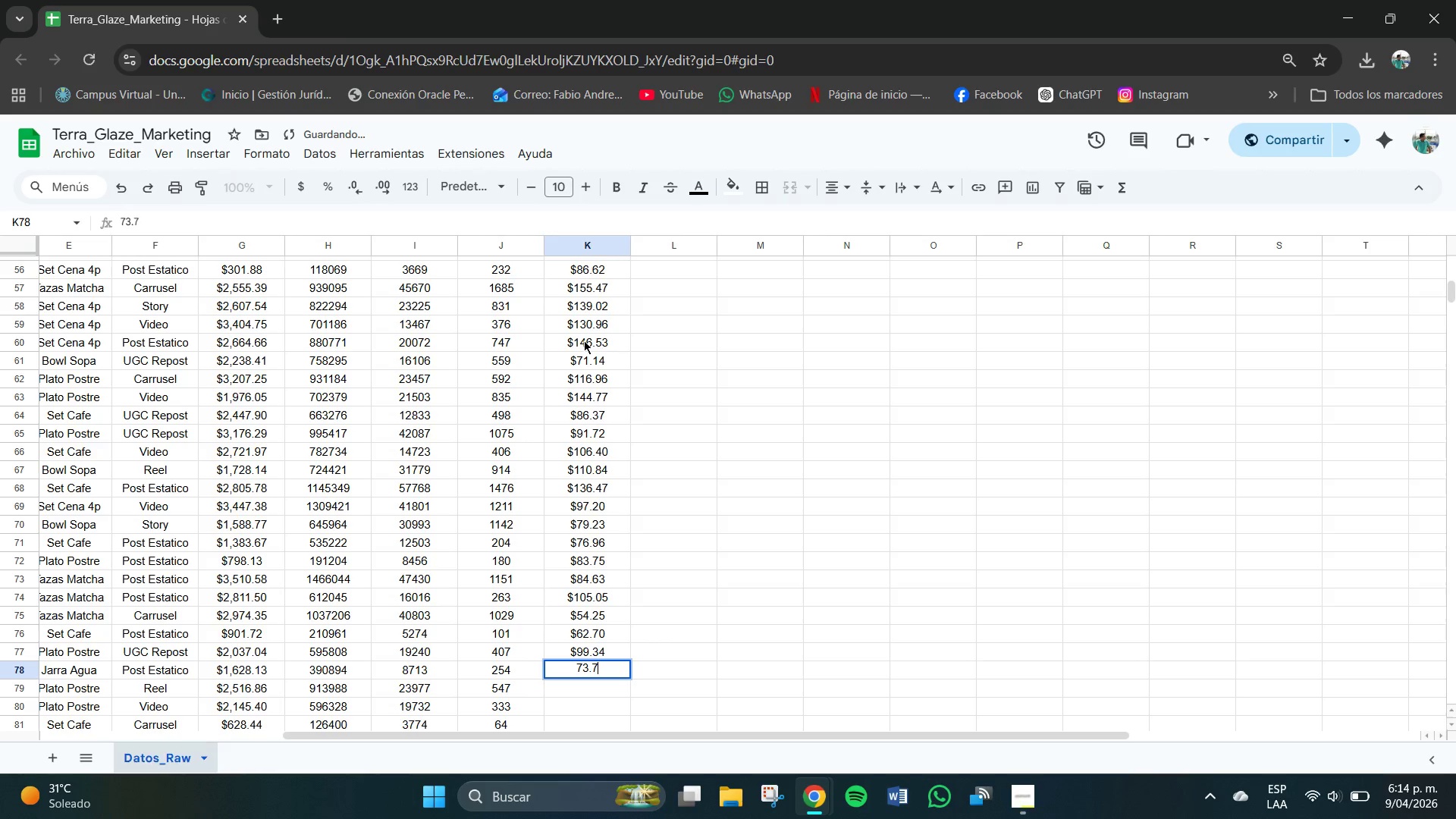 
key(Numpad4)
 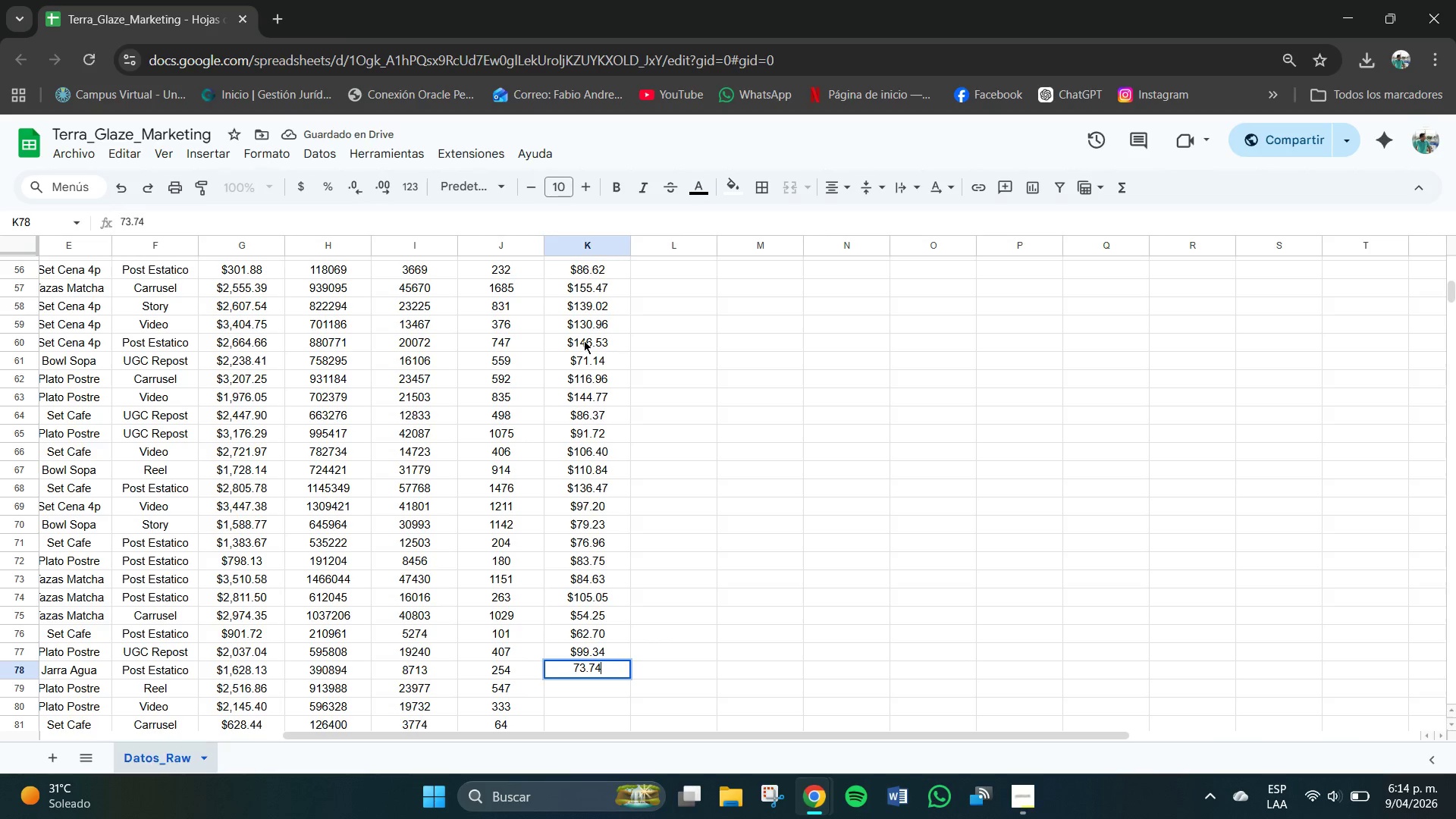 
key(NumpadEnter)
 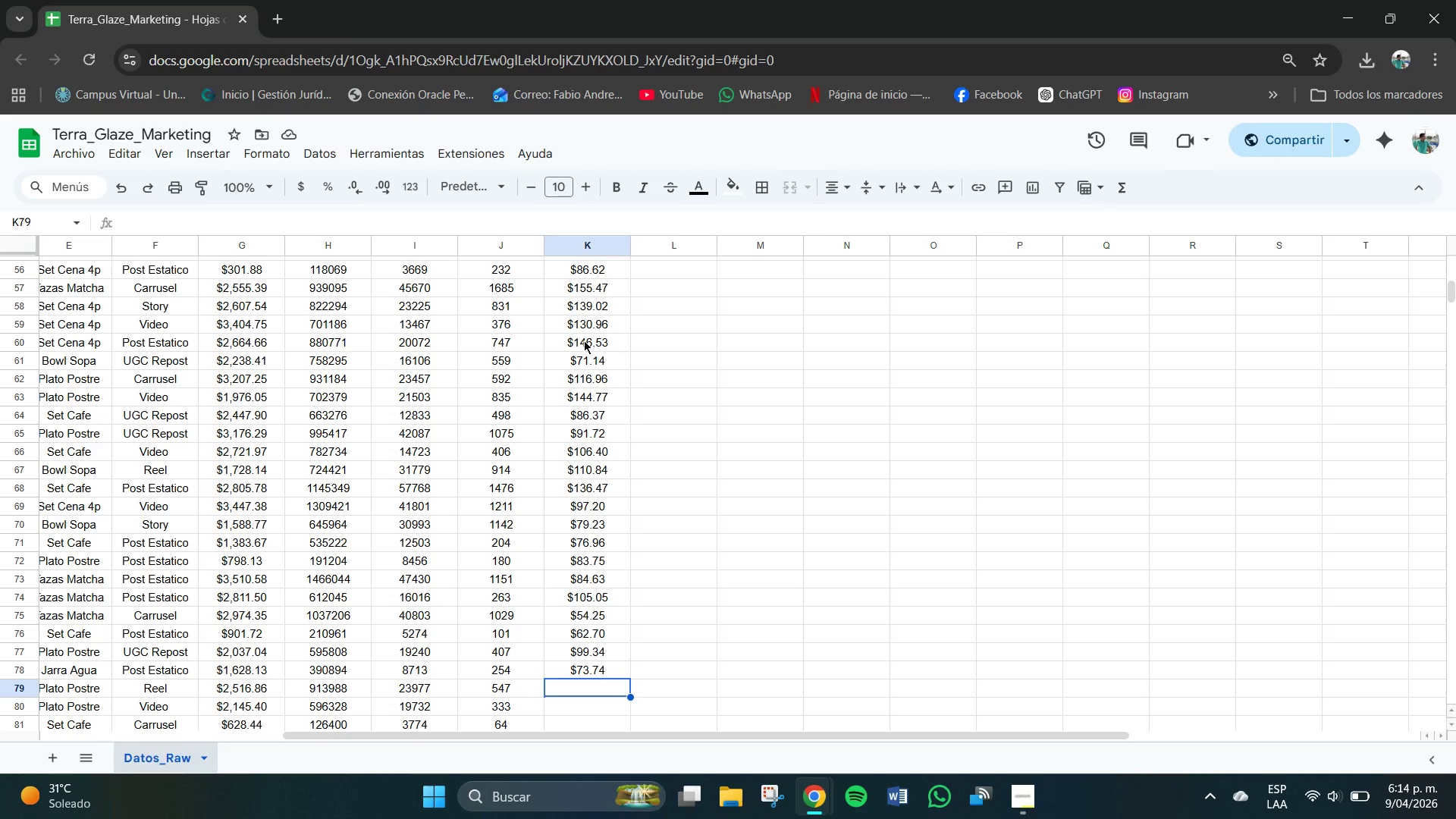 
wait(7.09)
 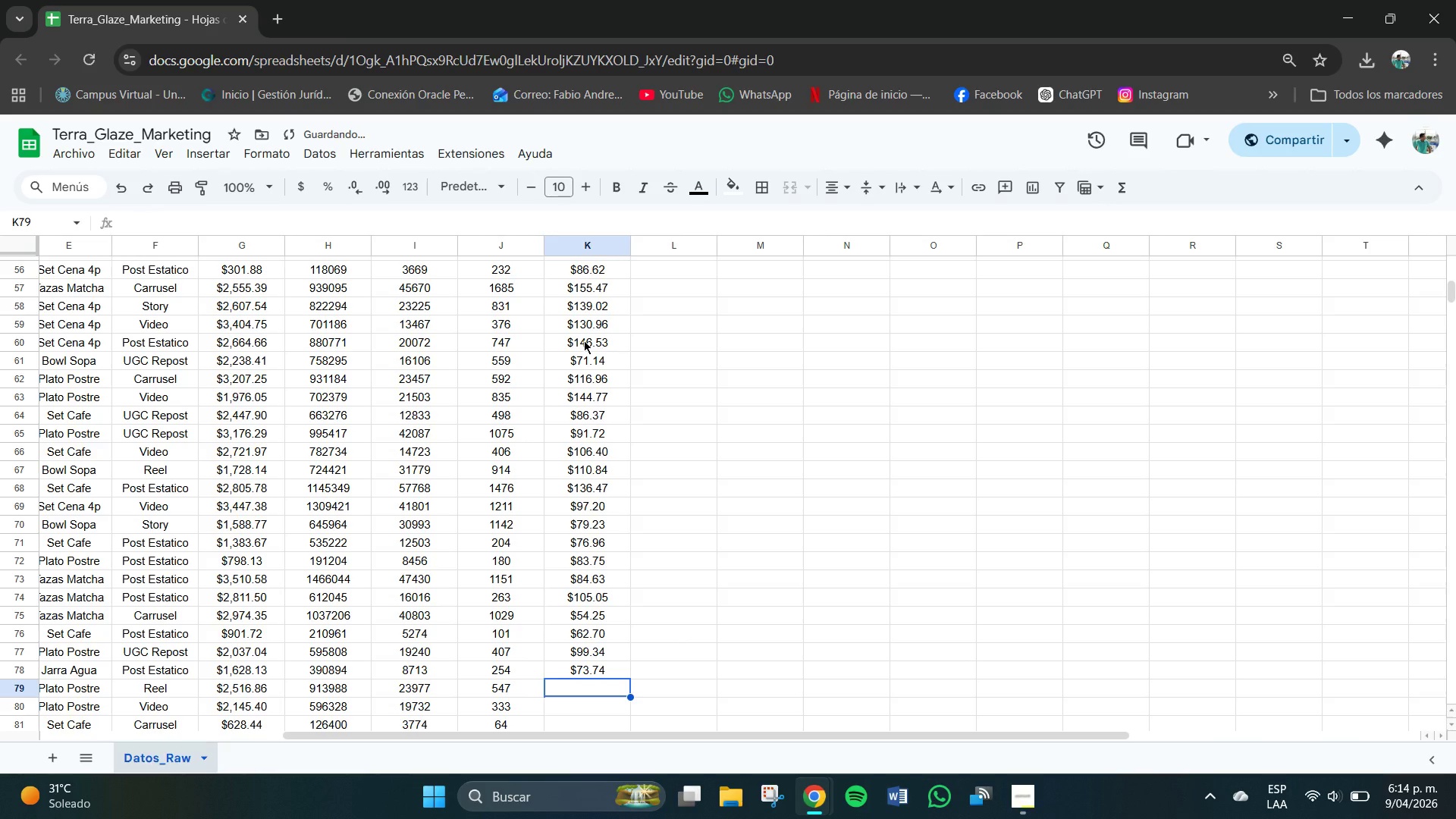 
key(Numpad5)
 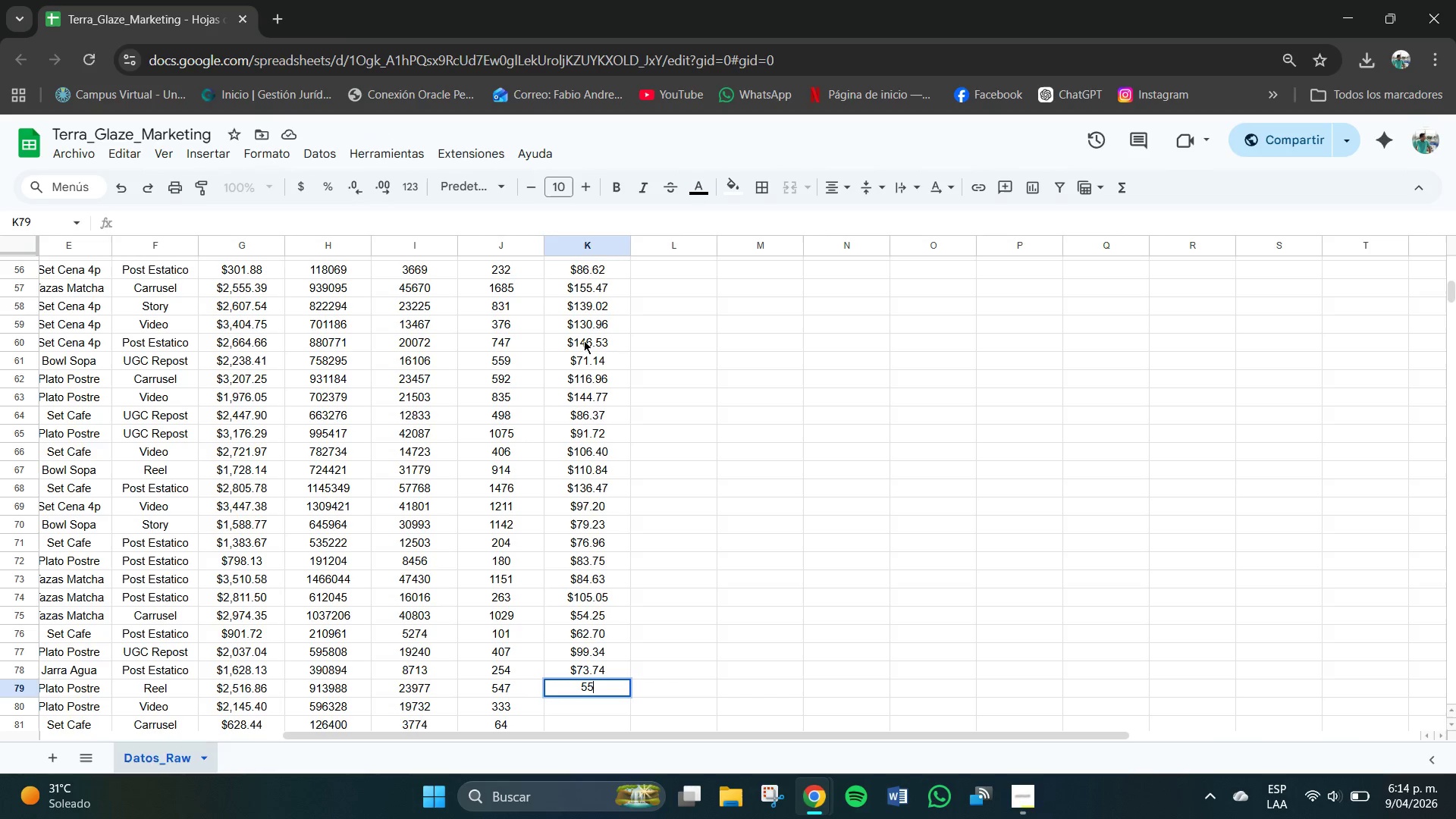 
key(Numpad5)
 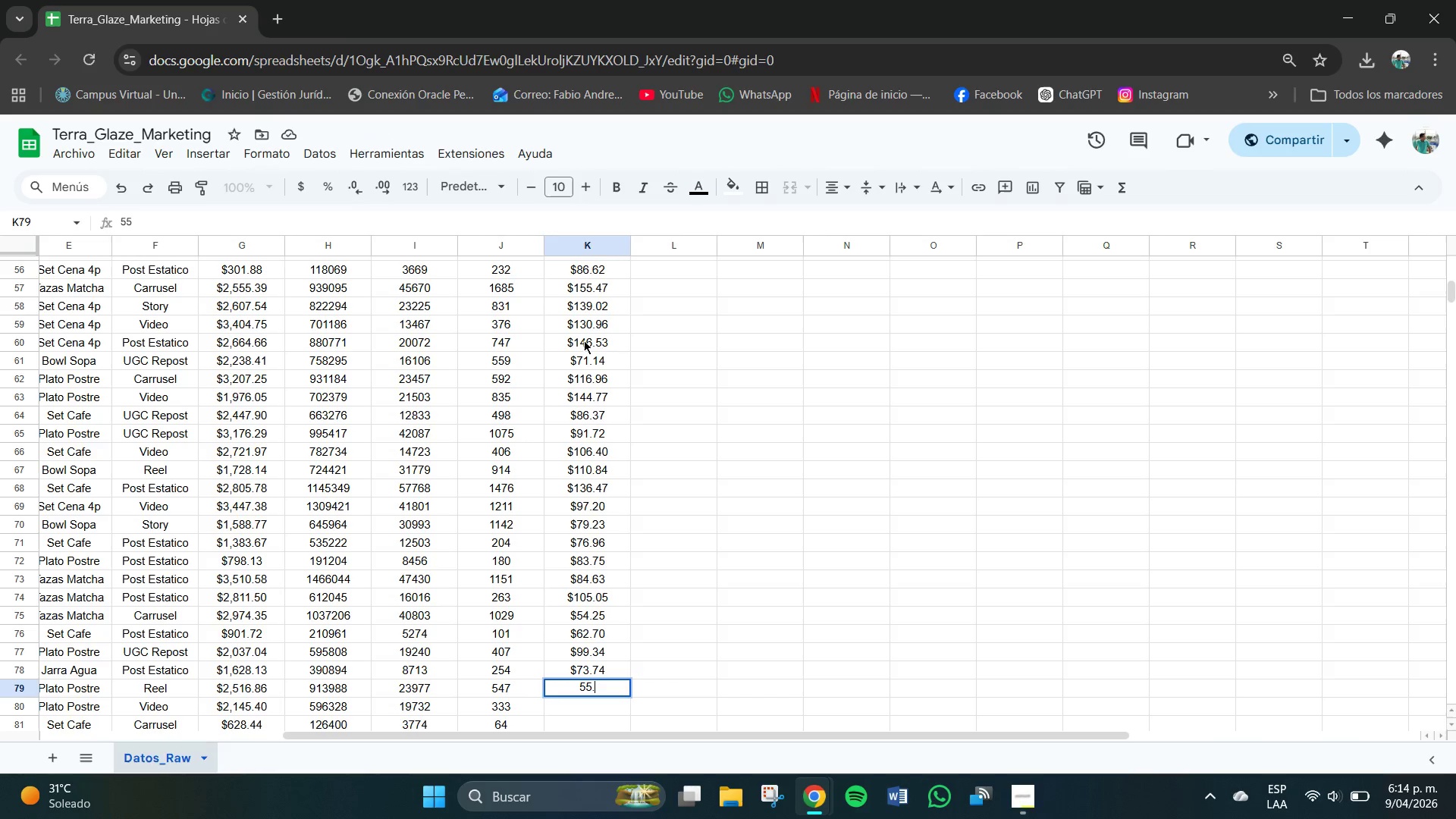 
key(NumpadDecimal)
 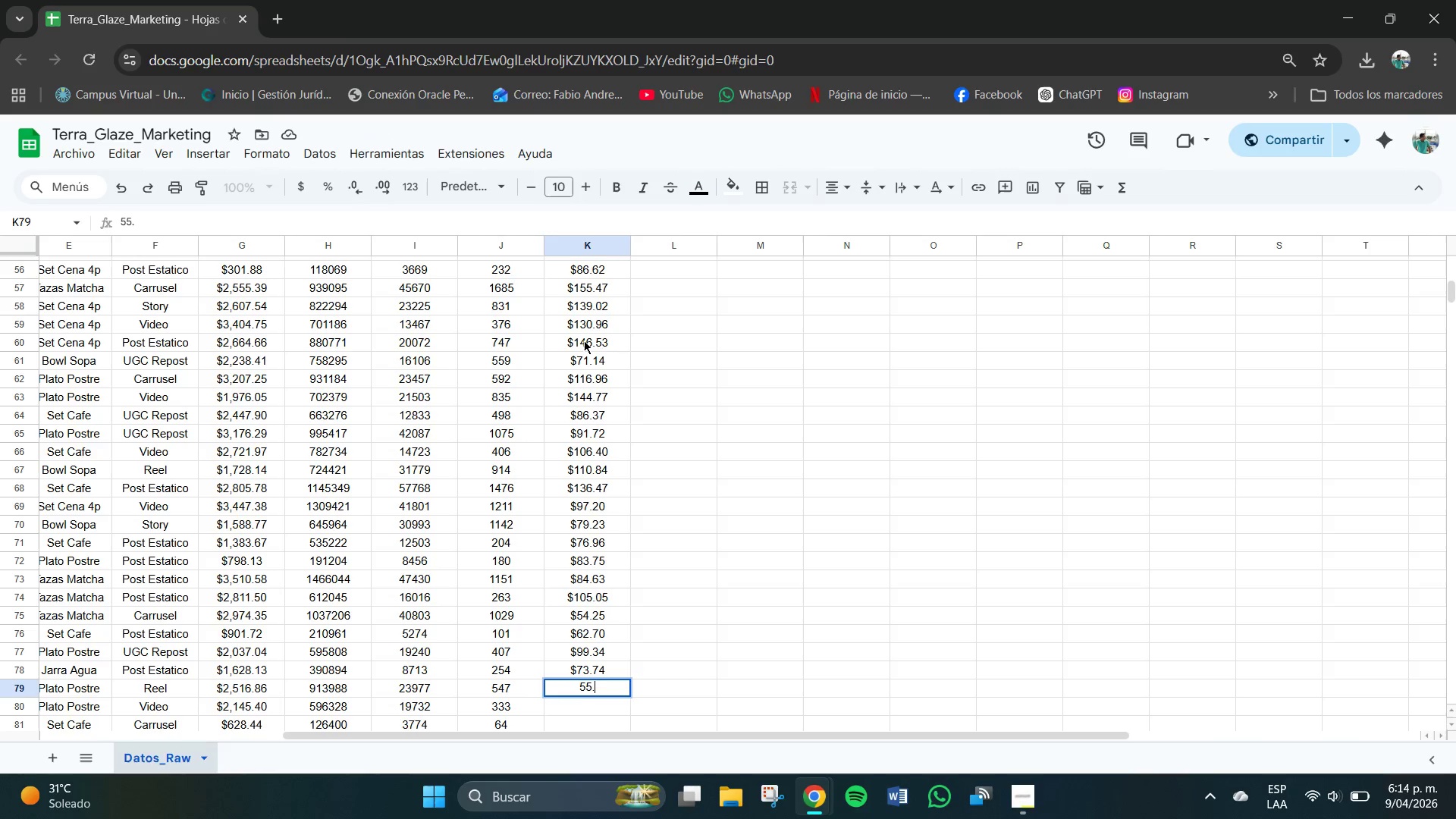 
key(Numpad4)
 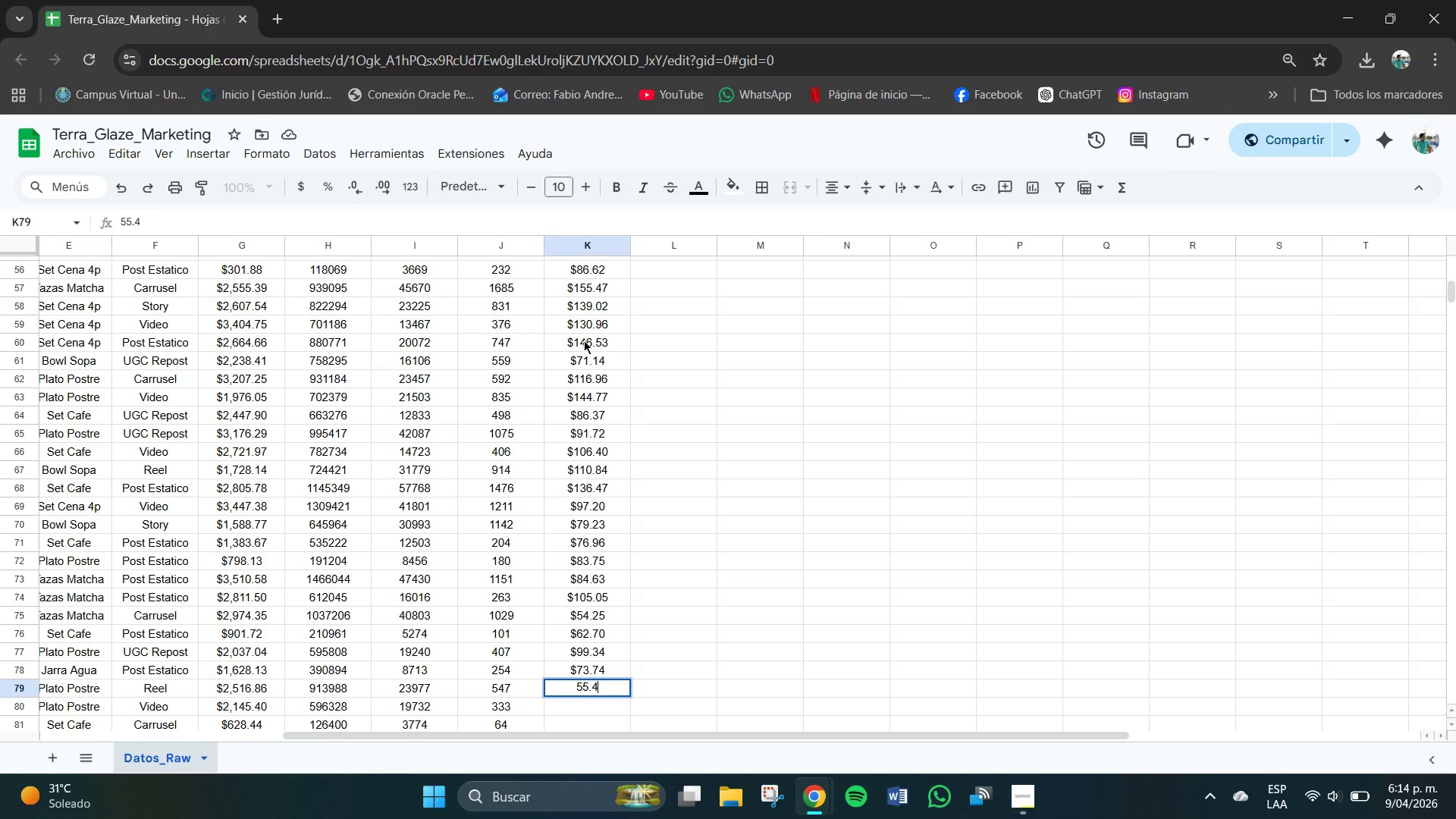 
key(Numpad5)
 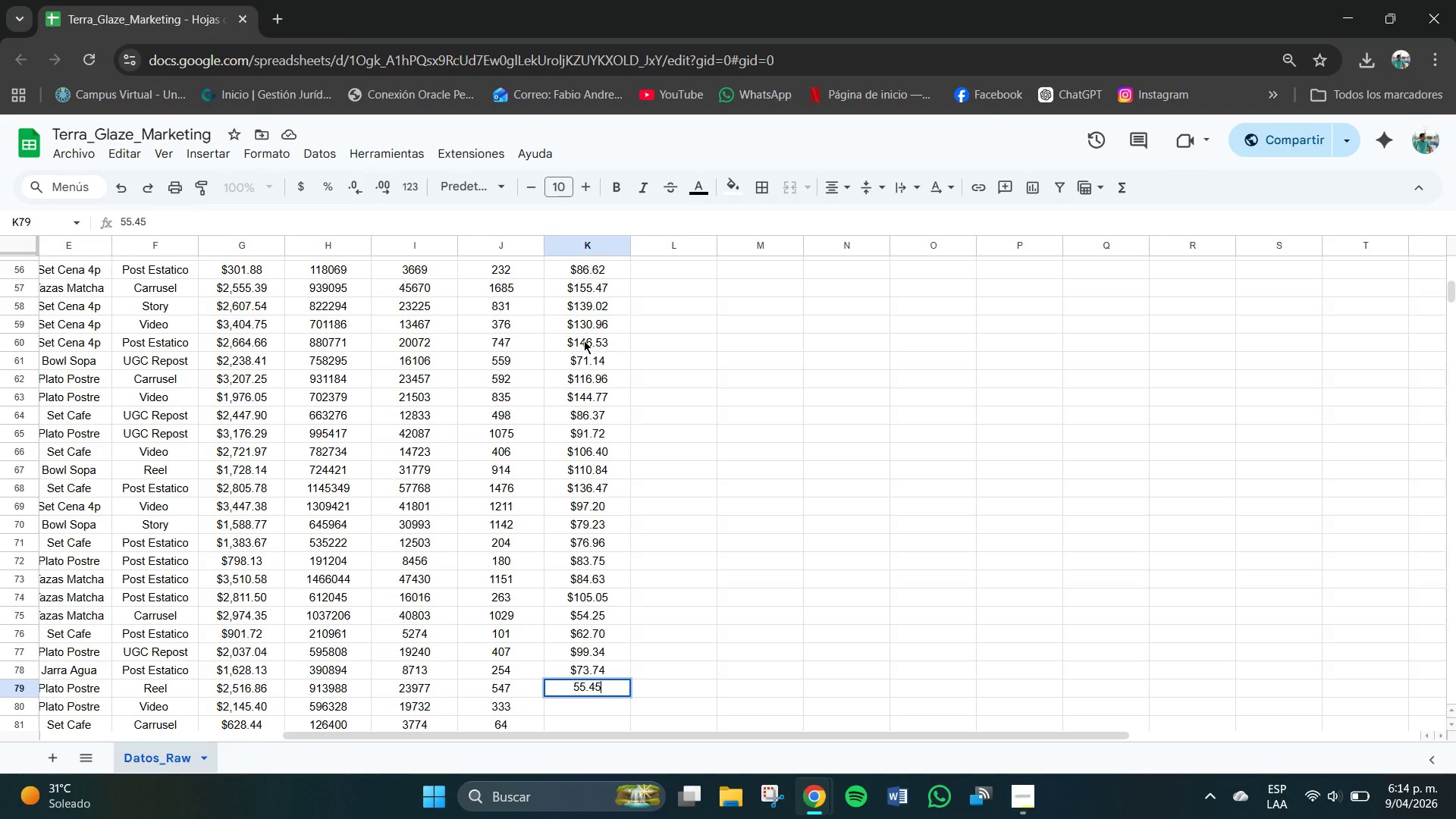 
key(NumpadEnter)
 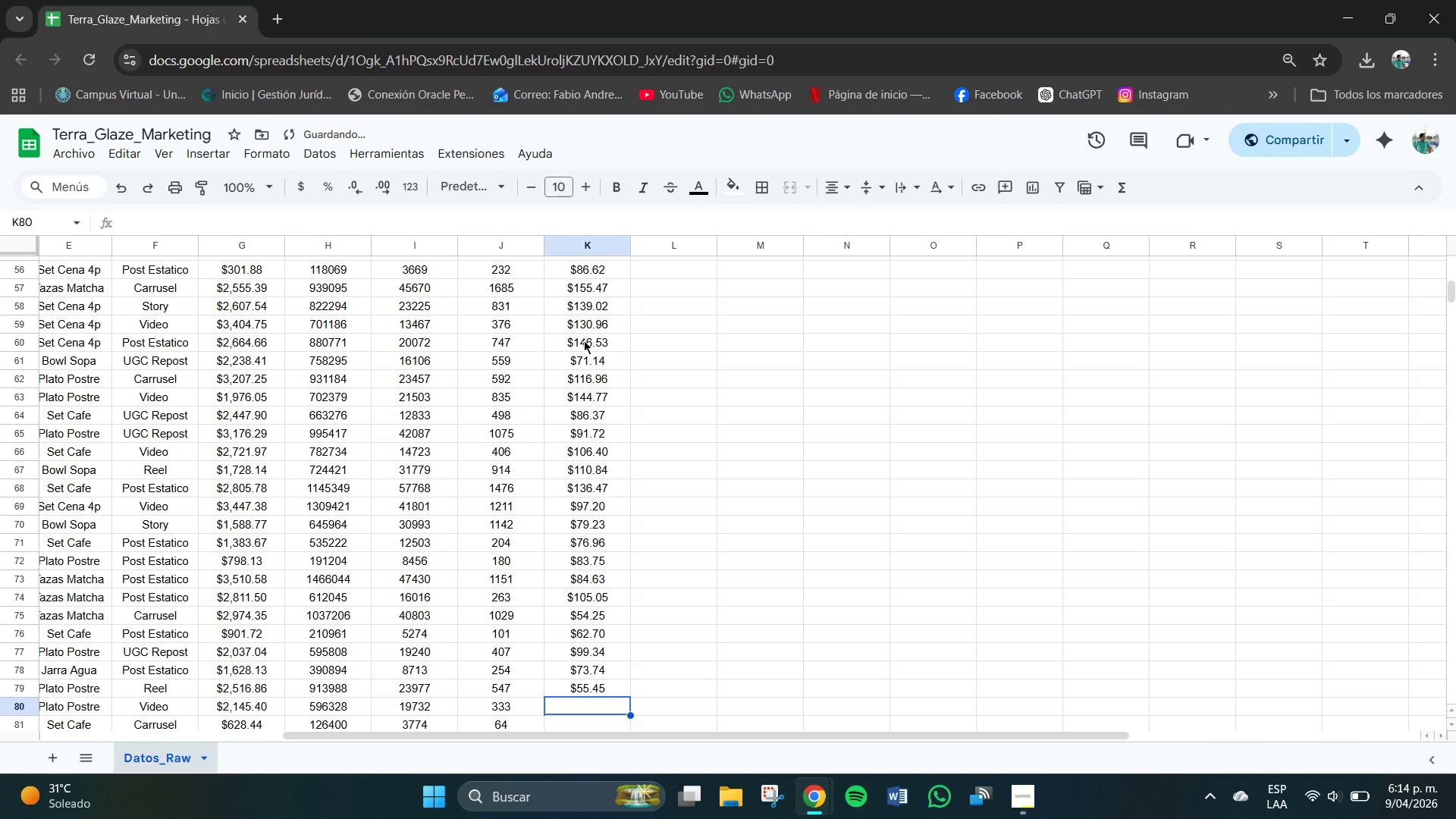 
key(Numpad9)
 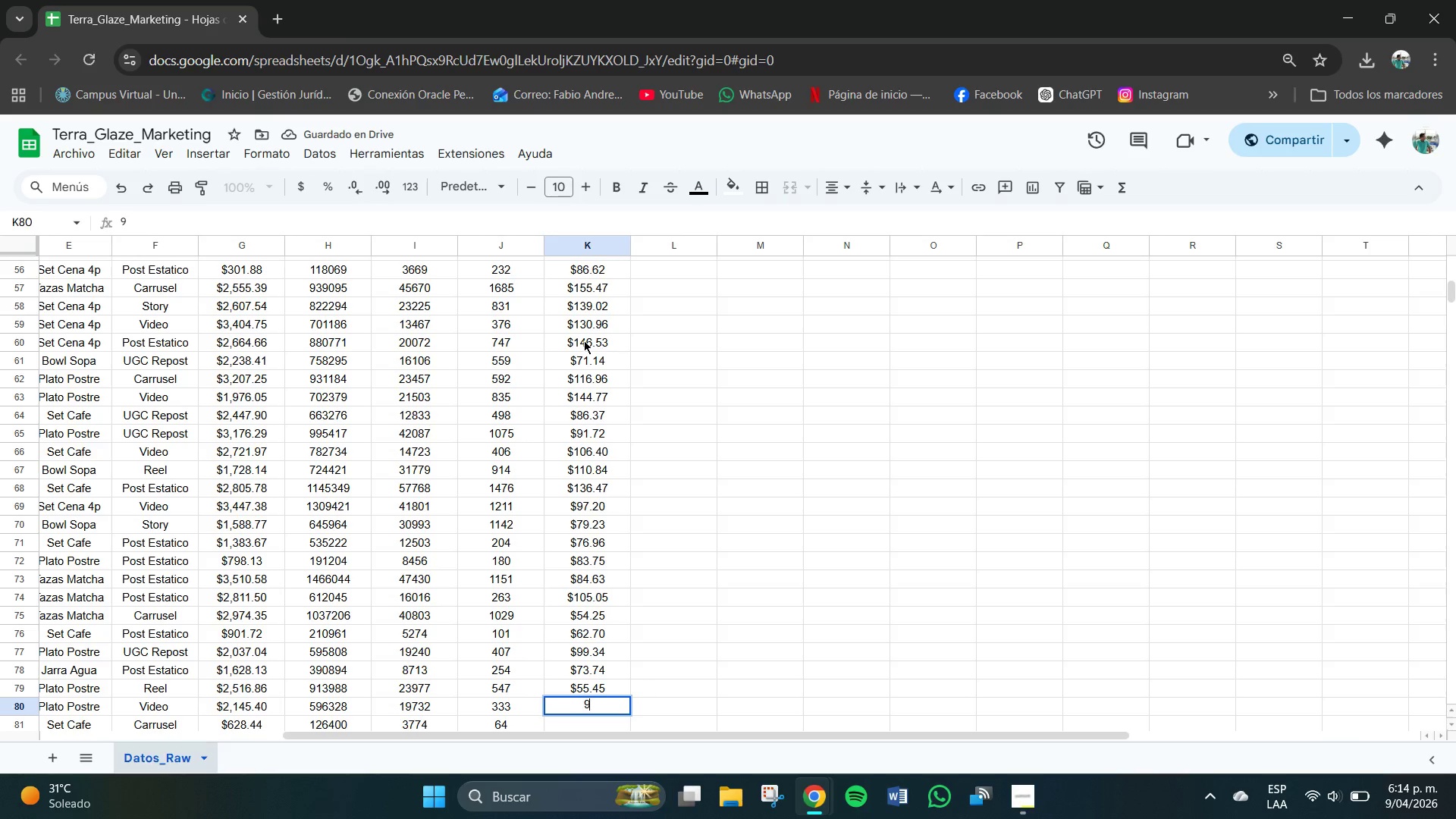 
key(Numpad5)
 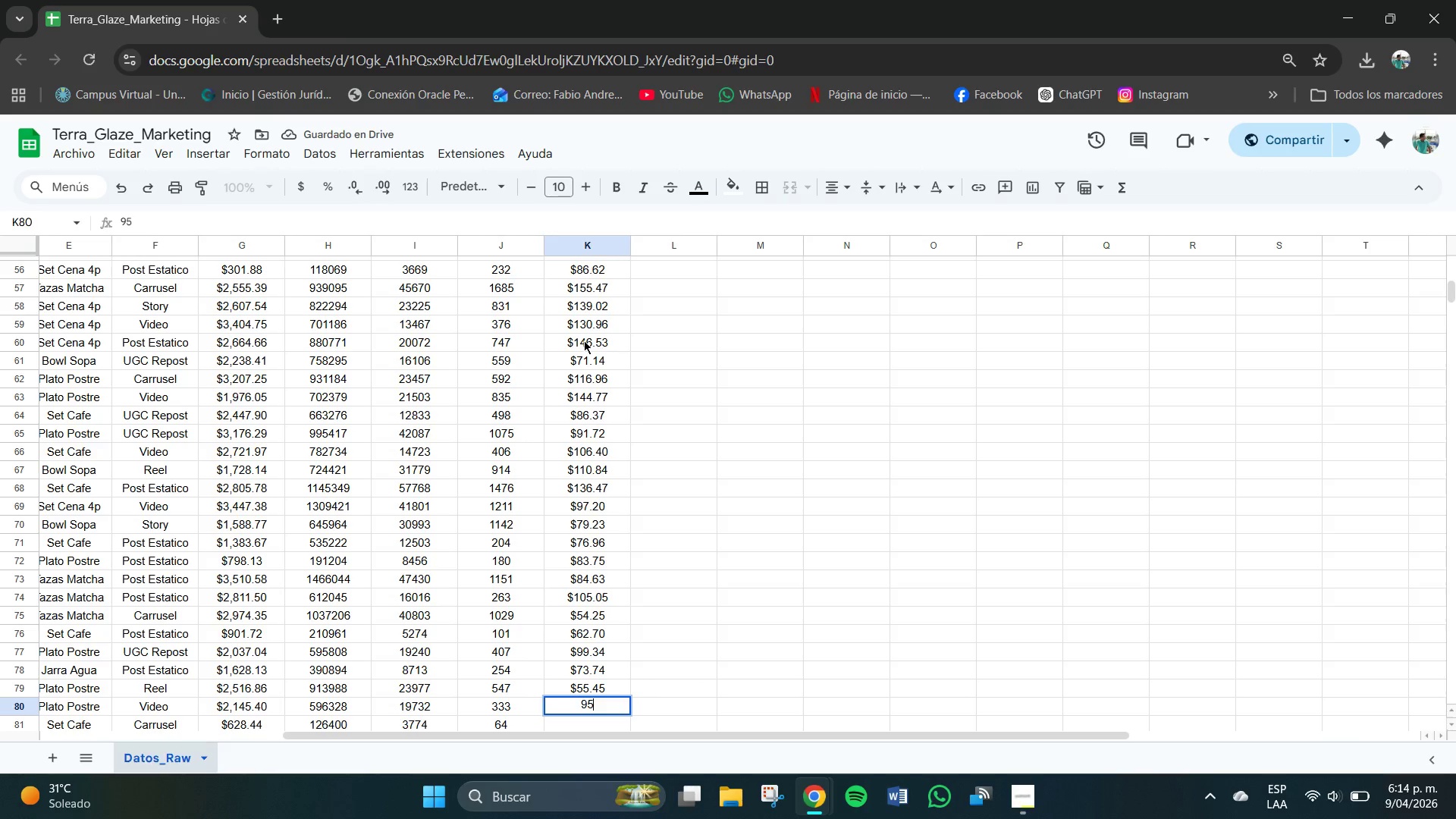 
key(NumpadDecimal)
 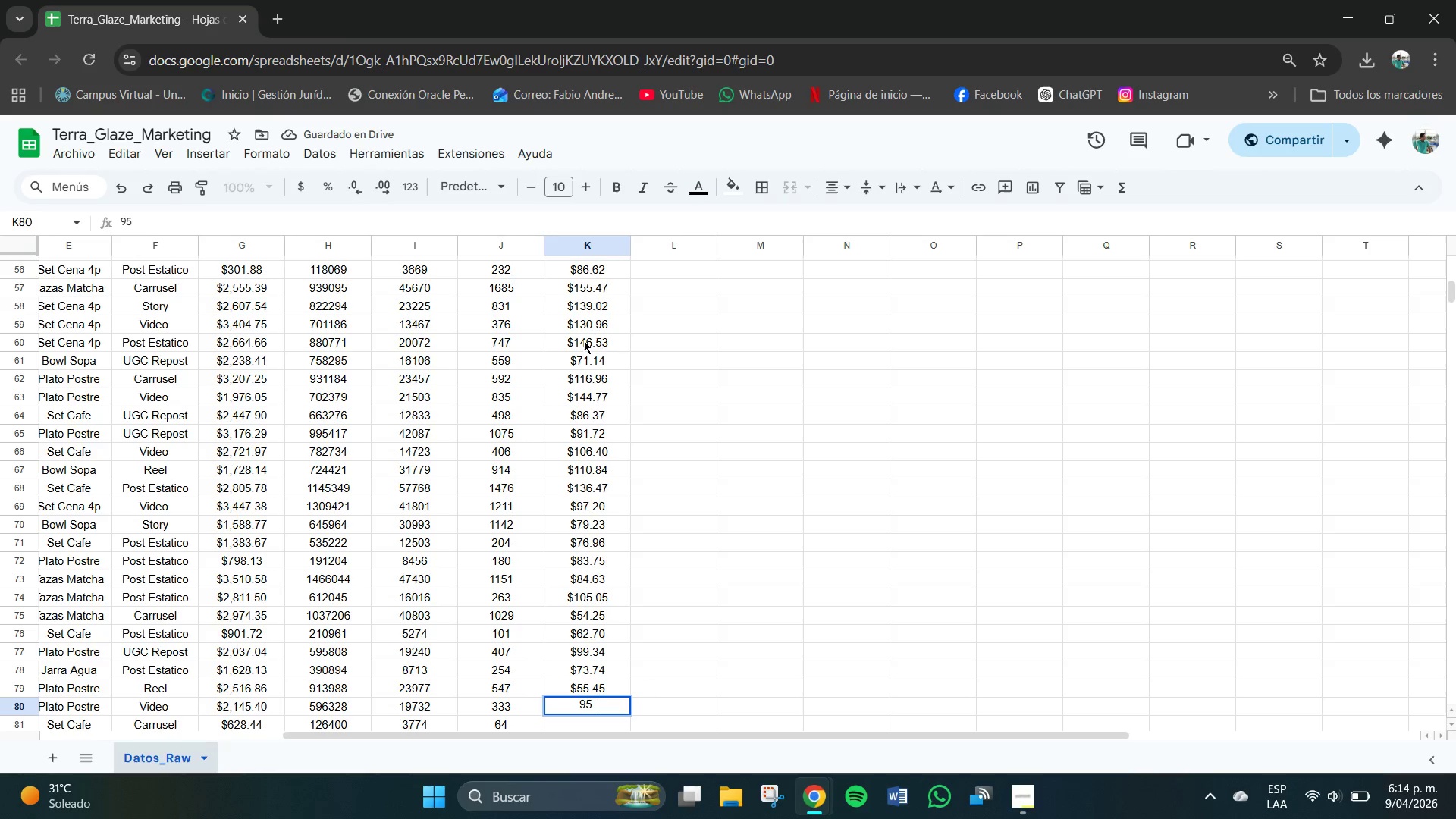 
key(Numpad2)
 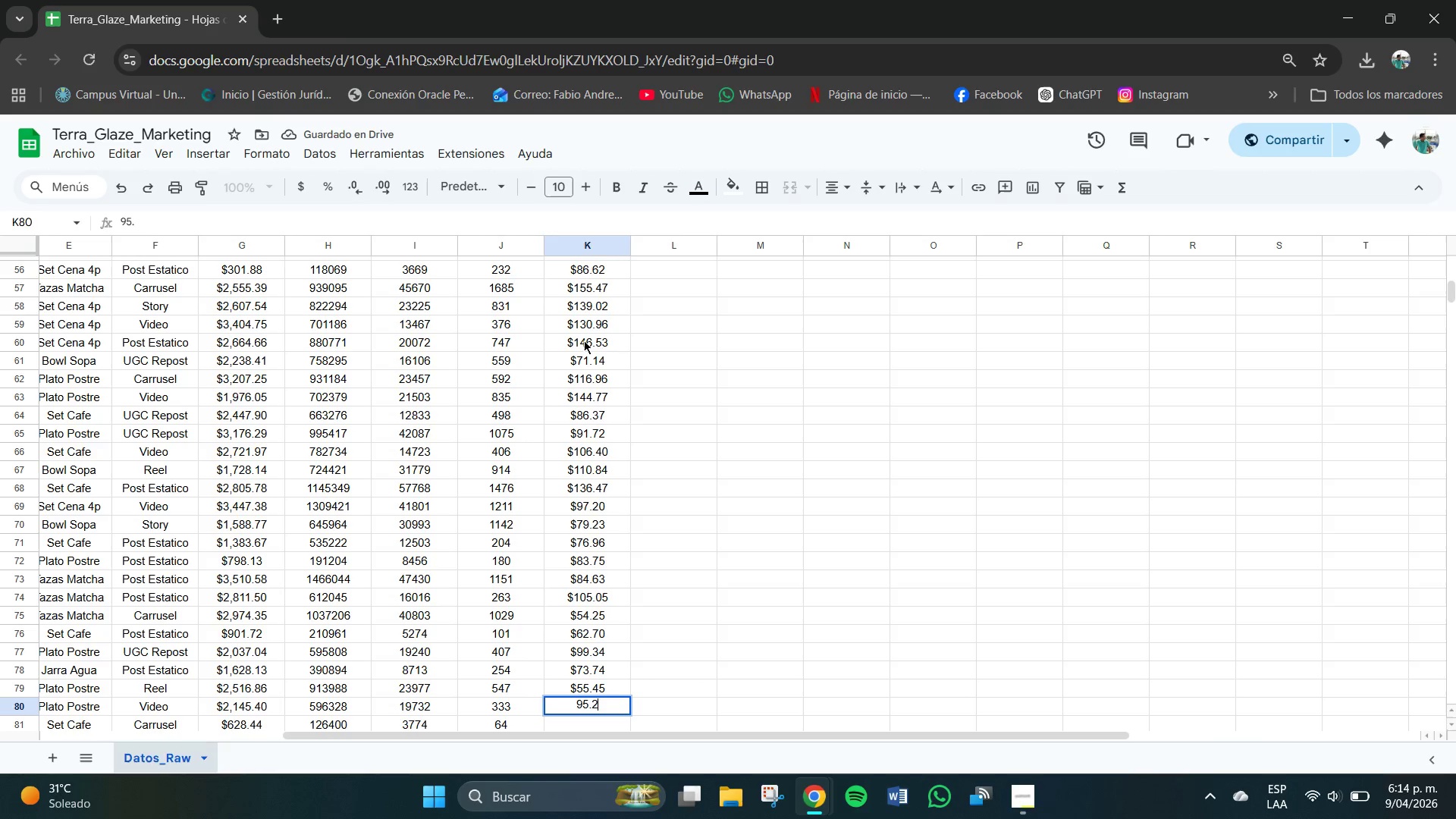 
key(Numpad2)
 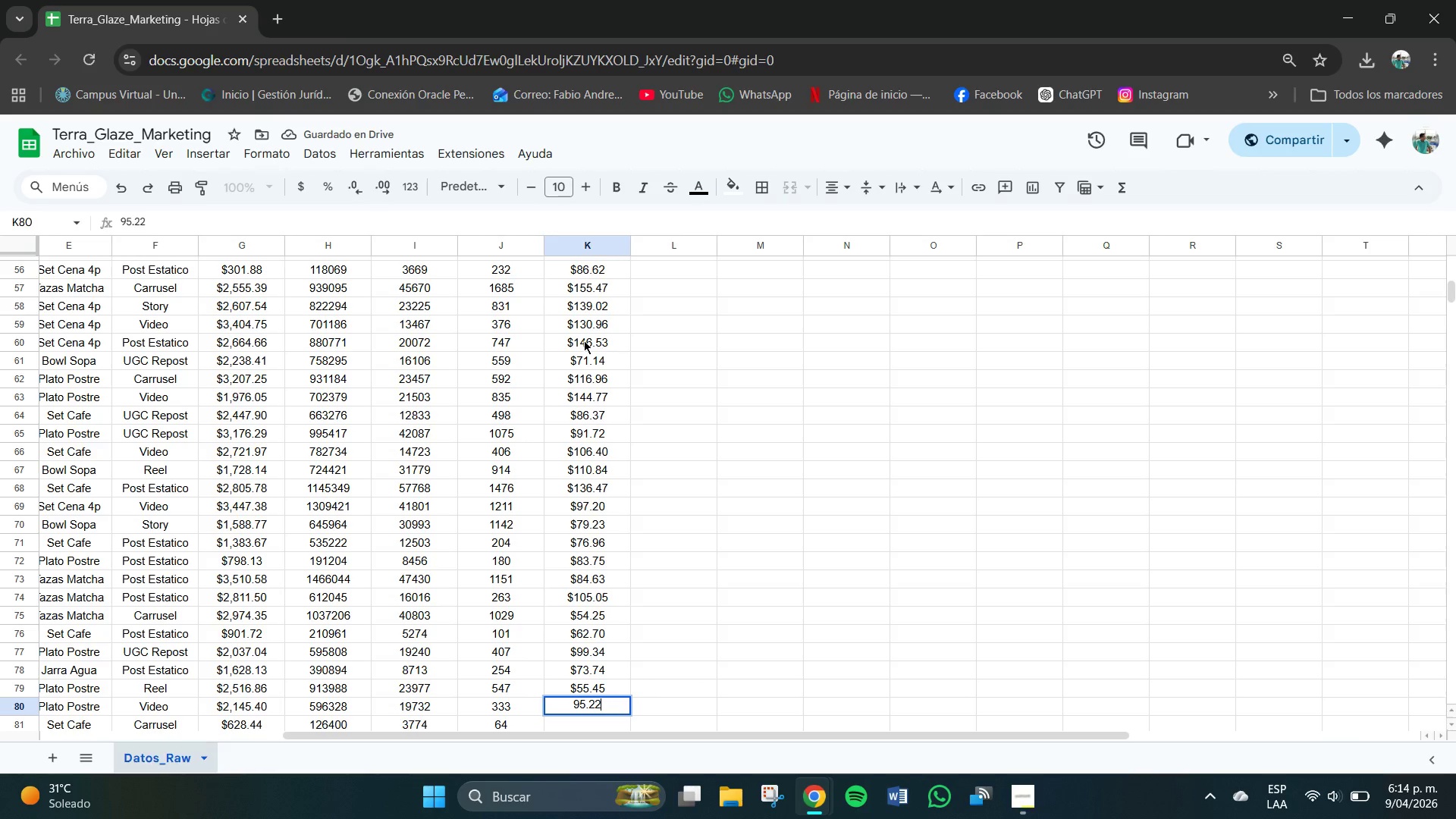 
key(NumpadEnter)
 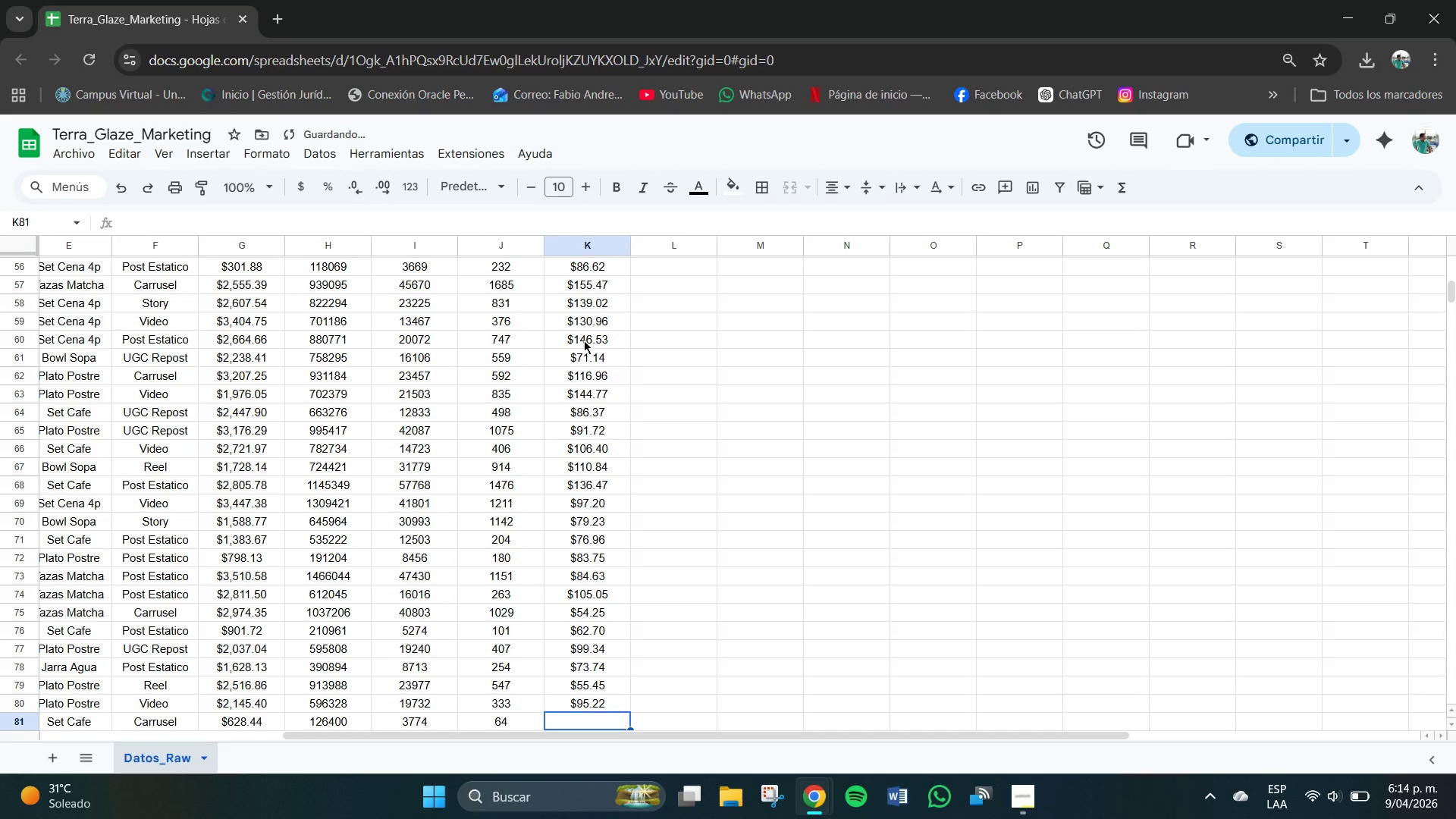 
key(Numpad8)
 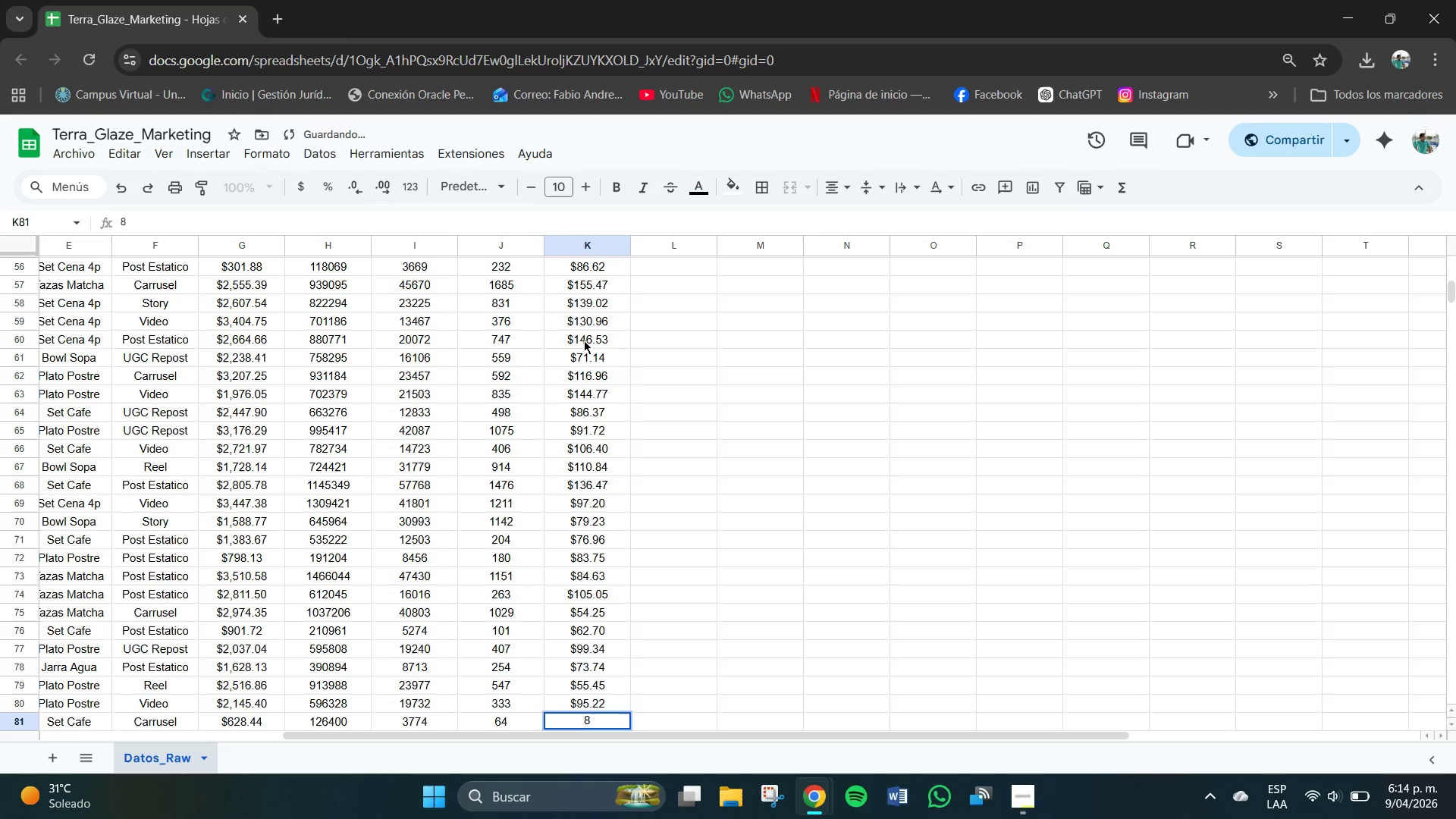 
key(Numpad5)
 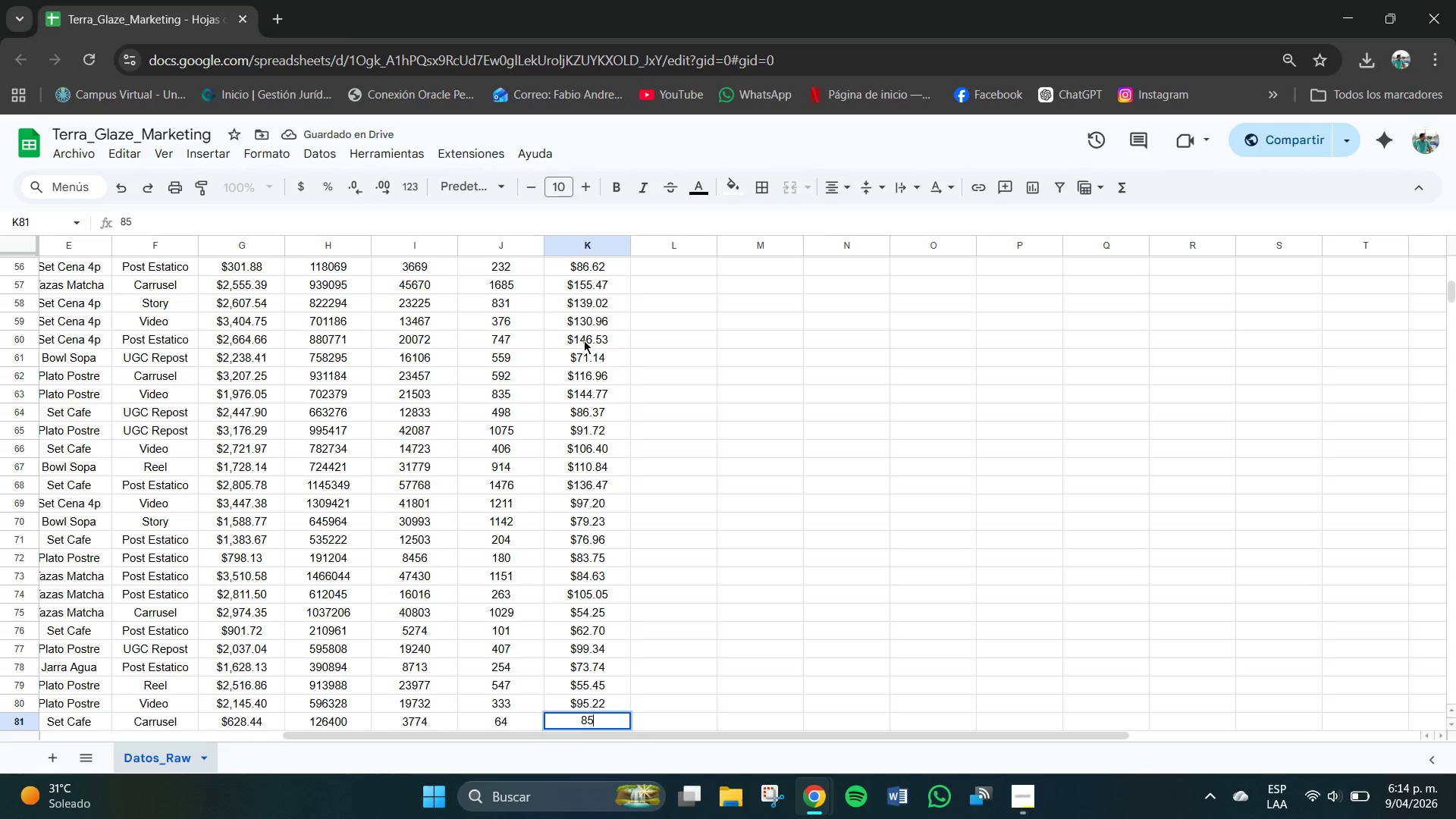 
key(NumpadDecimal)
 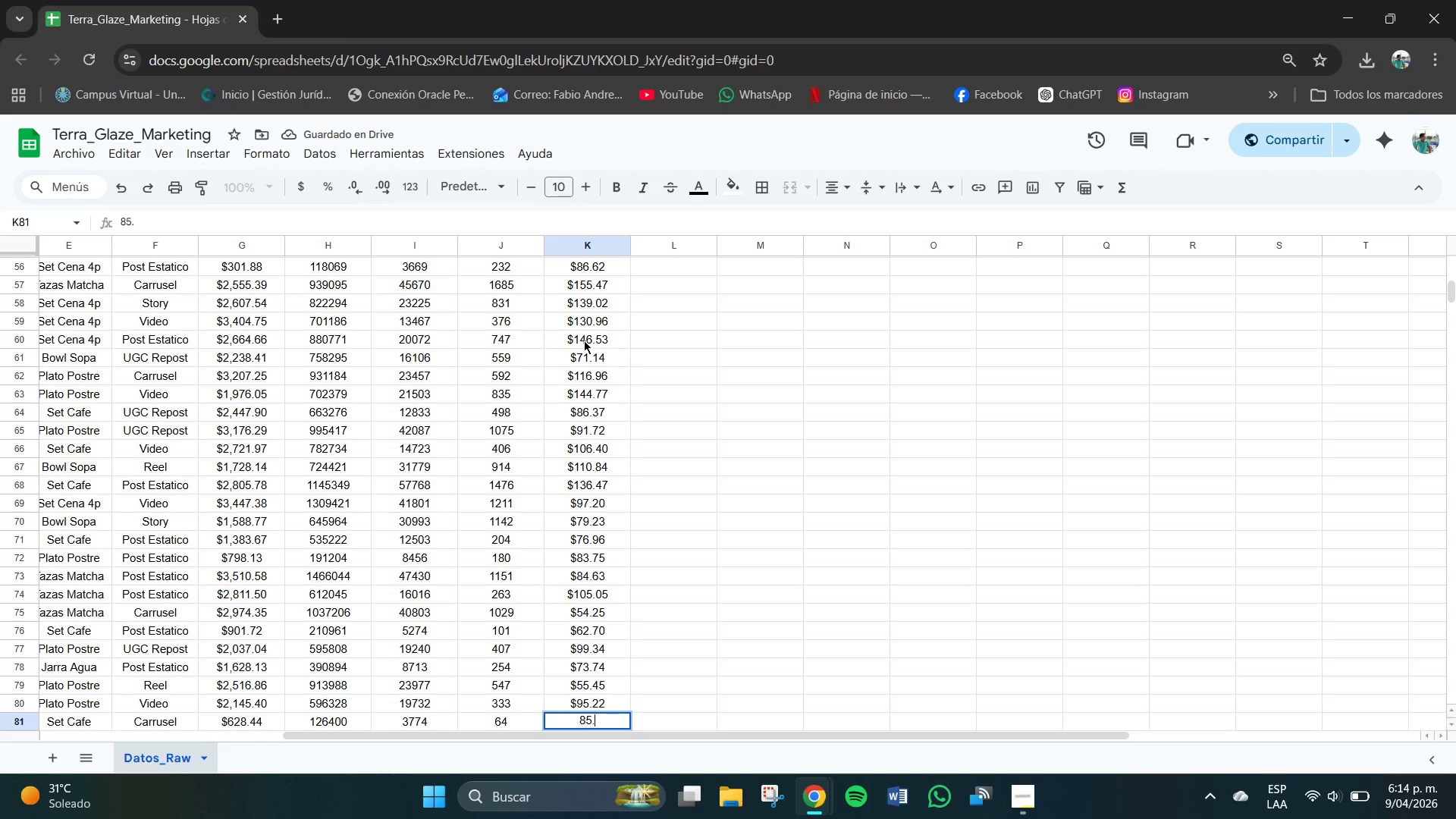 
key(Numpad6)
 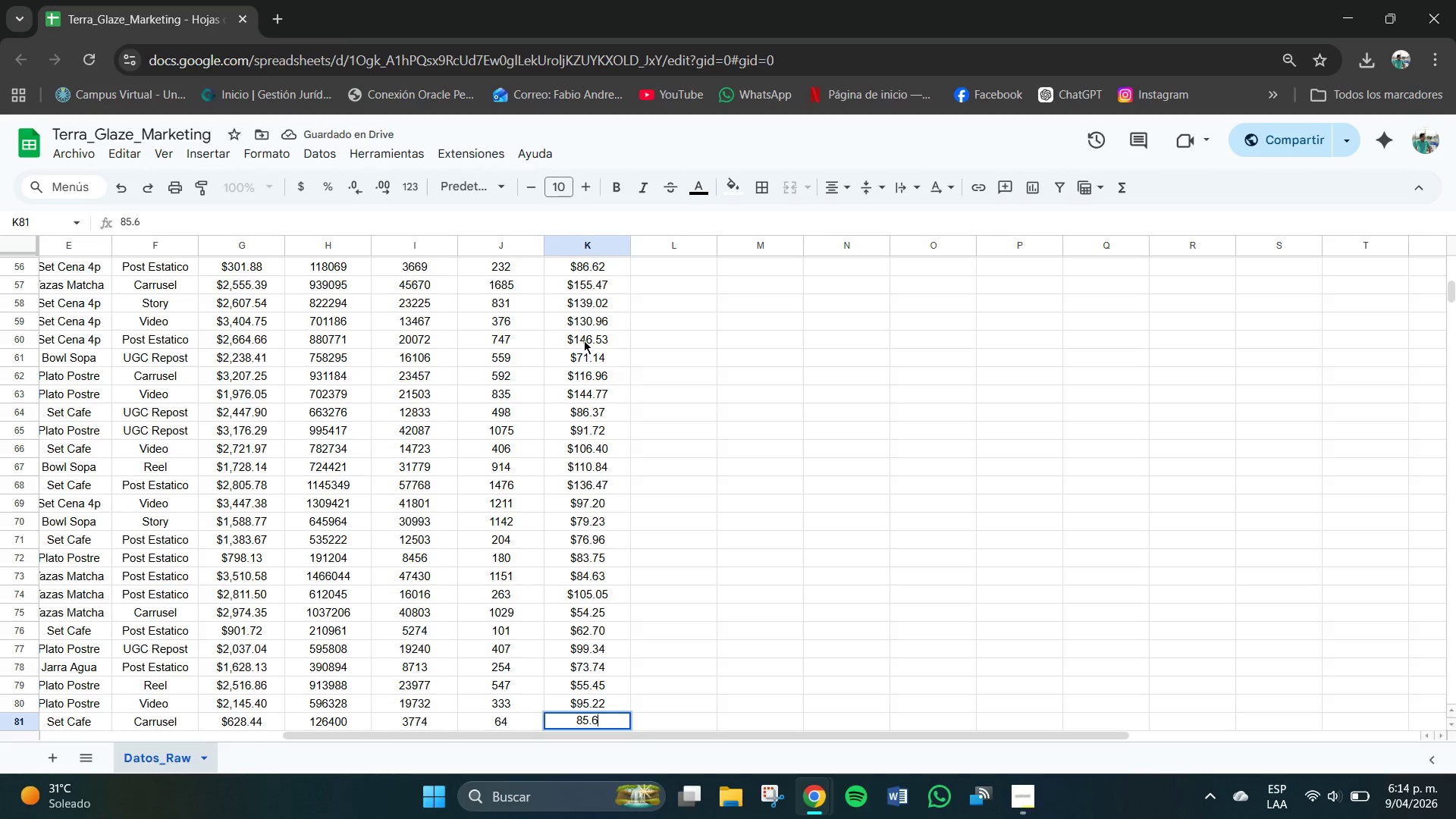 
key(Numpad5)
 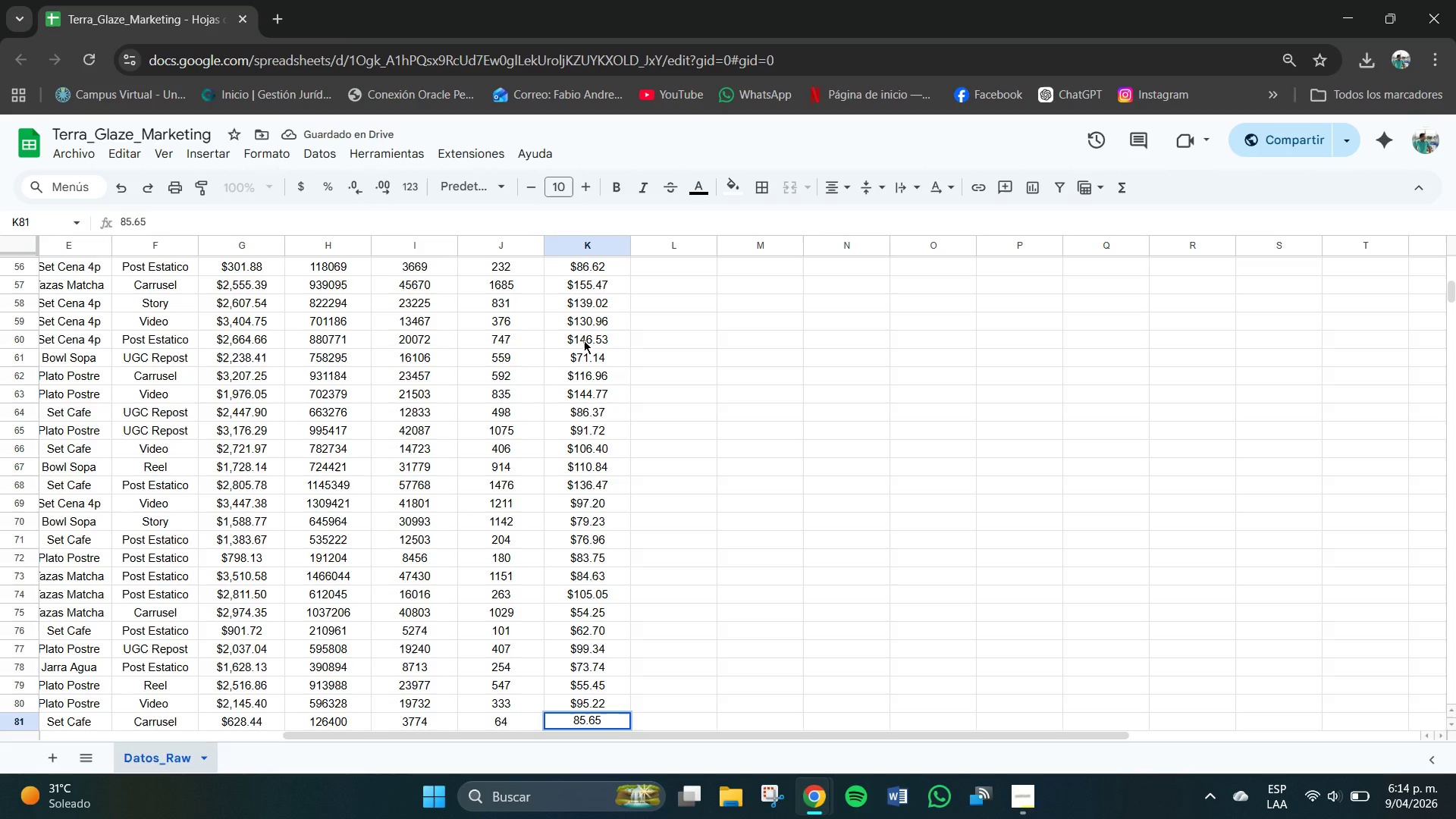 
key(NumpadEnter)
 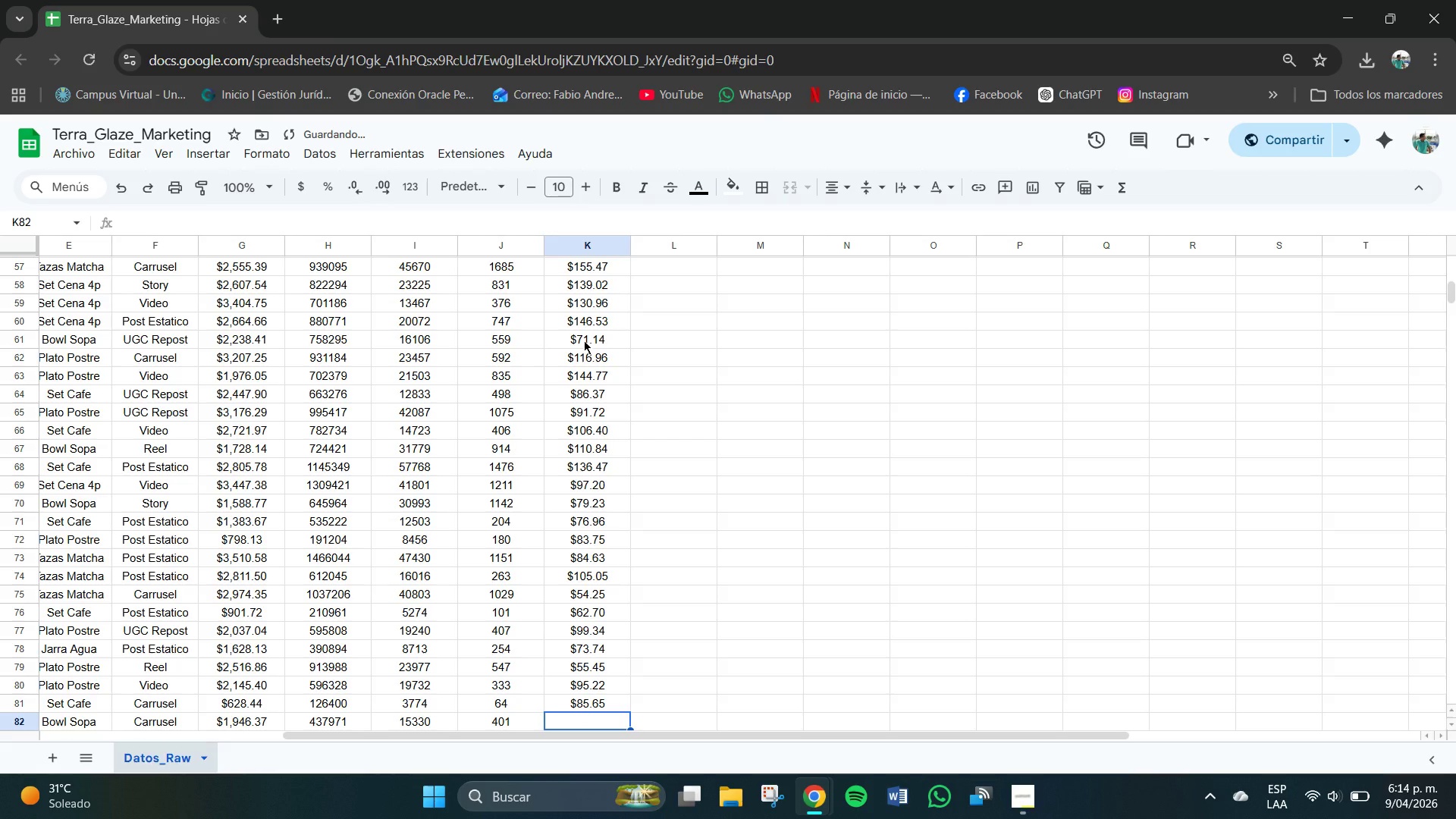 
key(Numpad9)
 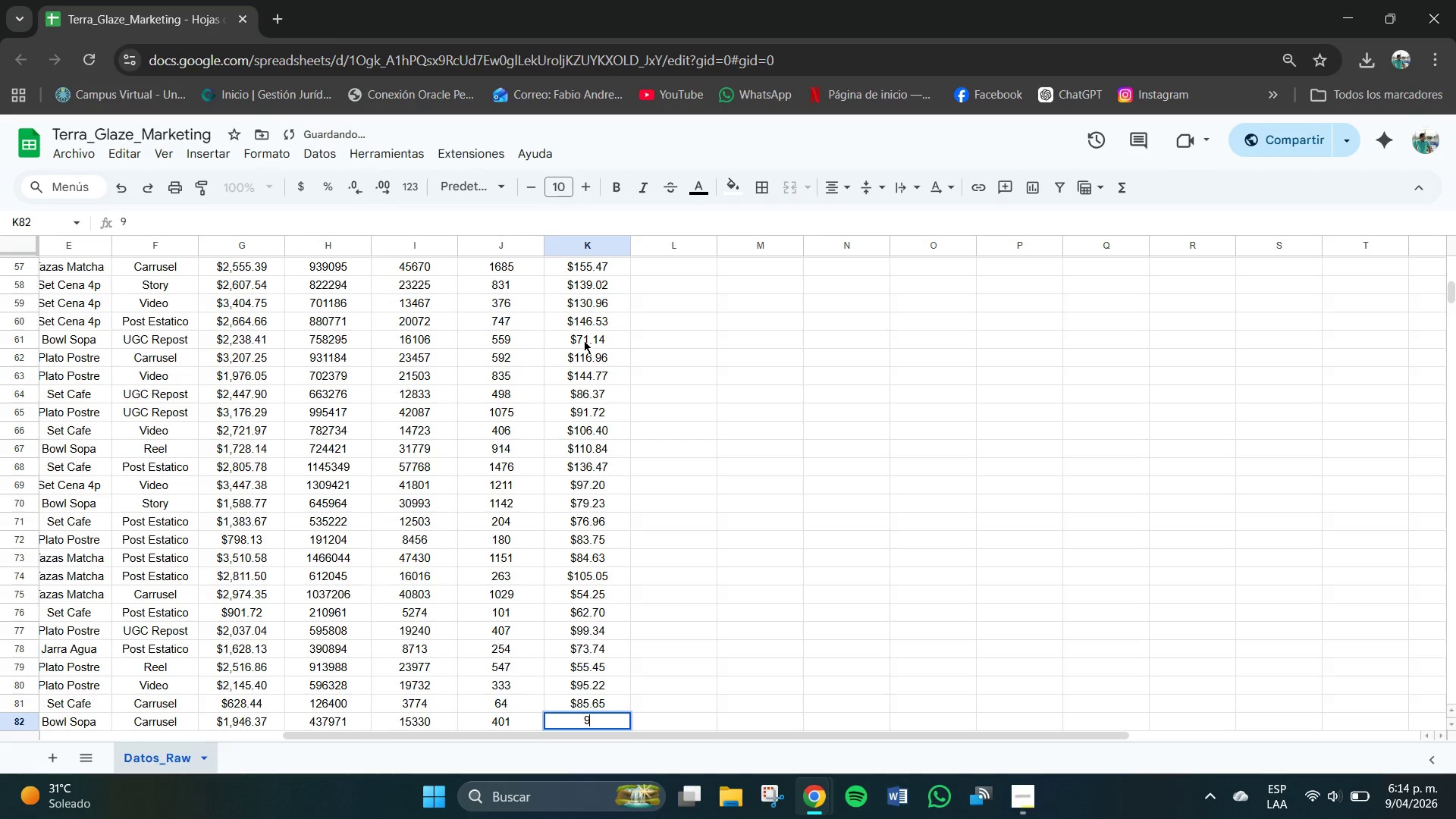 
key(Numpad6)
 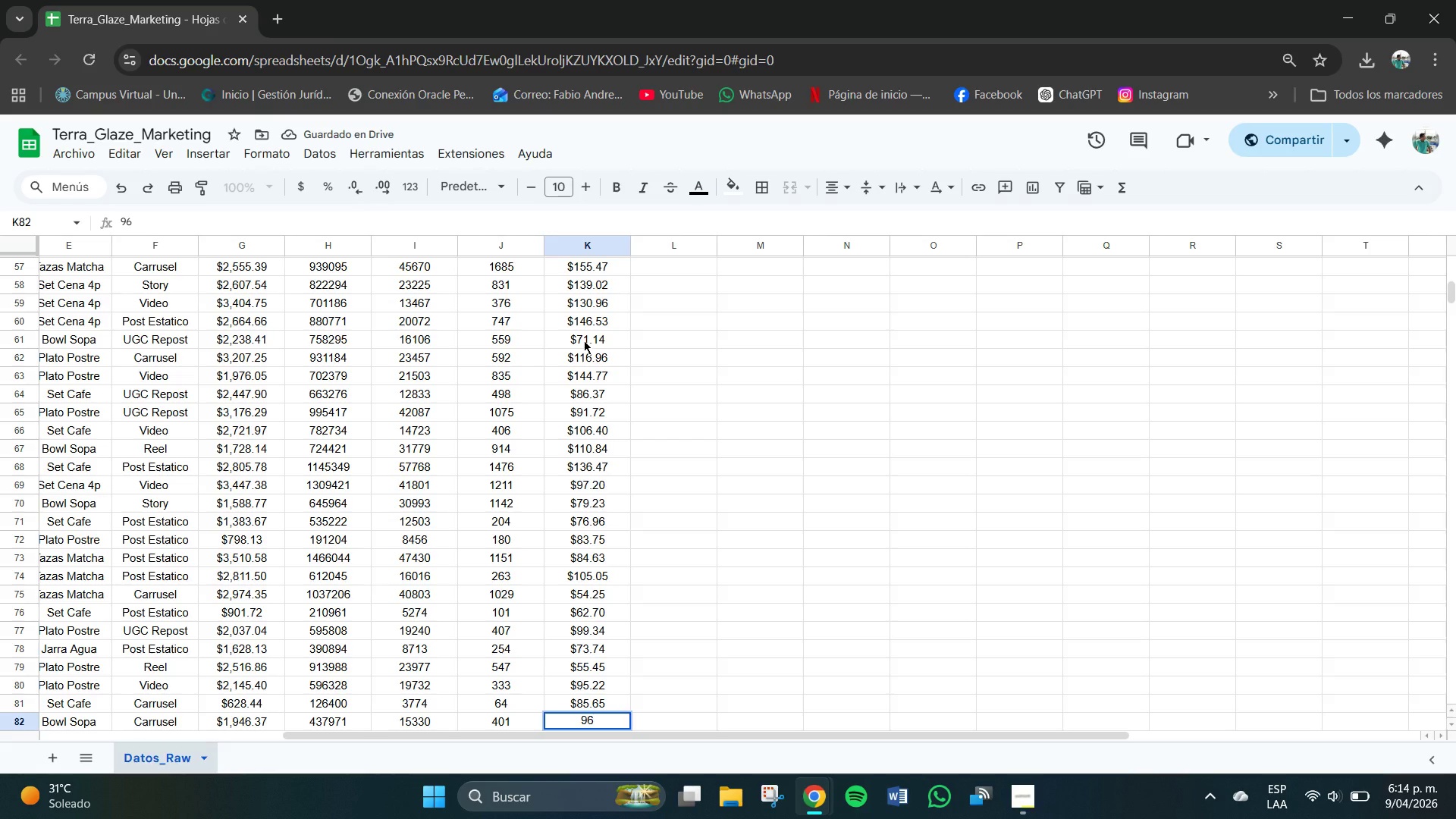 
key(NumpadDecimal)
 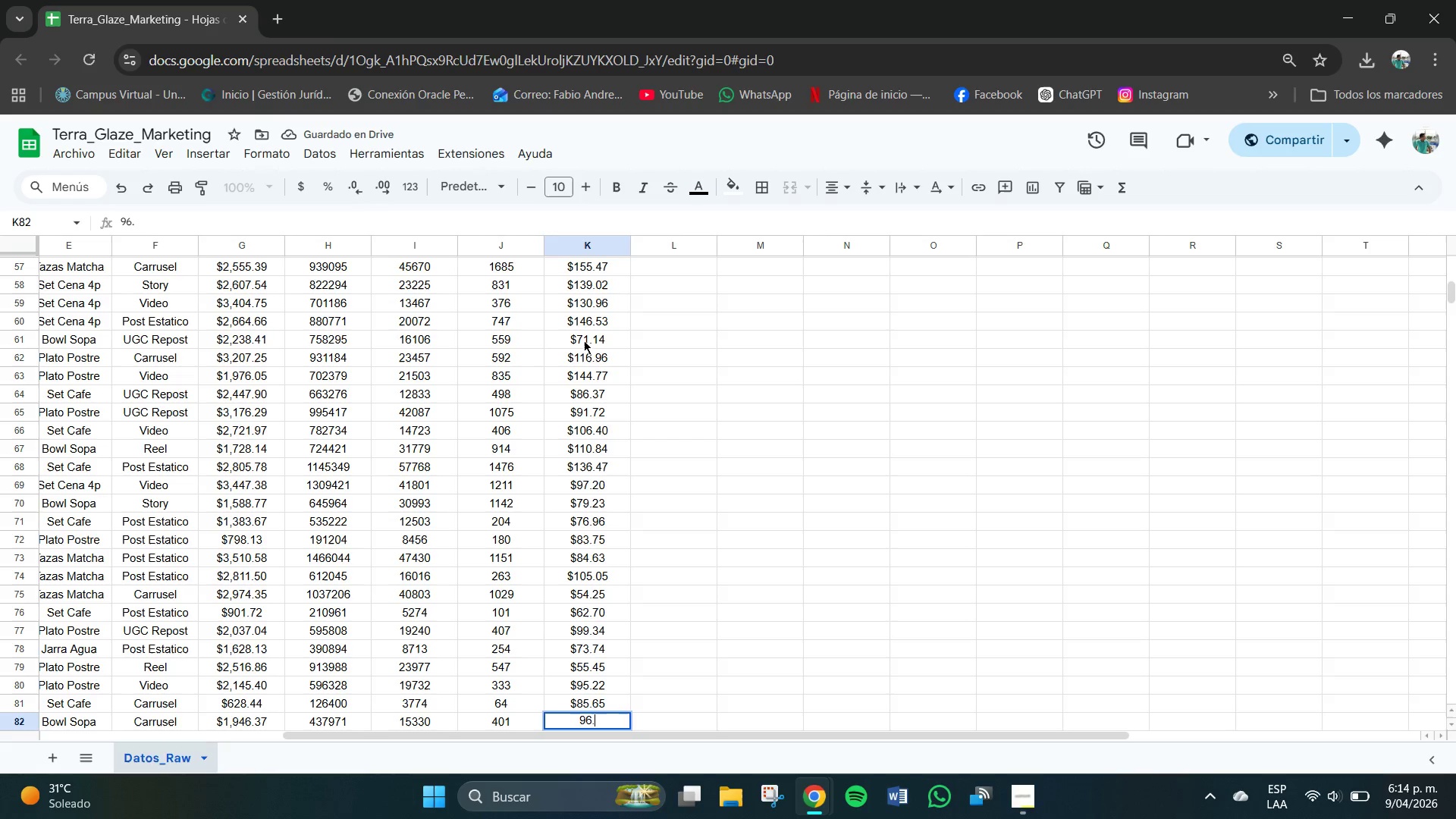 
key(Numpad9)
 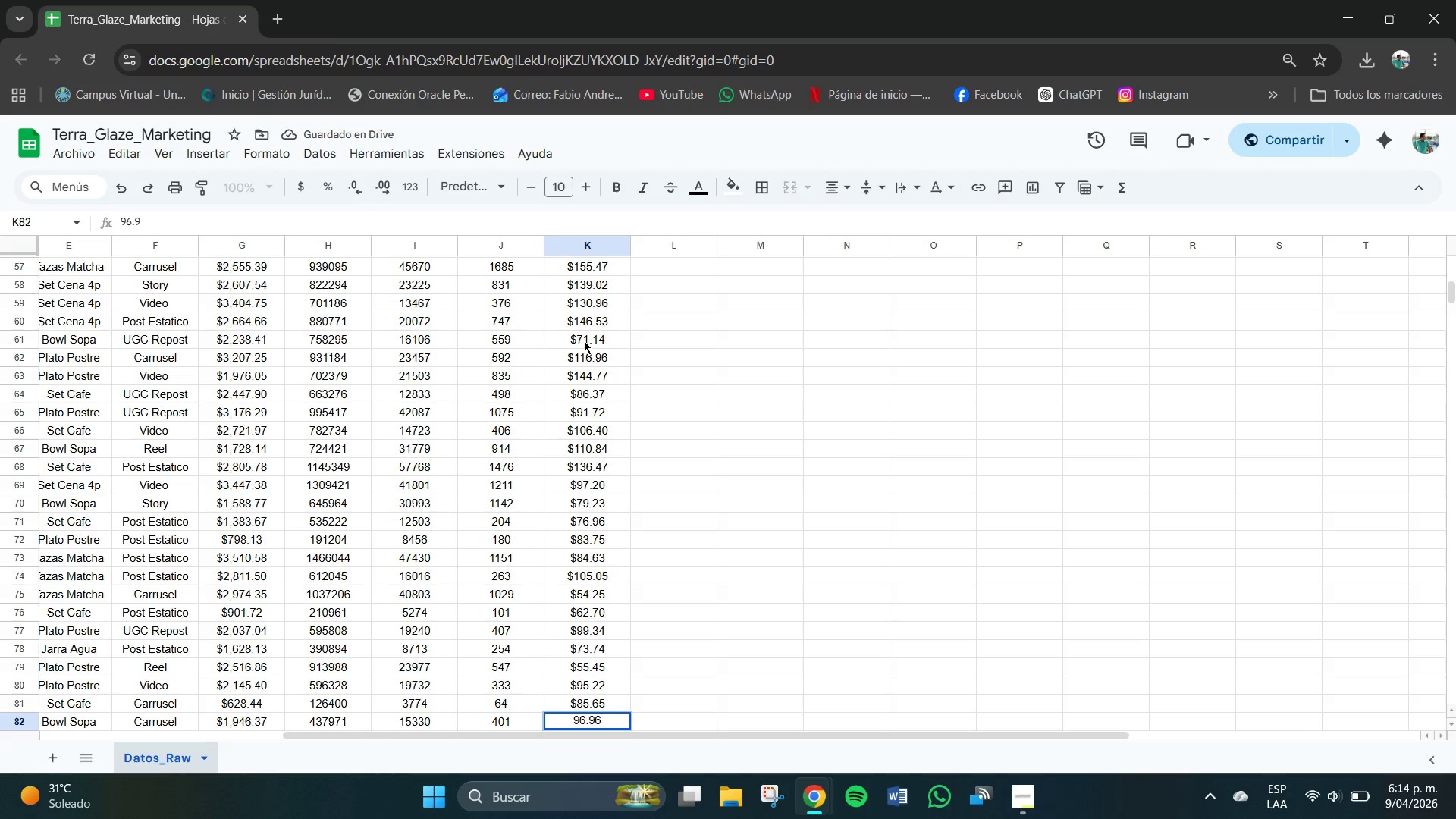 
key(Numpad6)
 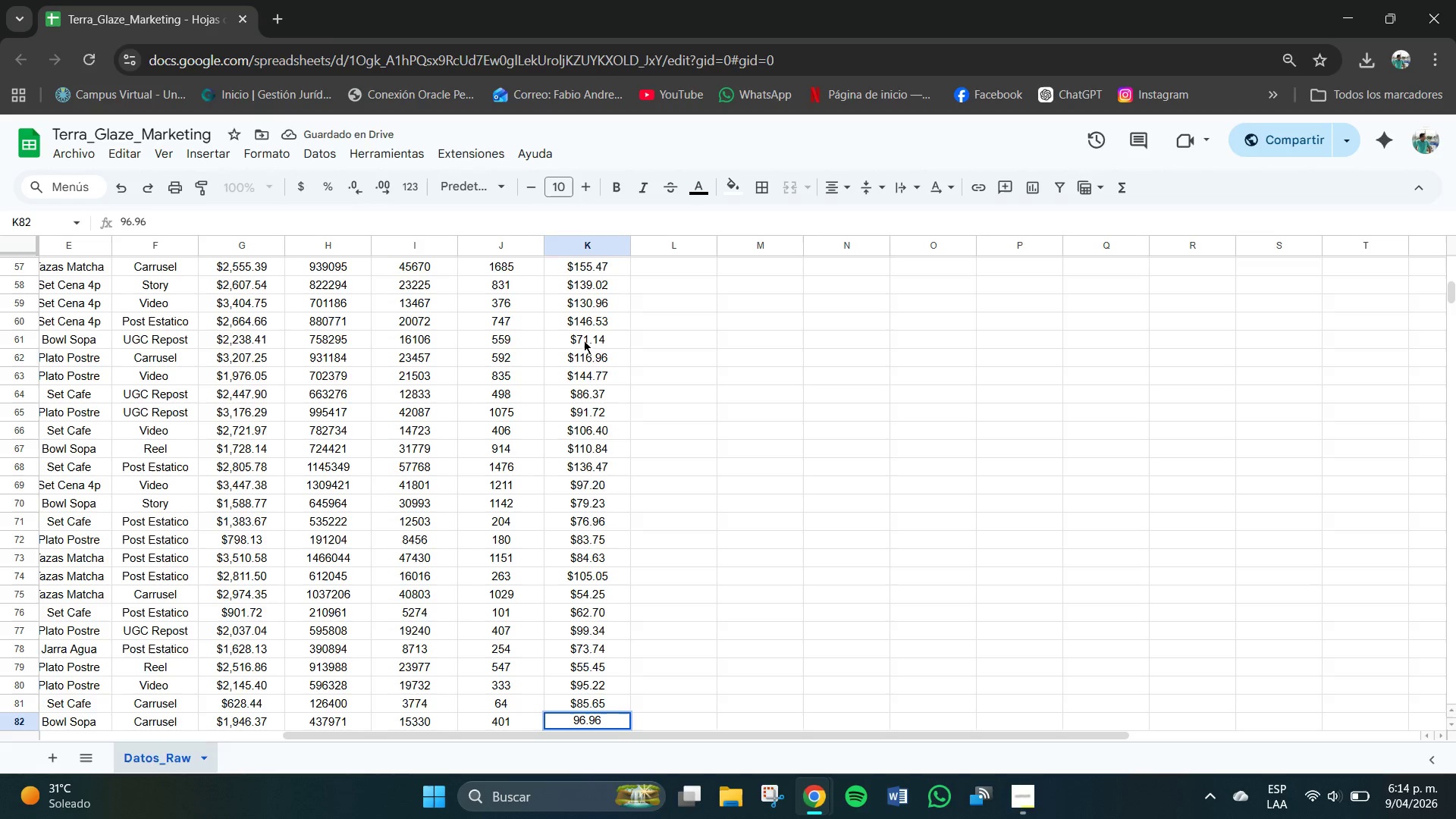 
key(NumpadEnter)
 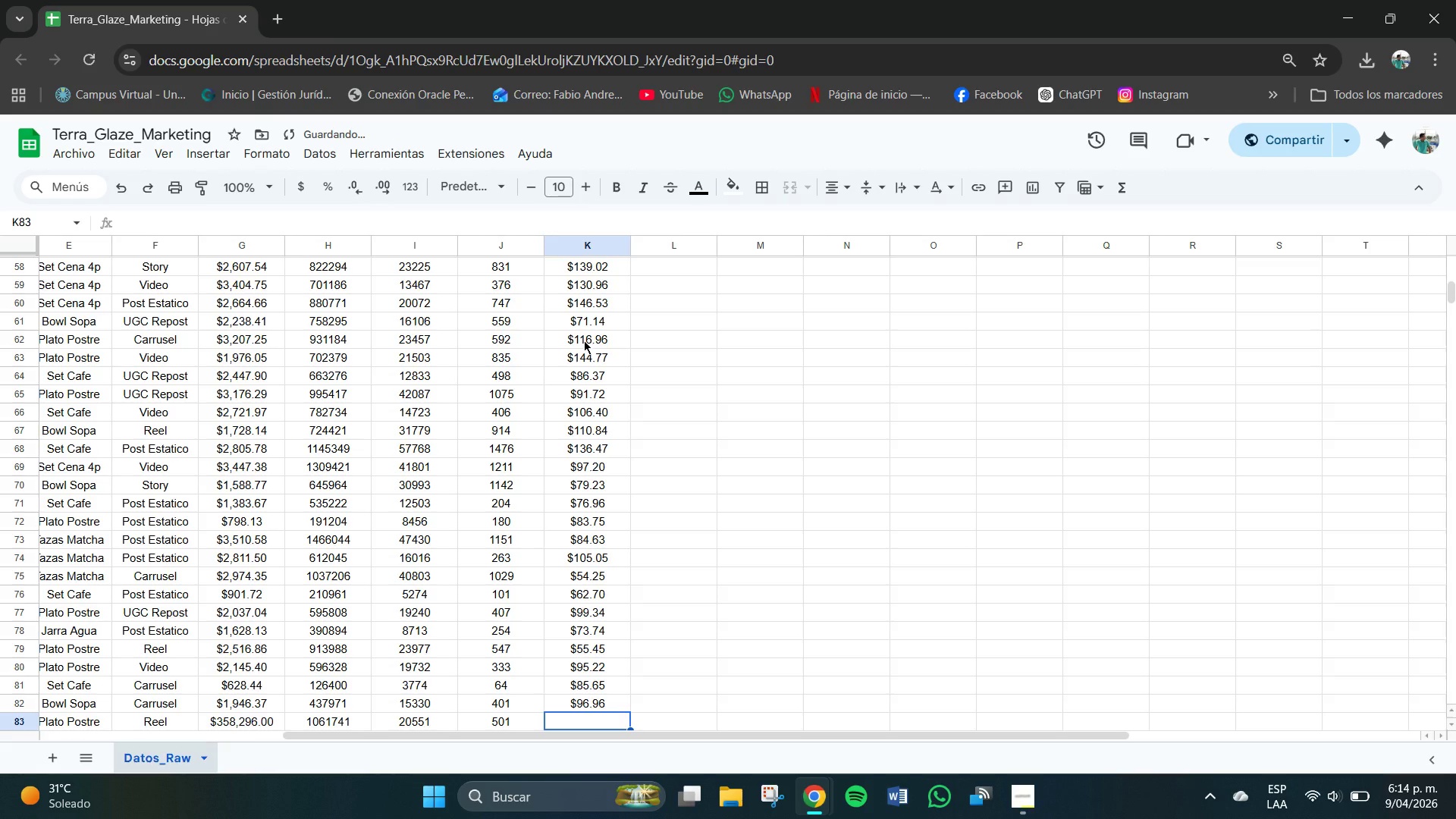 
key(Numpad1)
 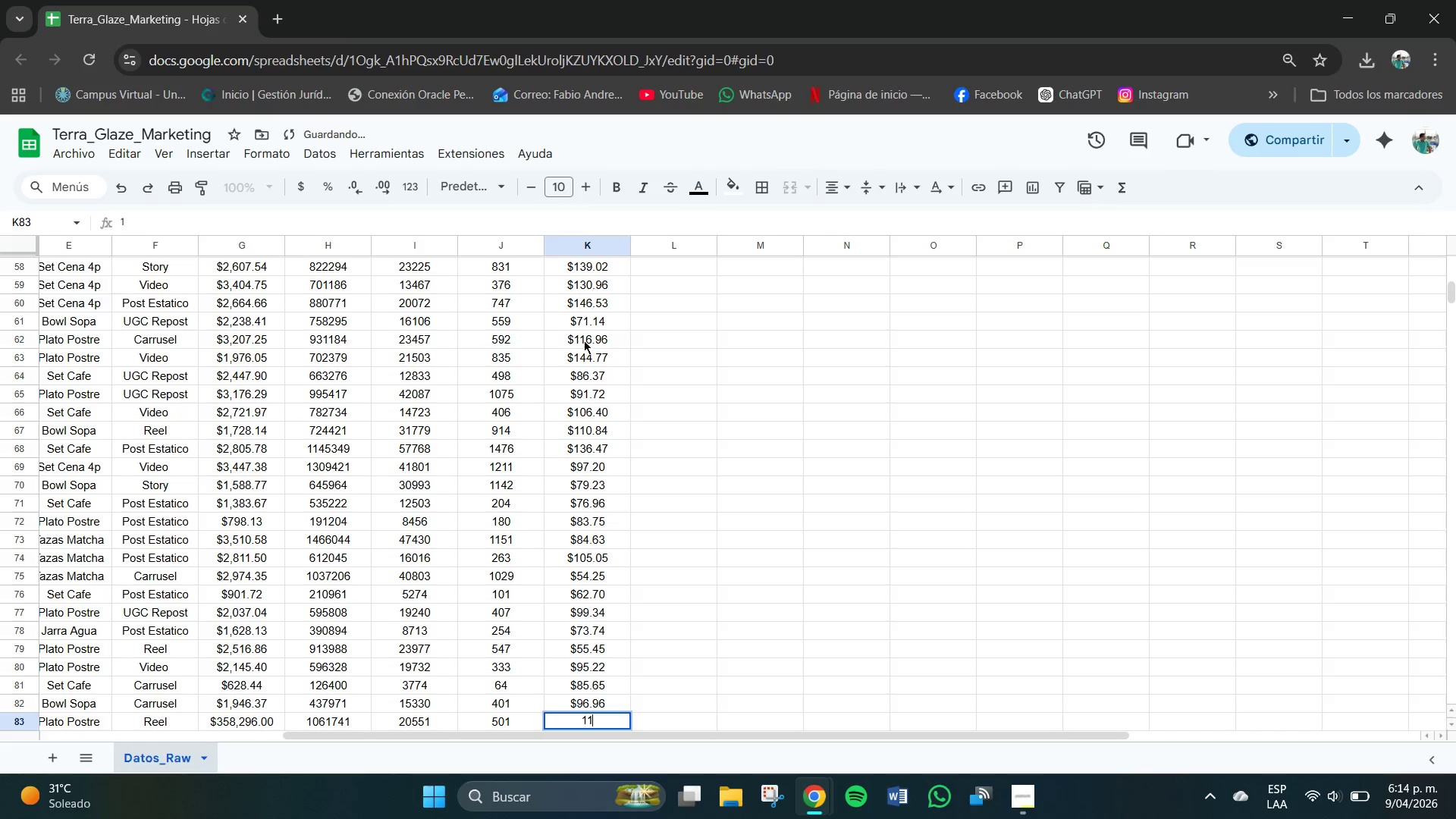 
key(Numpad1)
 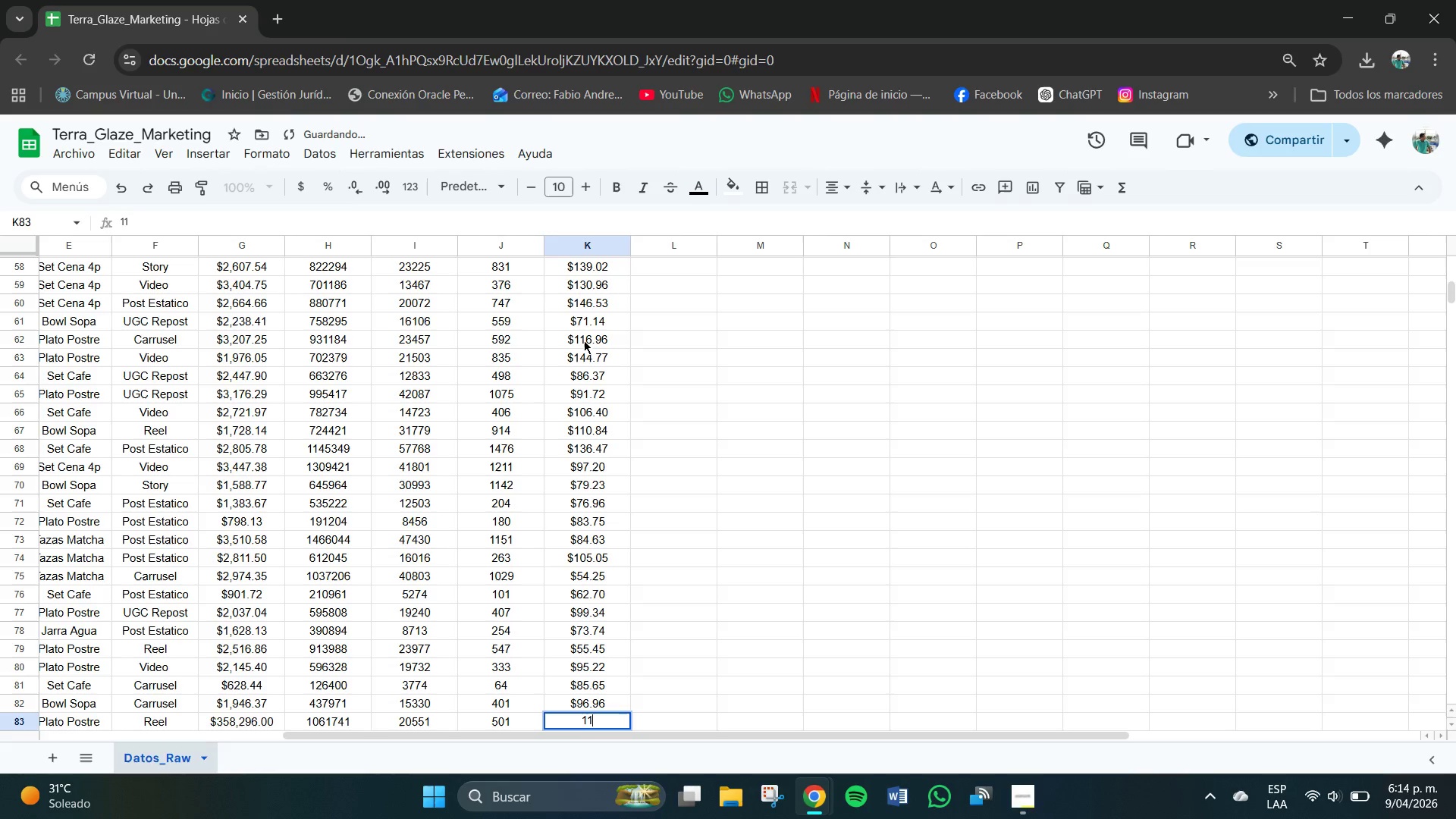 
key(Numpad7)
 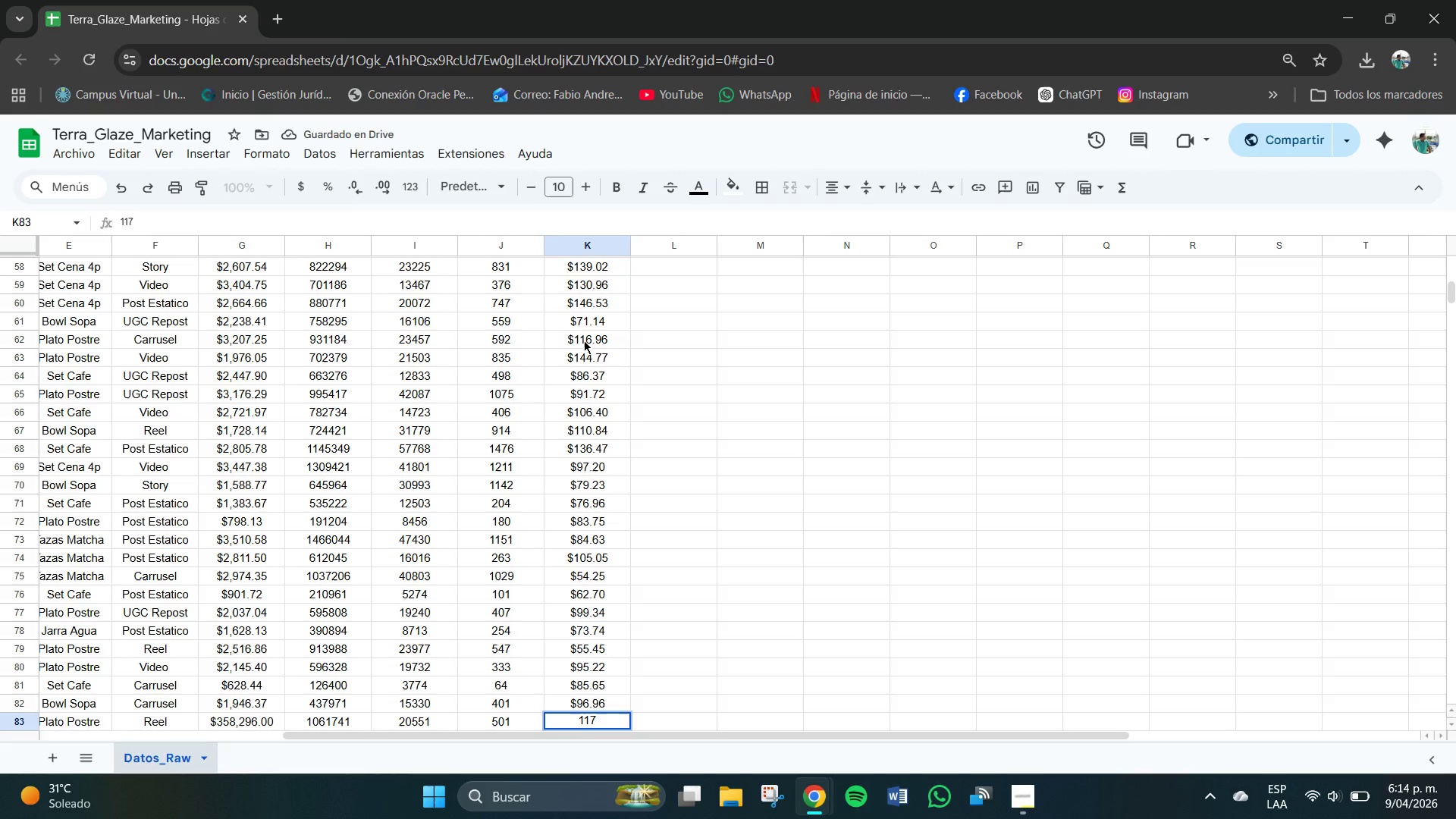 
key(NumpadDecimal)
 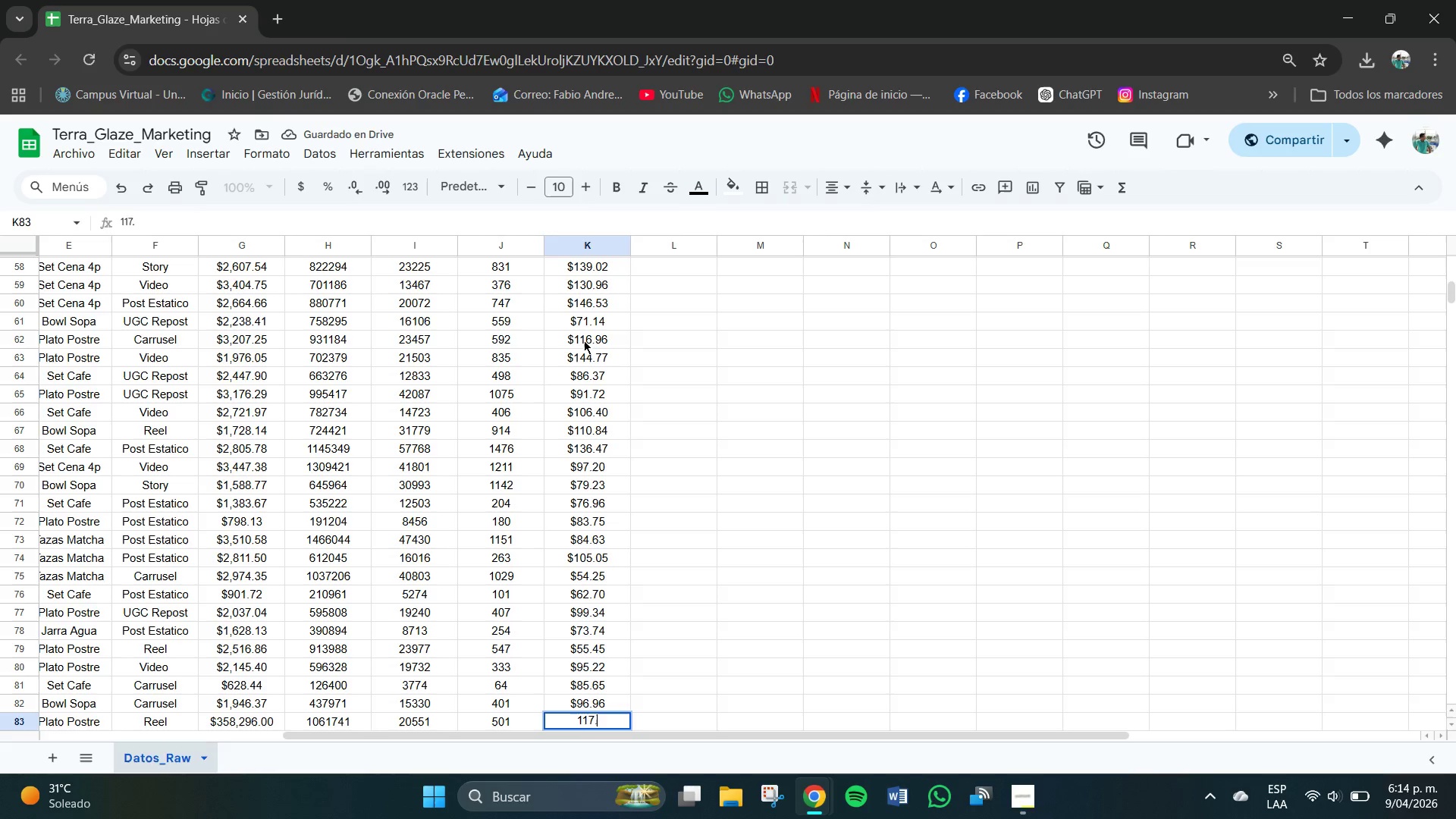 
key(Numpad4)
 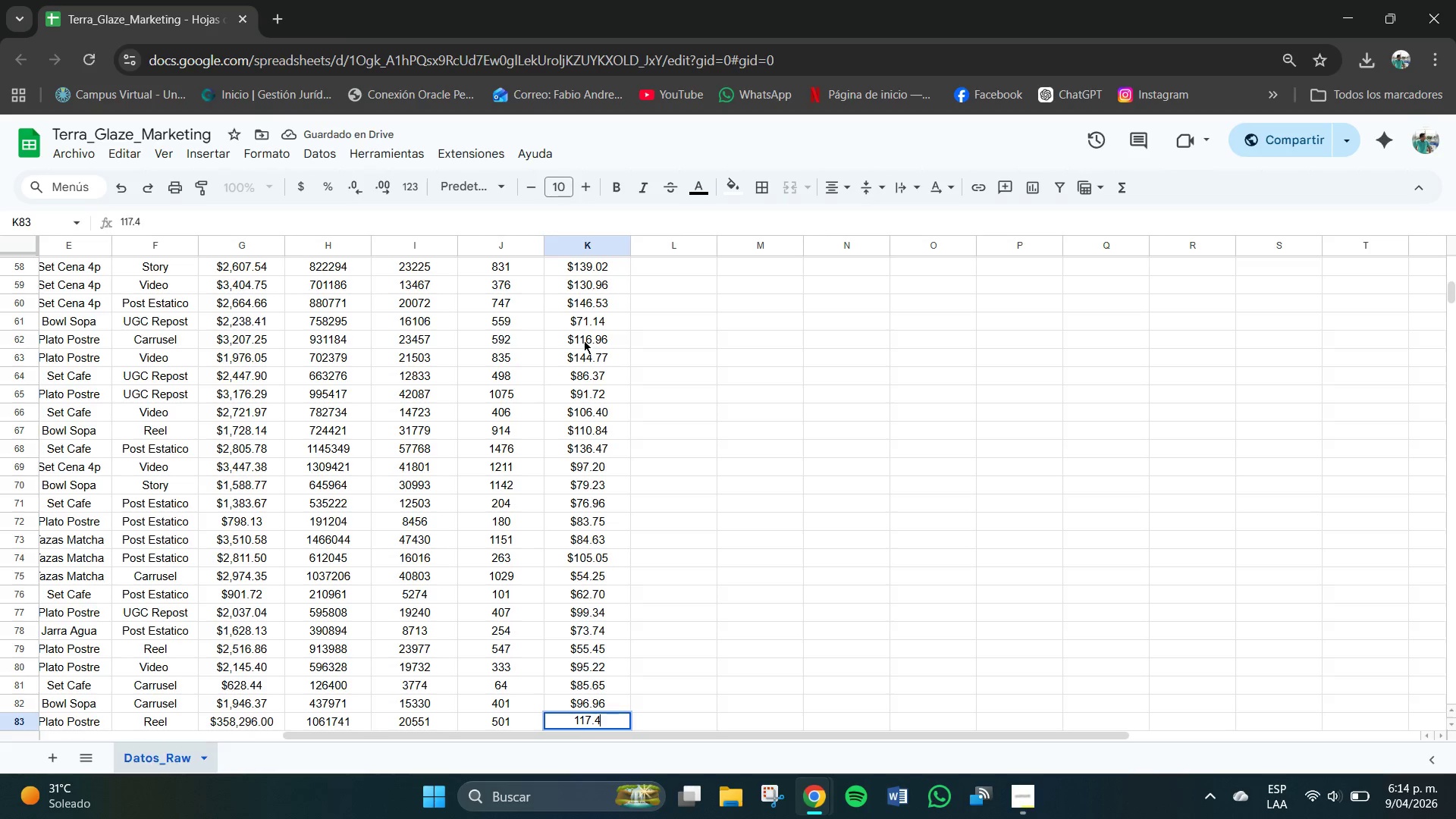 
key(Numpad1)
 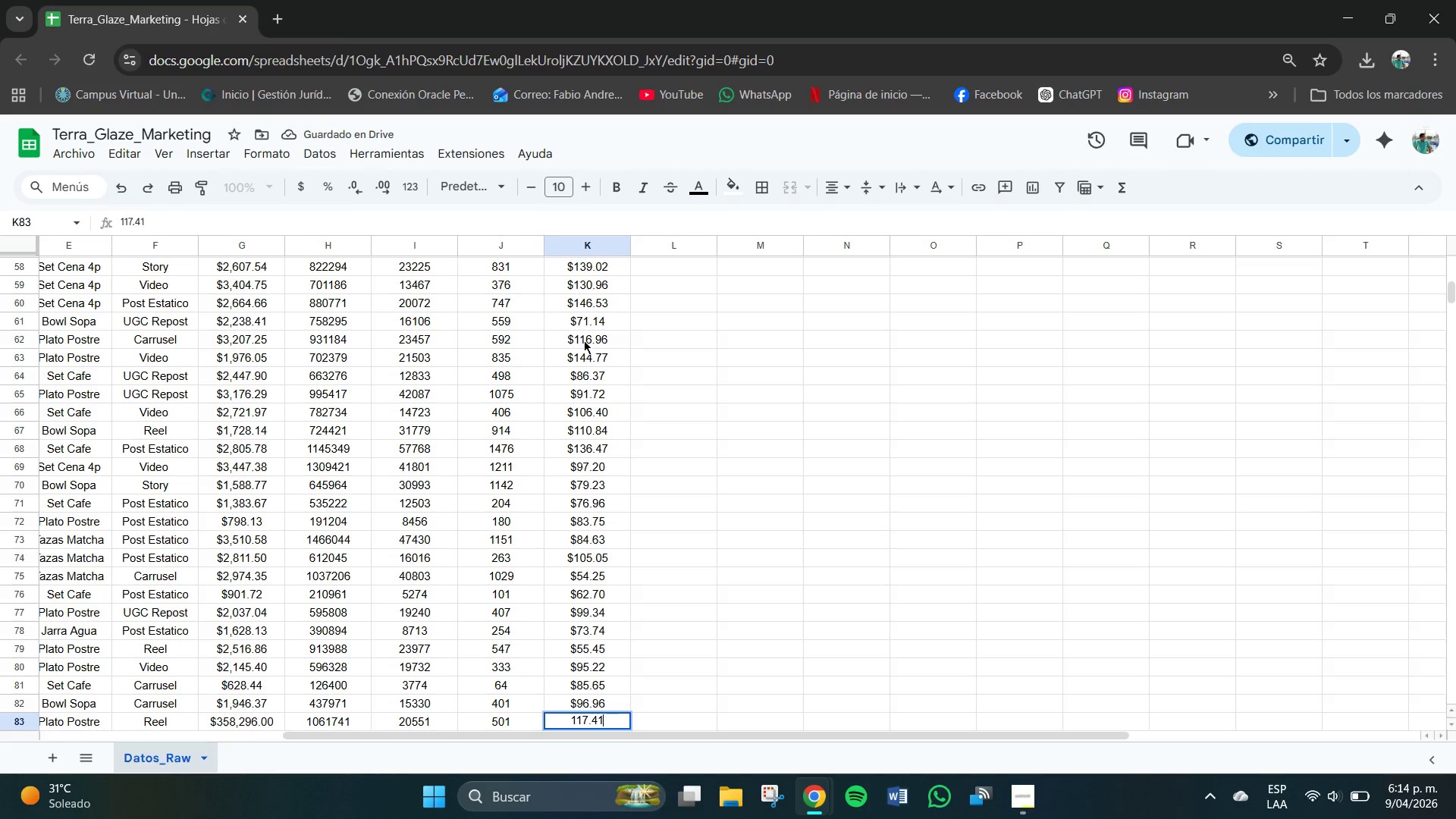 
key(NumpadEnter)
 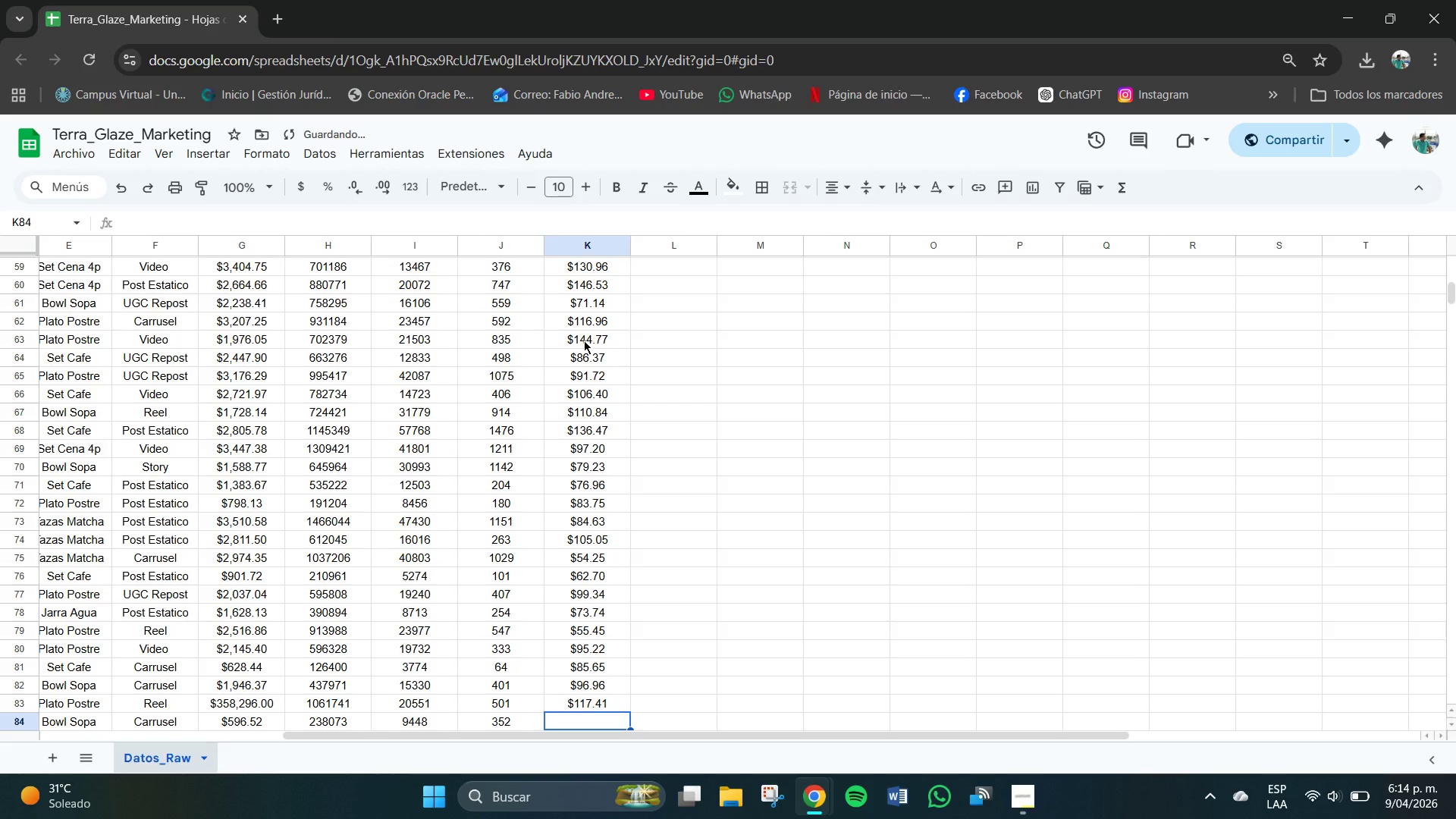 
key(Numpad8)
 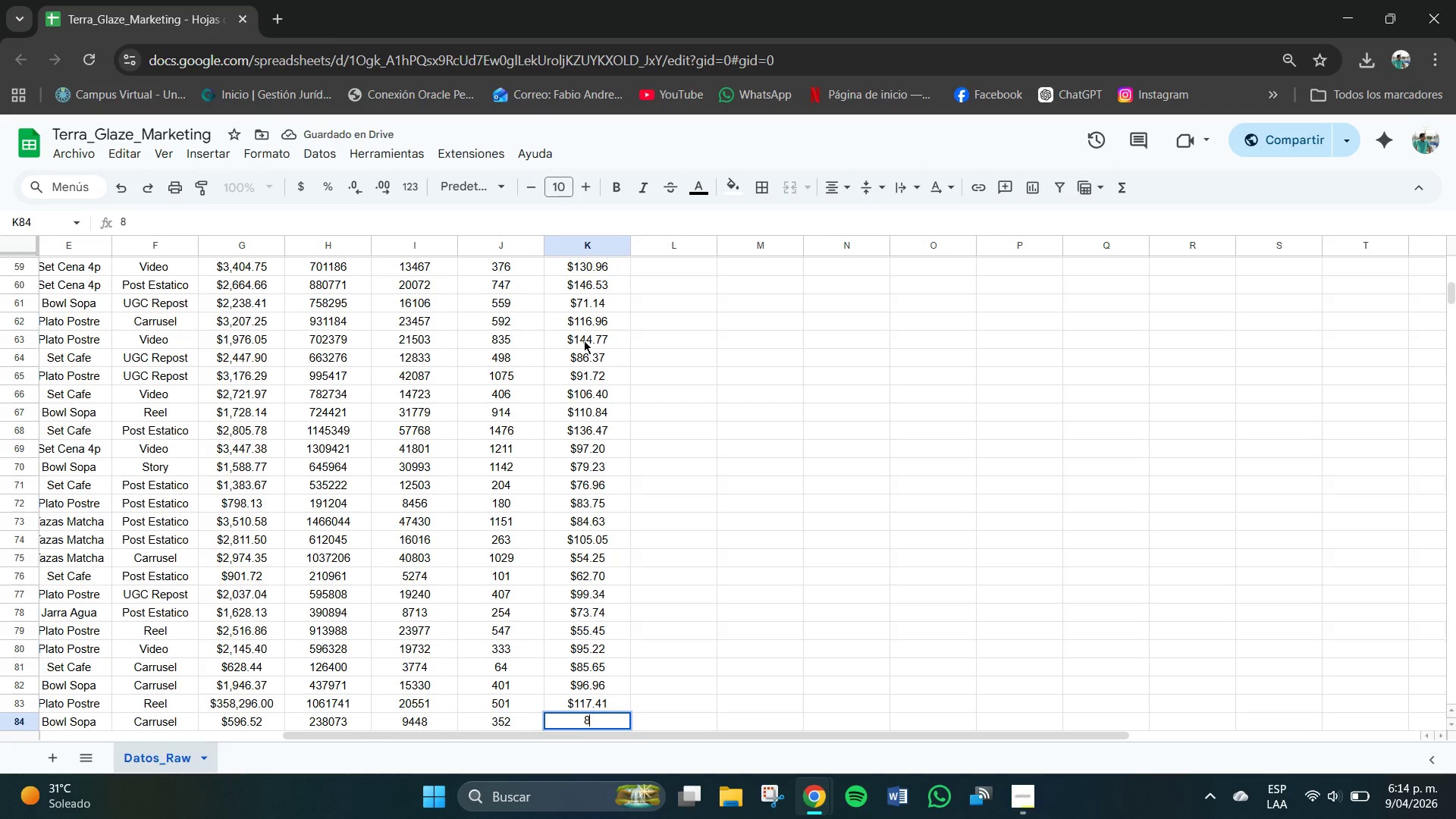 
key(Numpad3)
 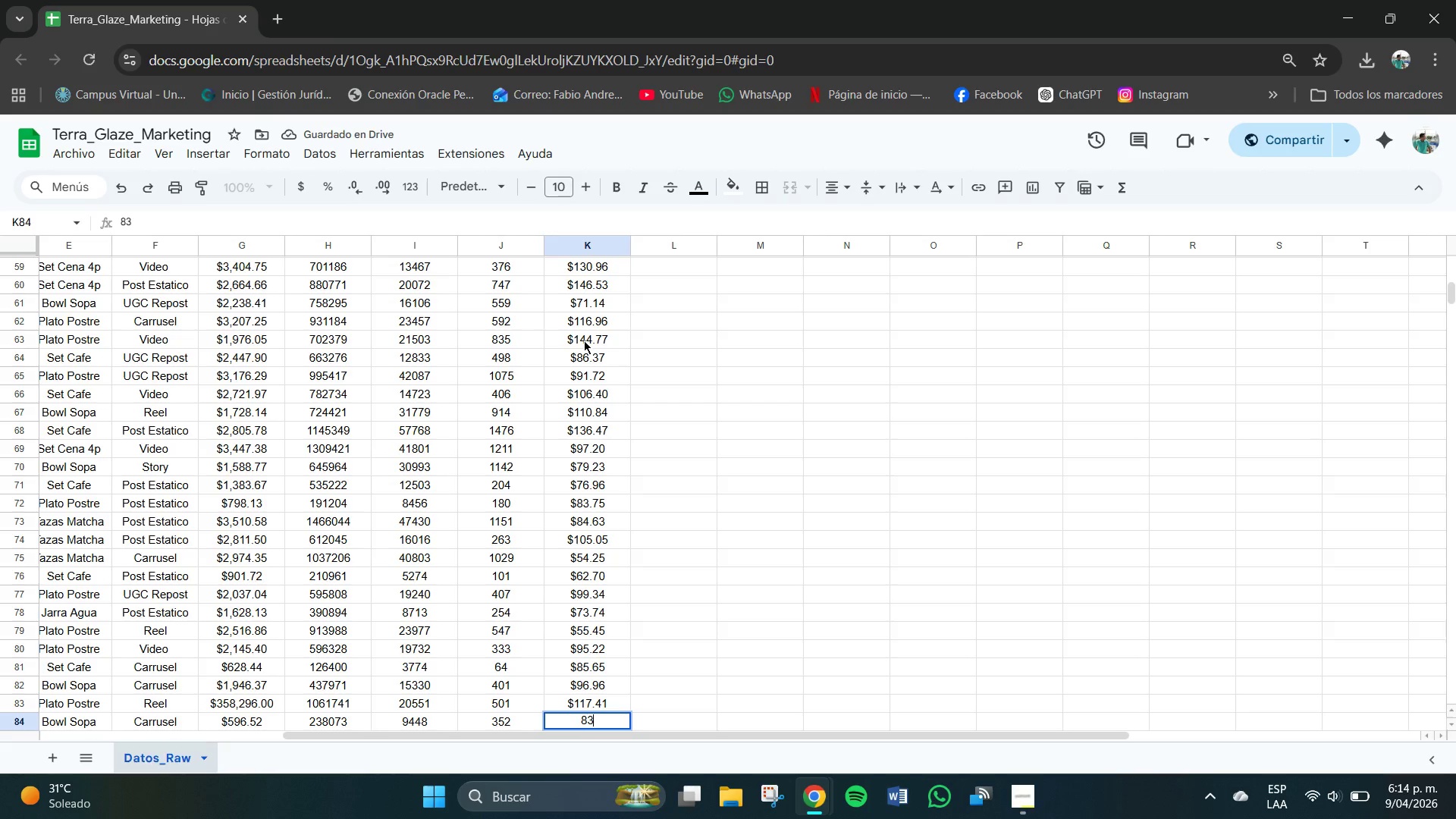 
key(NumpadDecimal)
 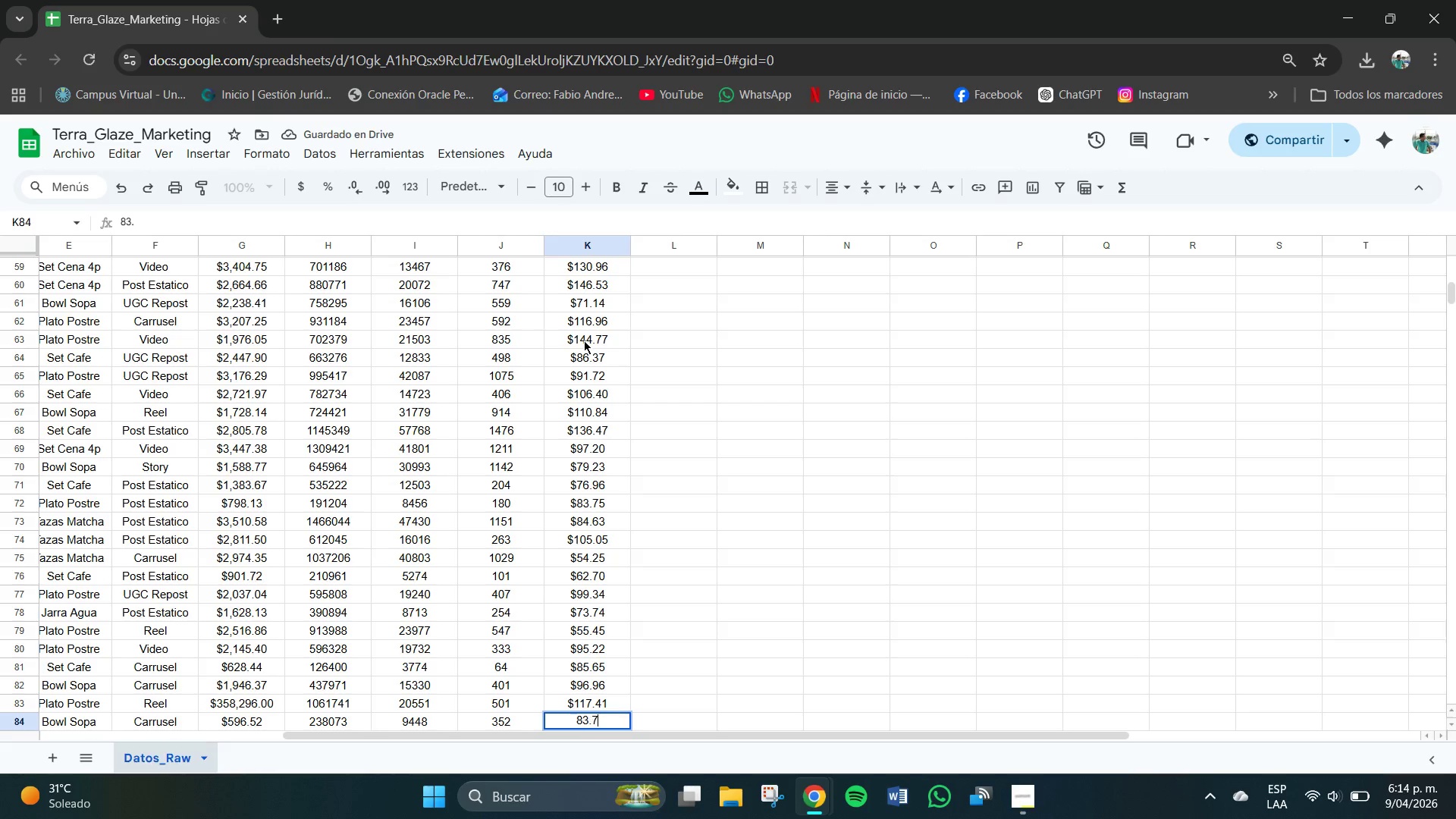 
key(Numpad7)
 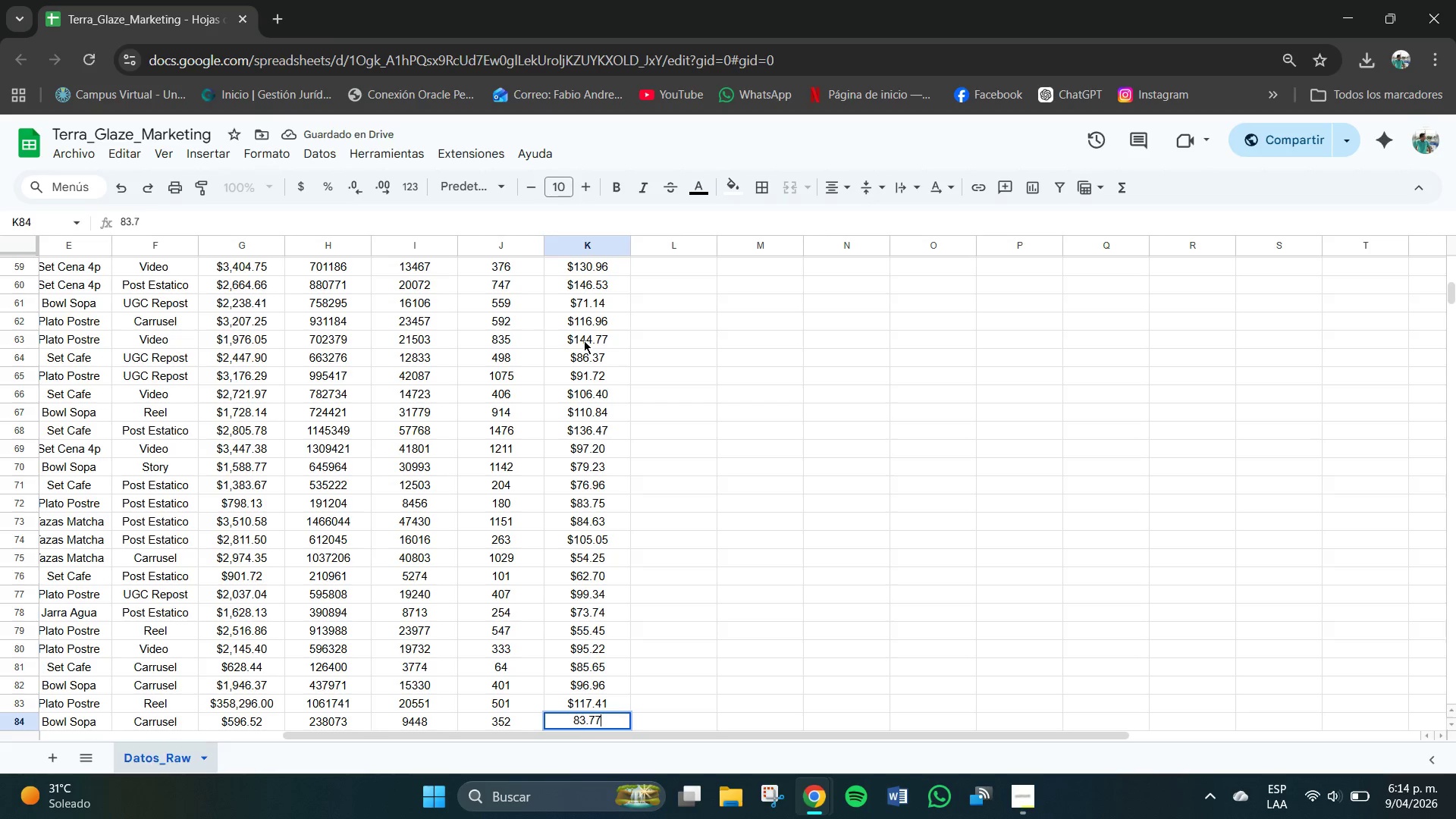 
key(Numpad7)
 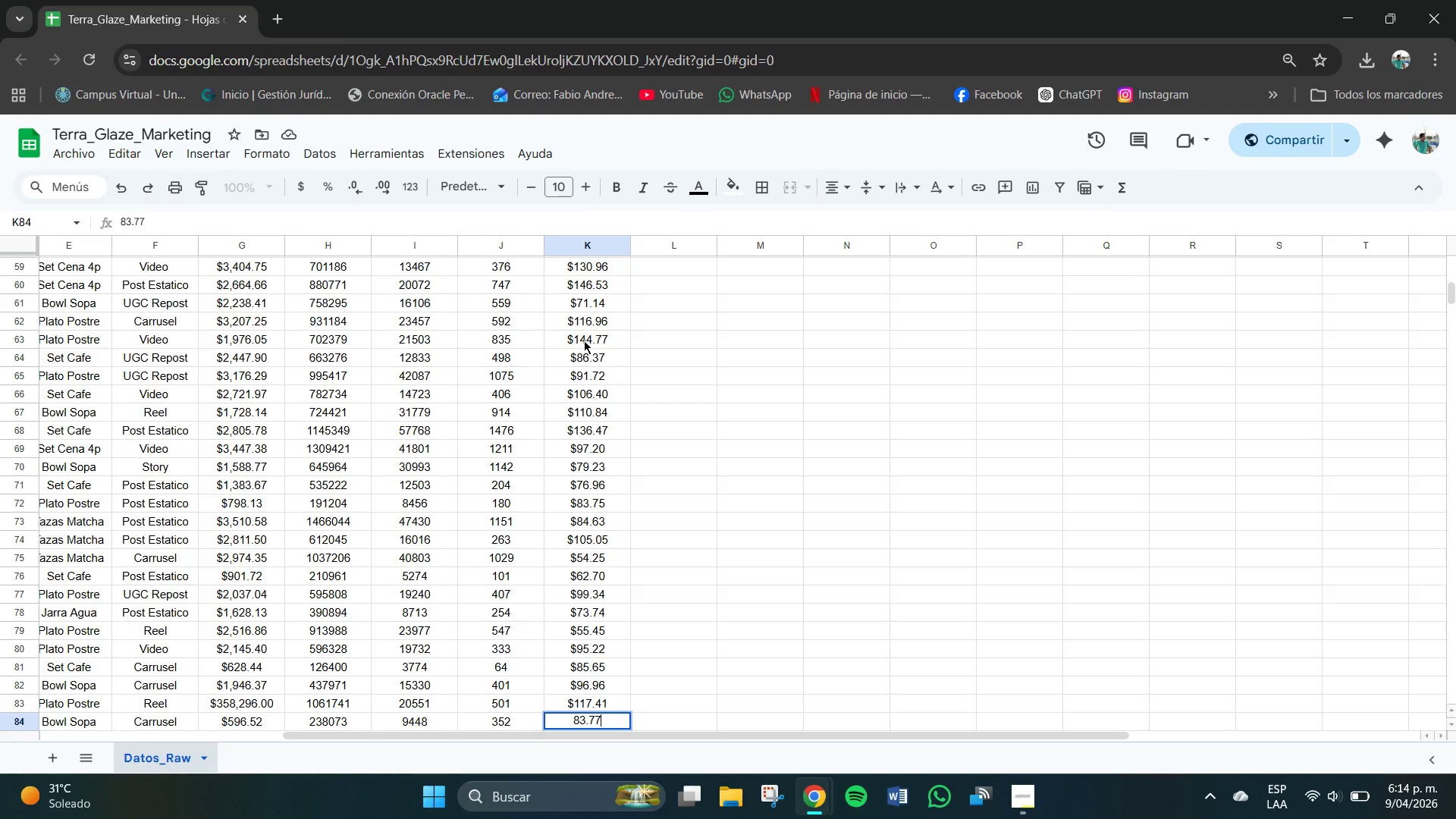 
key(NumpadEnter)
 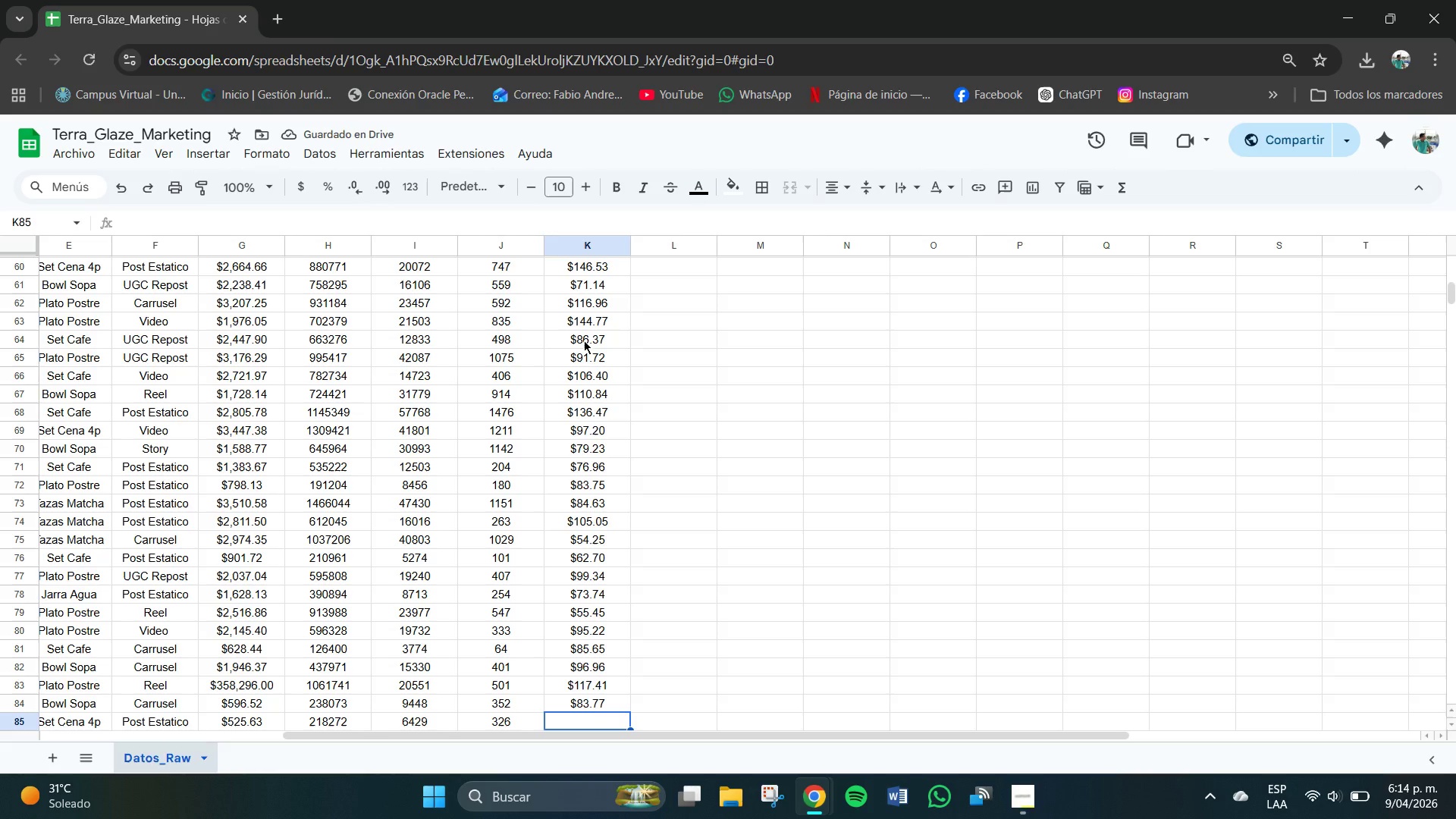 
wait(5.22)
 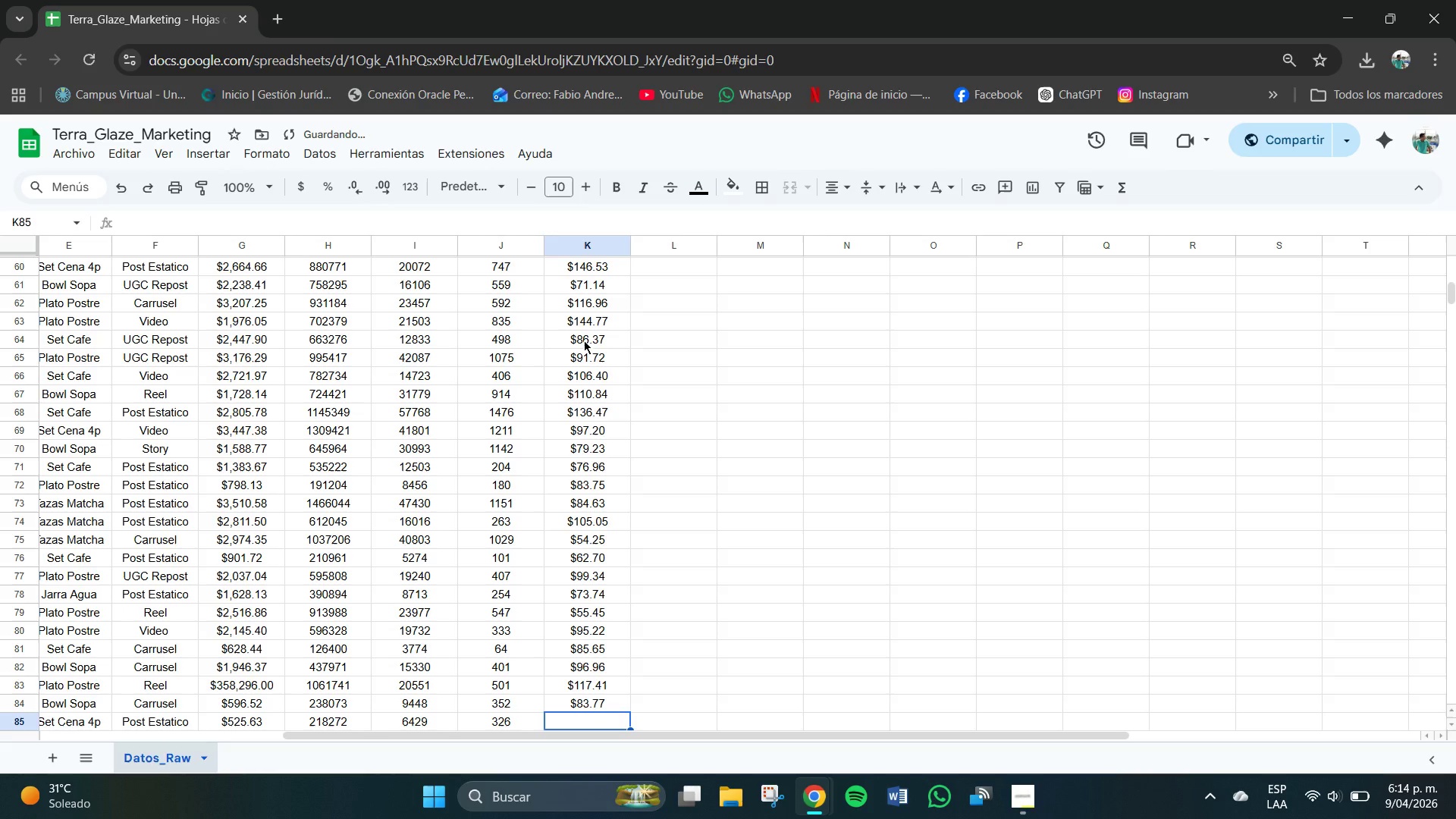 
key(Numpad7)
 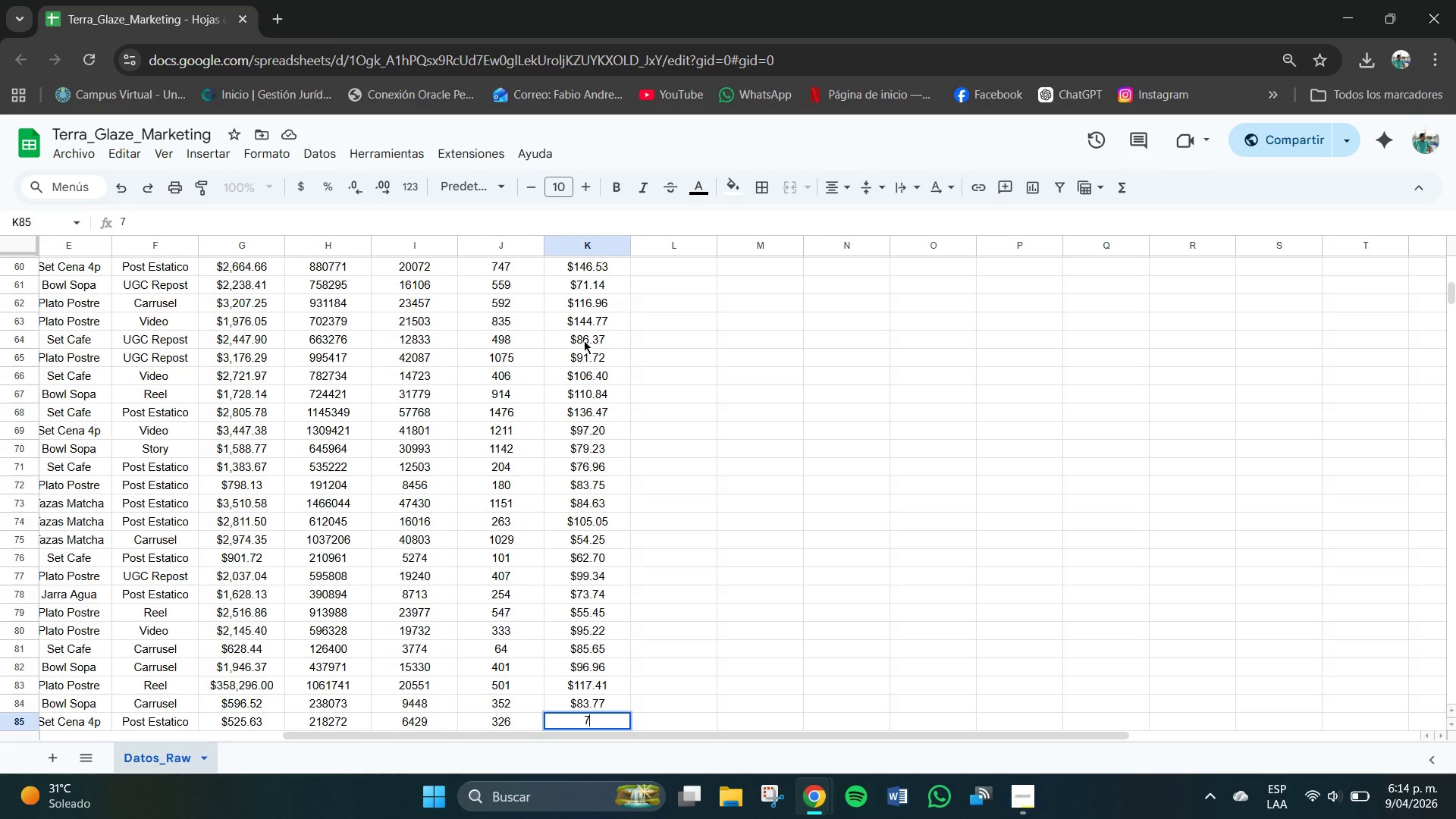 
key(Numpad5)
 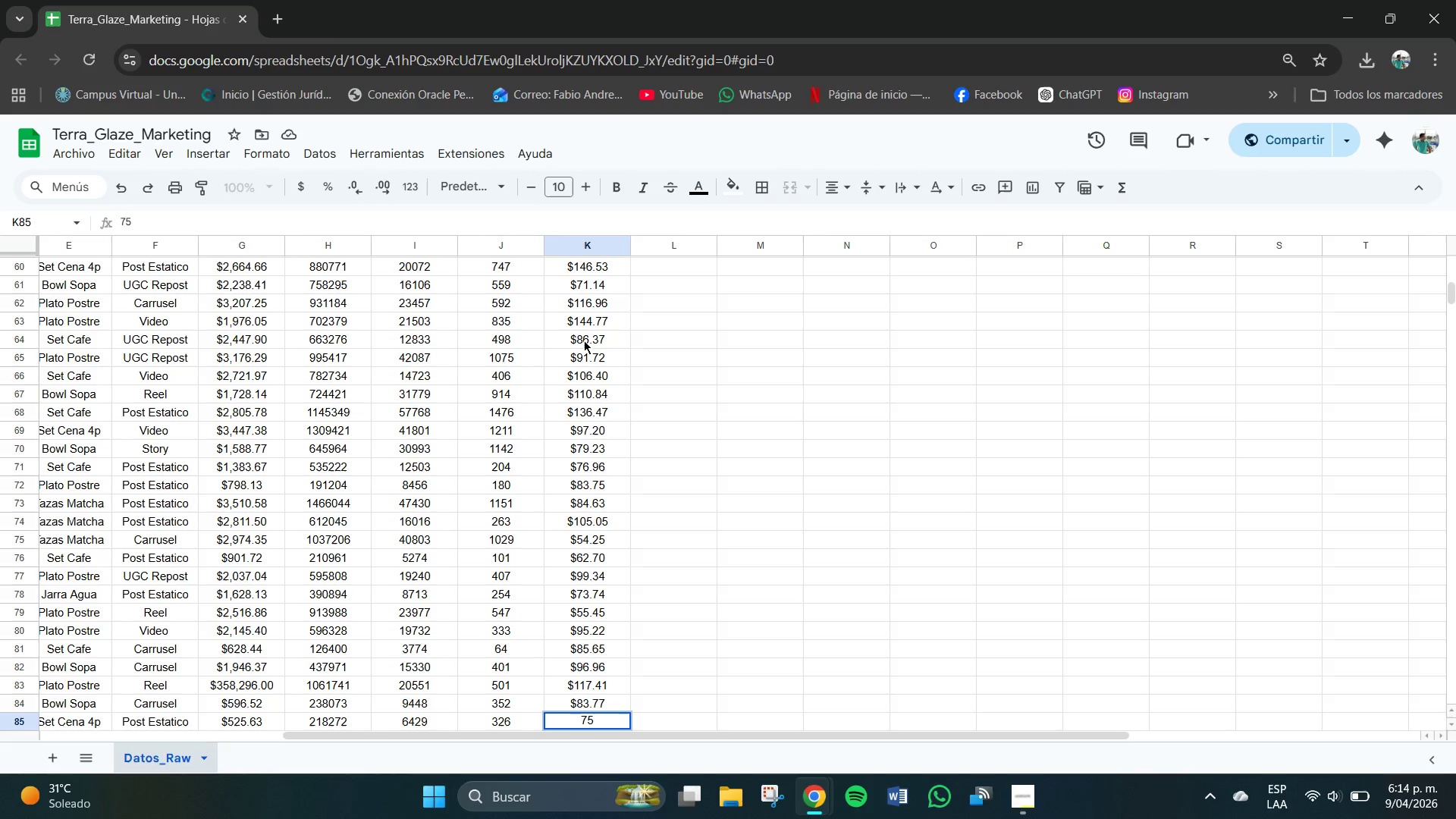 
key(NumpadDecimal)
 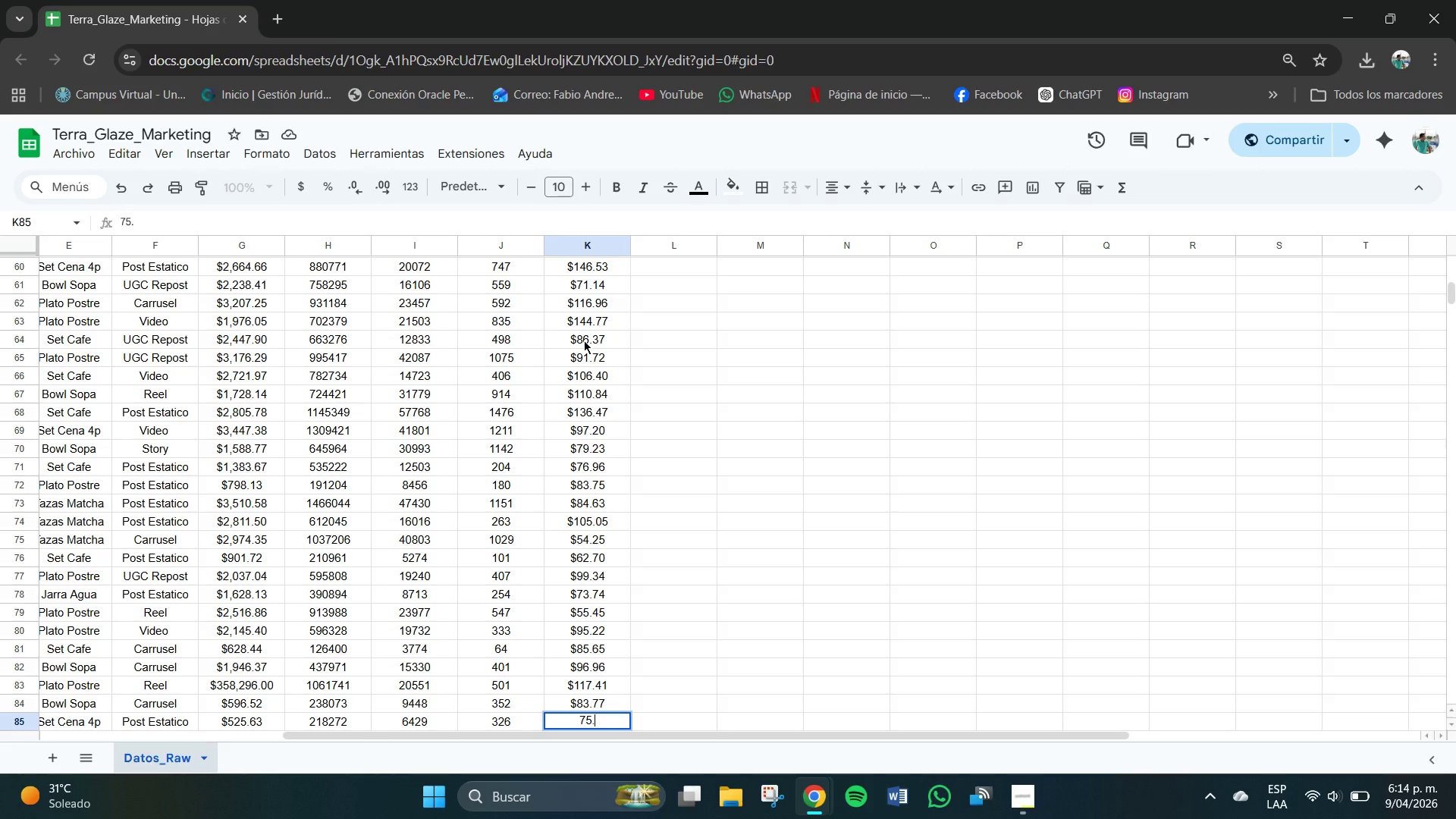 
key(Numpad0)
 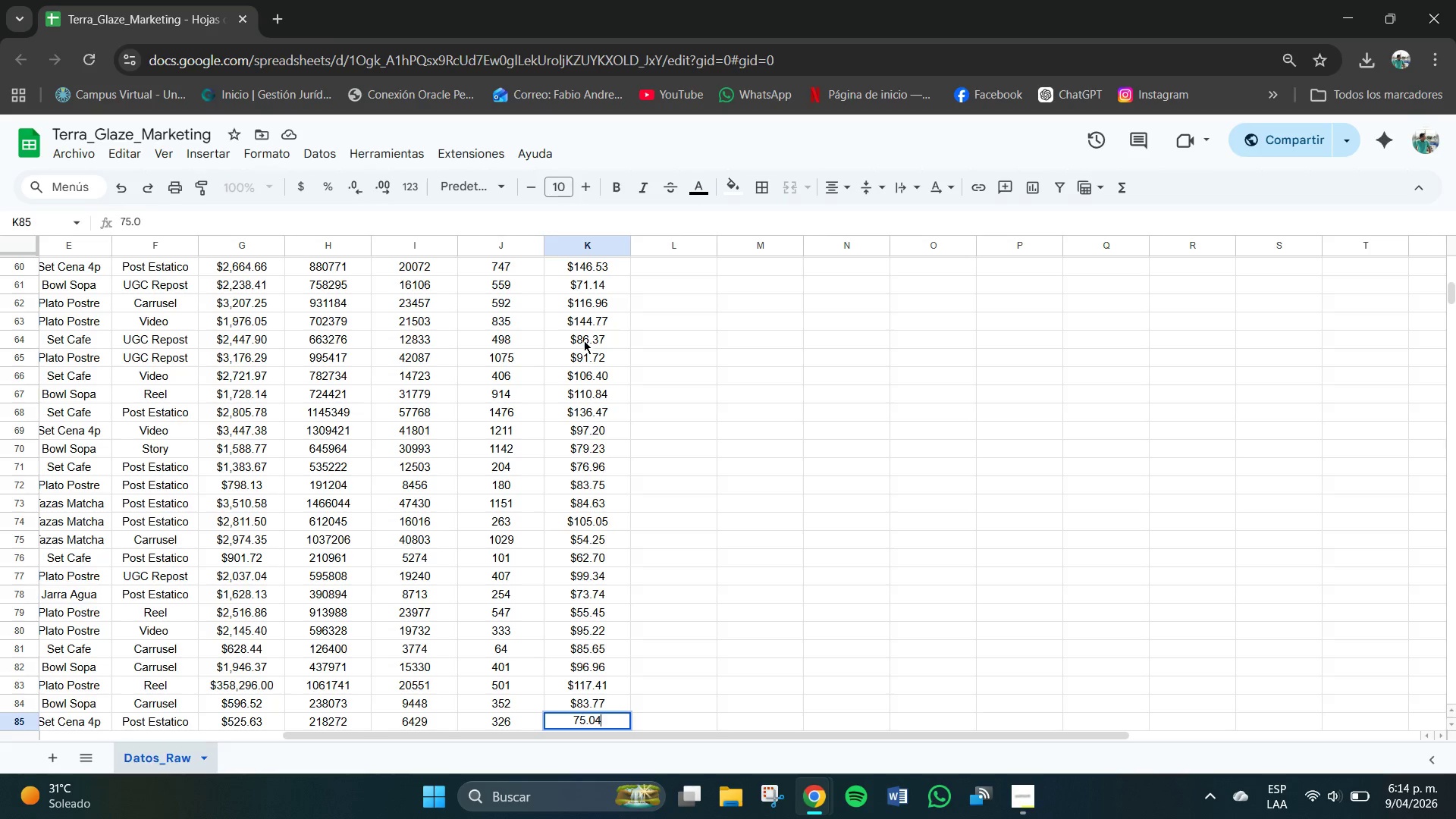 
key(Numpad4)
 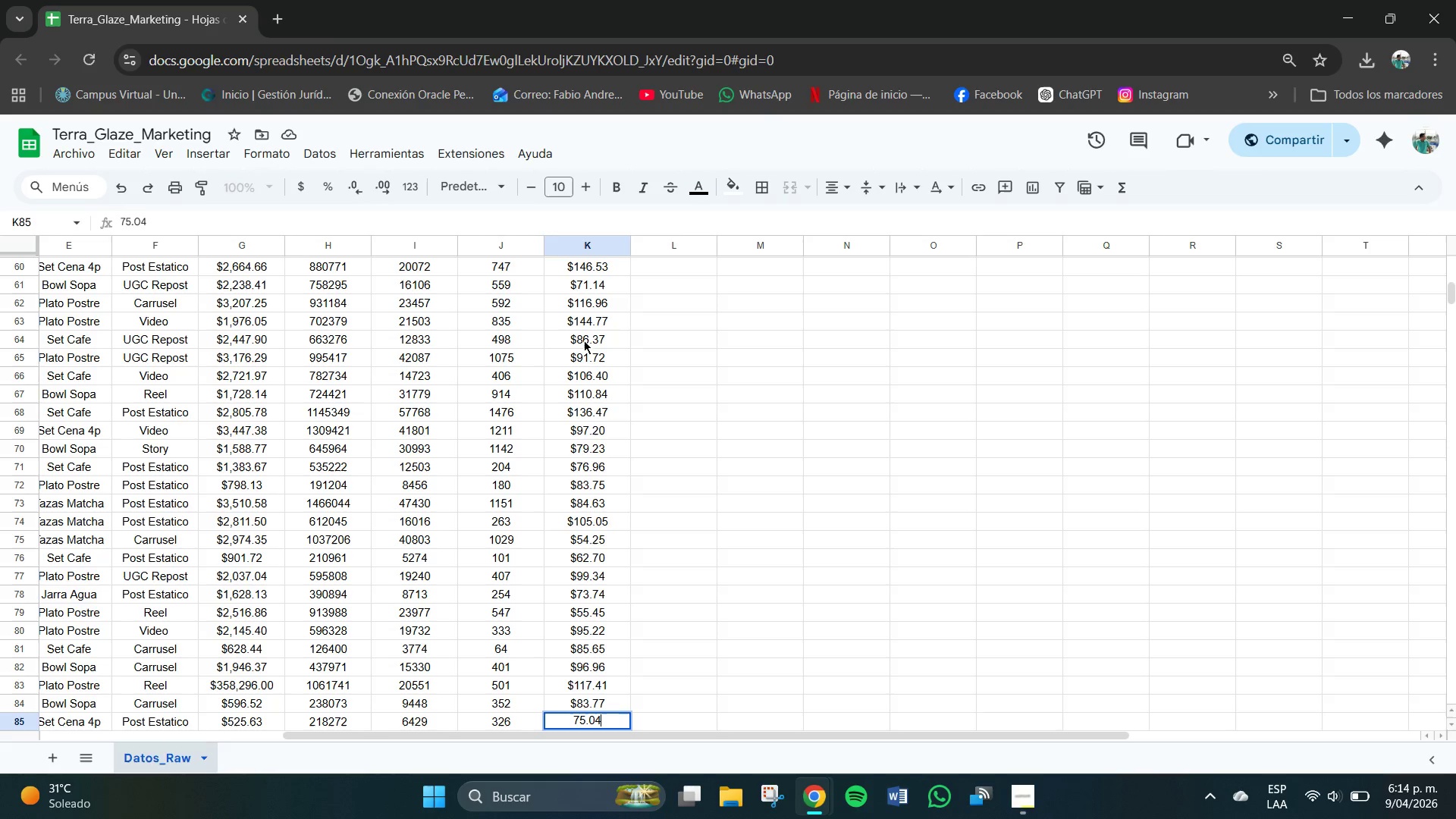 
key(NumpadEnter)
 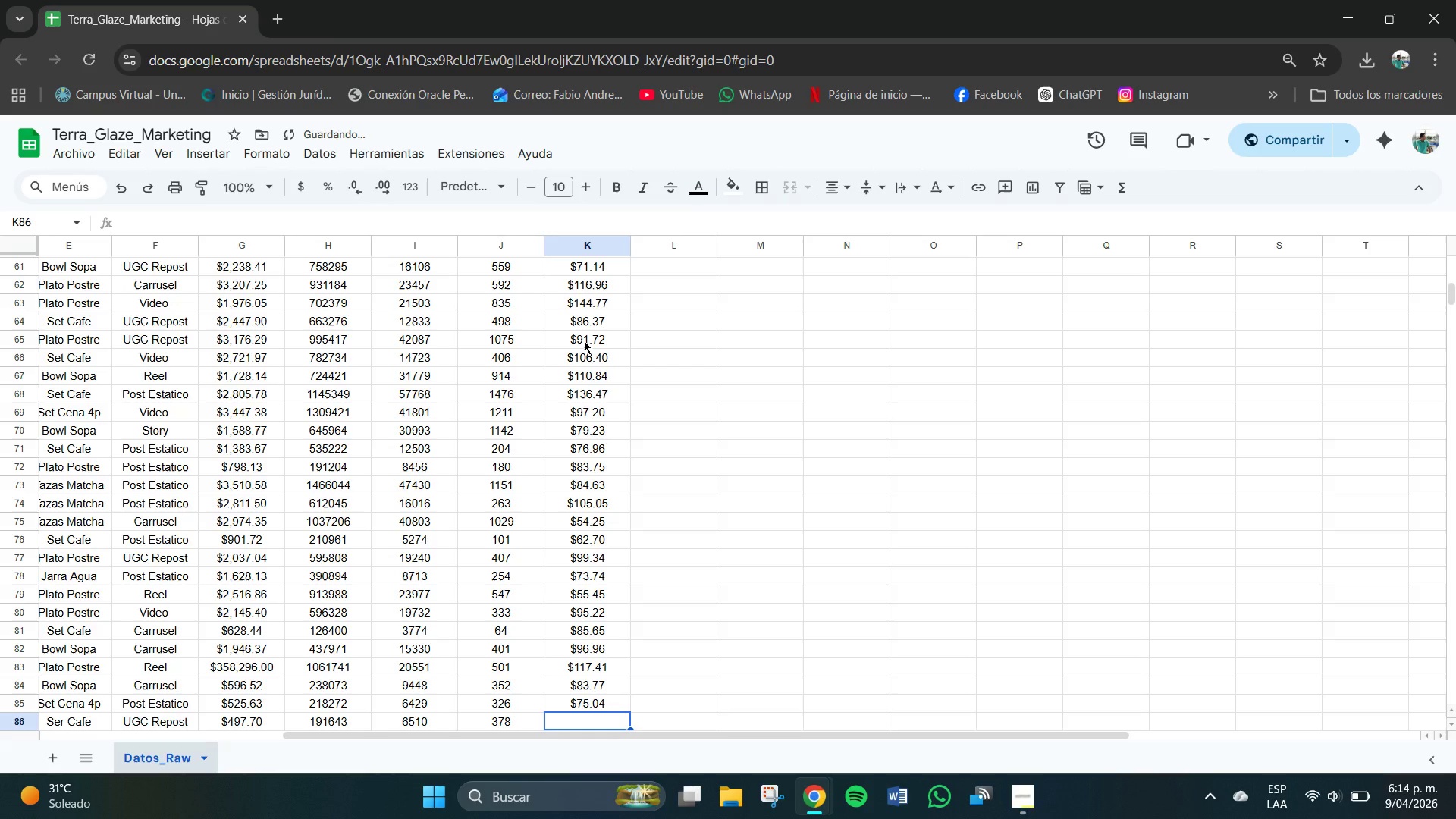 
key(Numpad9)
 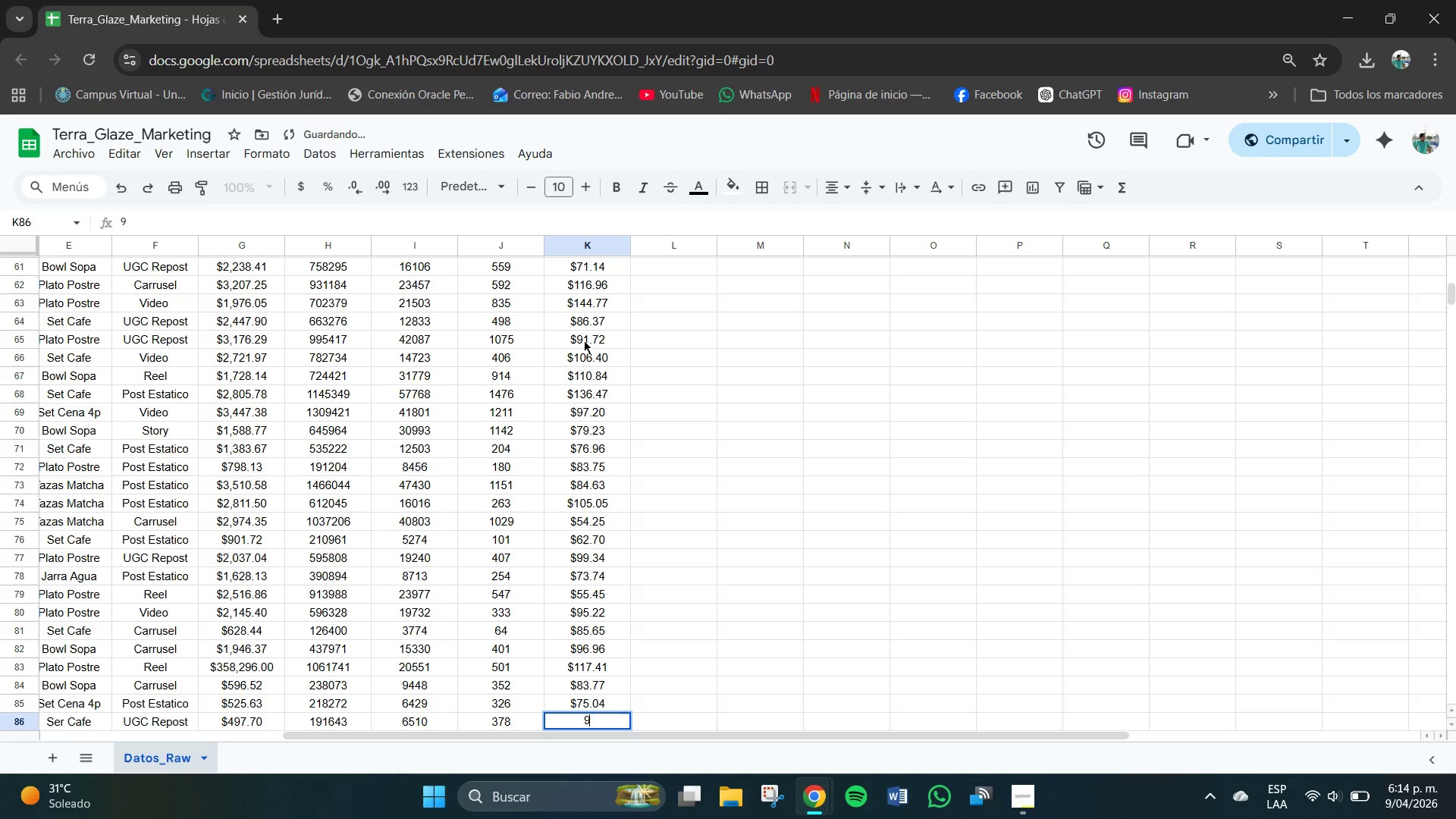 
key(Numpad6)
 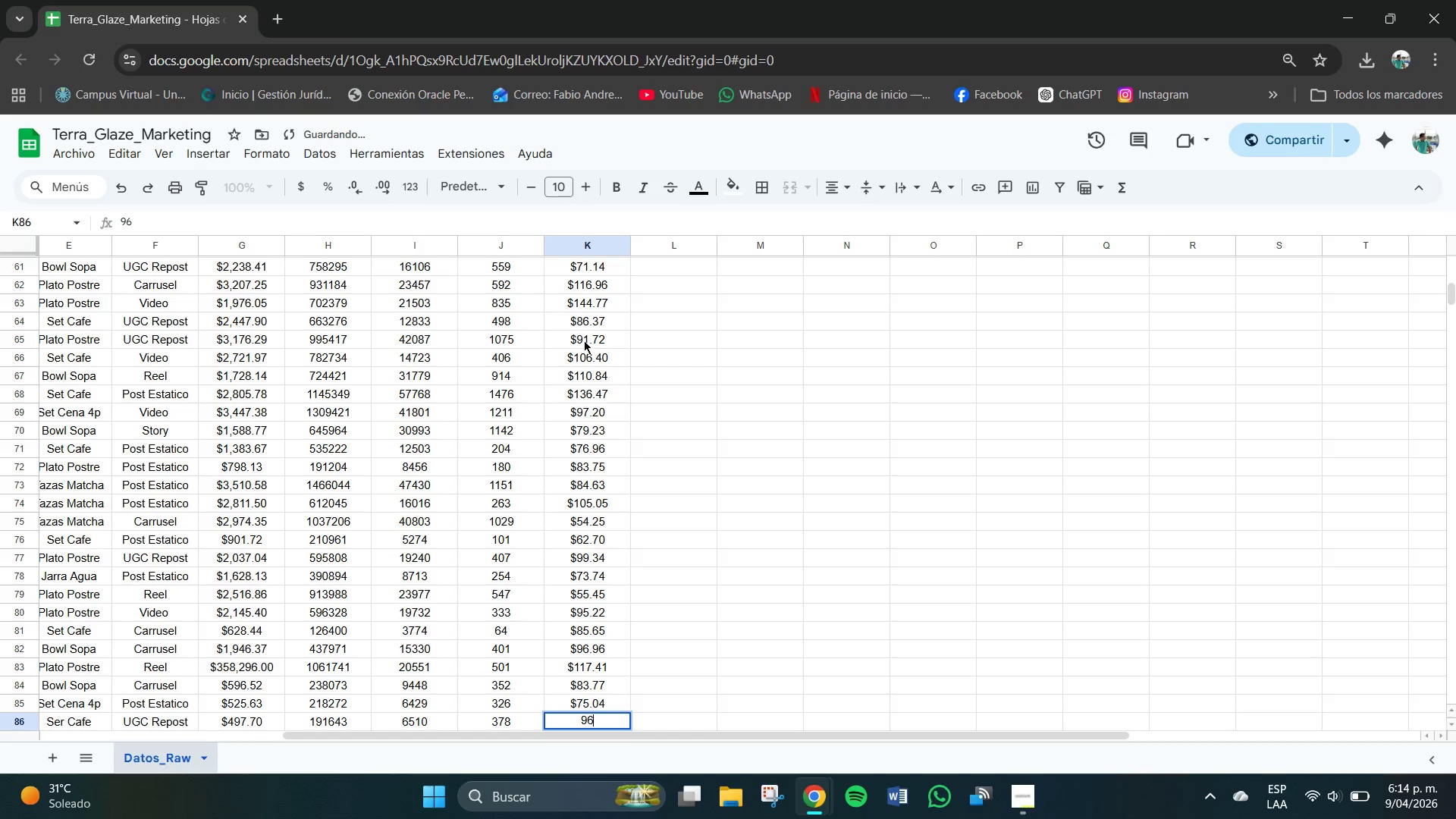 
key(NumpadDecimal)
 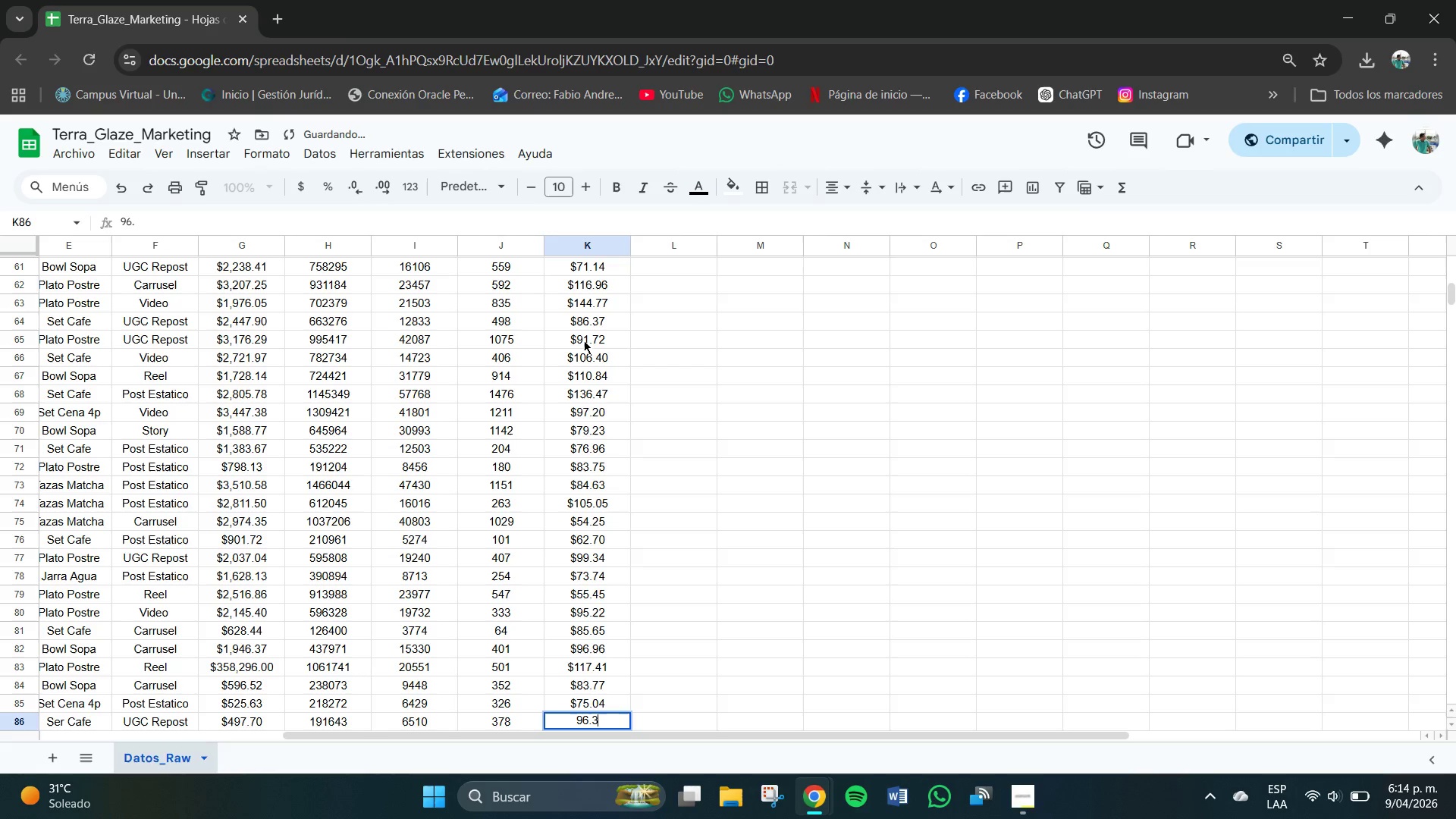 
key(Numpad3)
 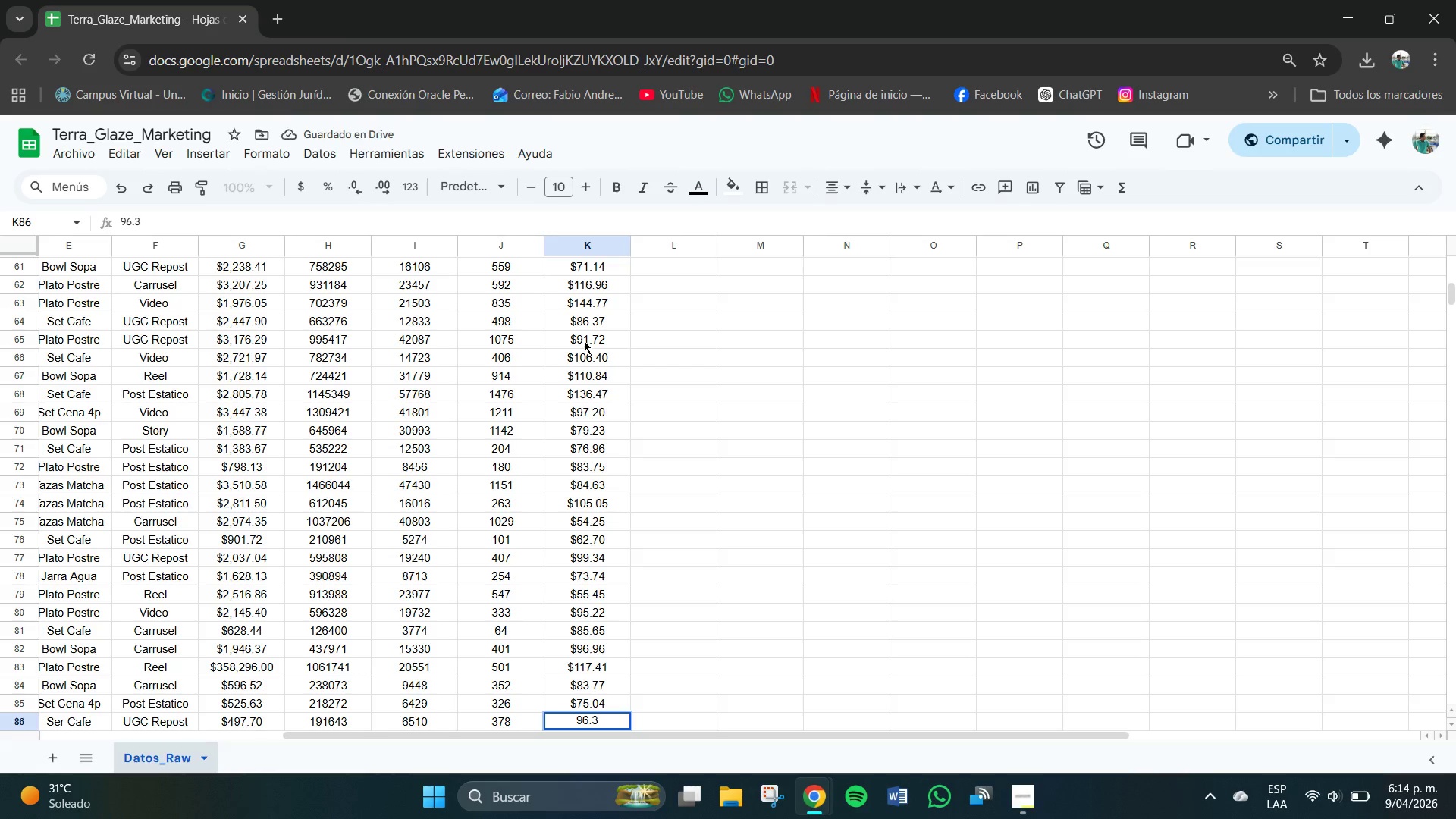 
key(Numpad9)
 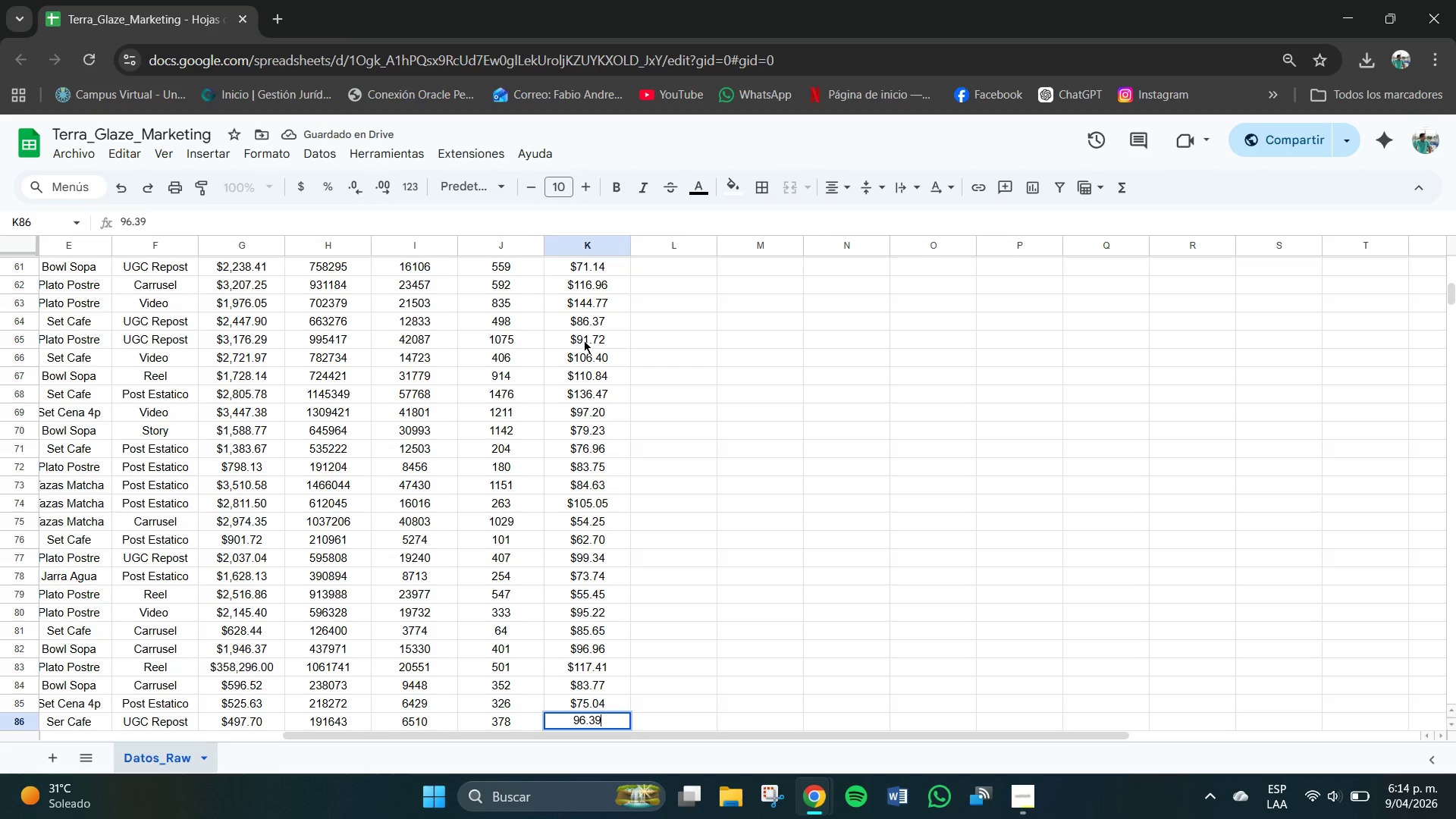 
key(NumpadEnter)
 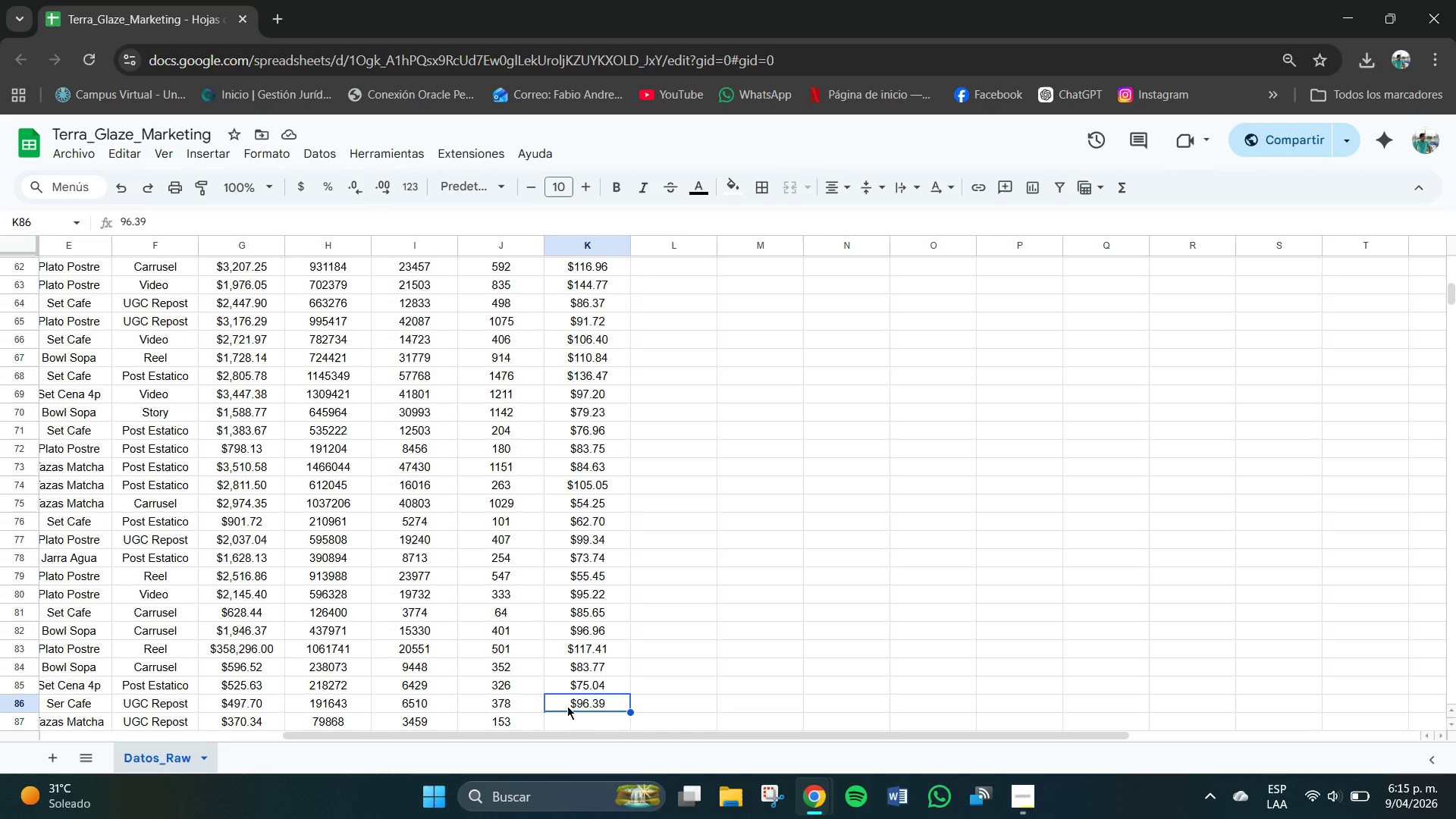 
wait(16.95)
 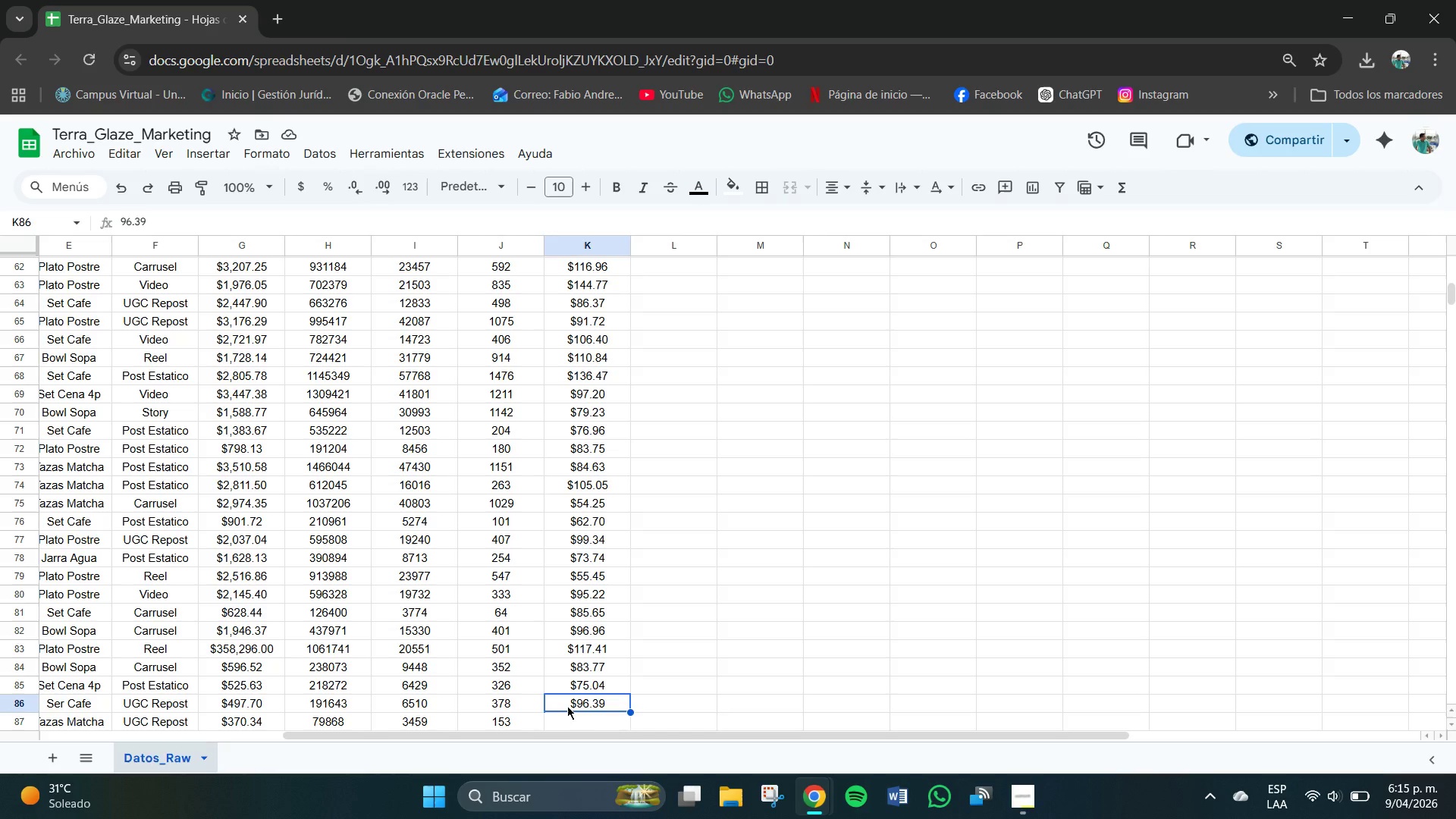 
left_click([593, 690])
 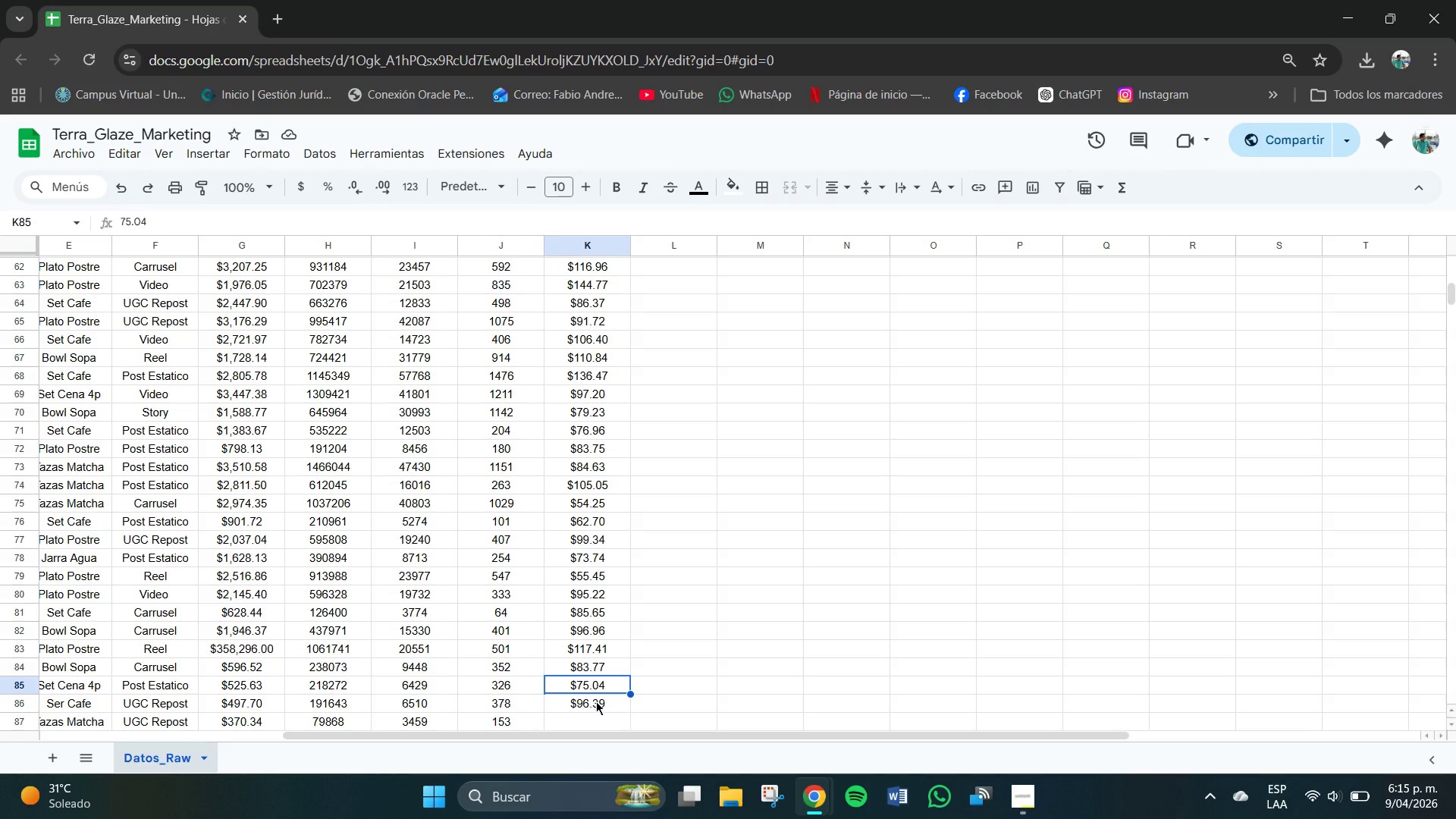 
key(Backspace)
 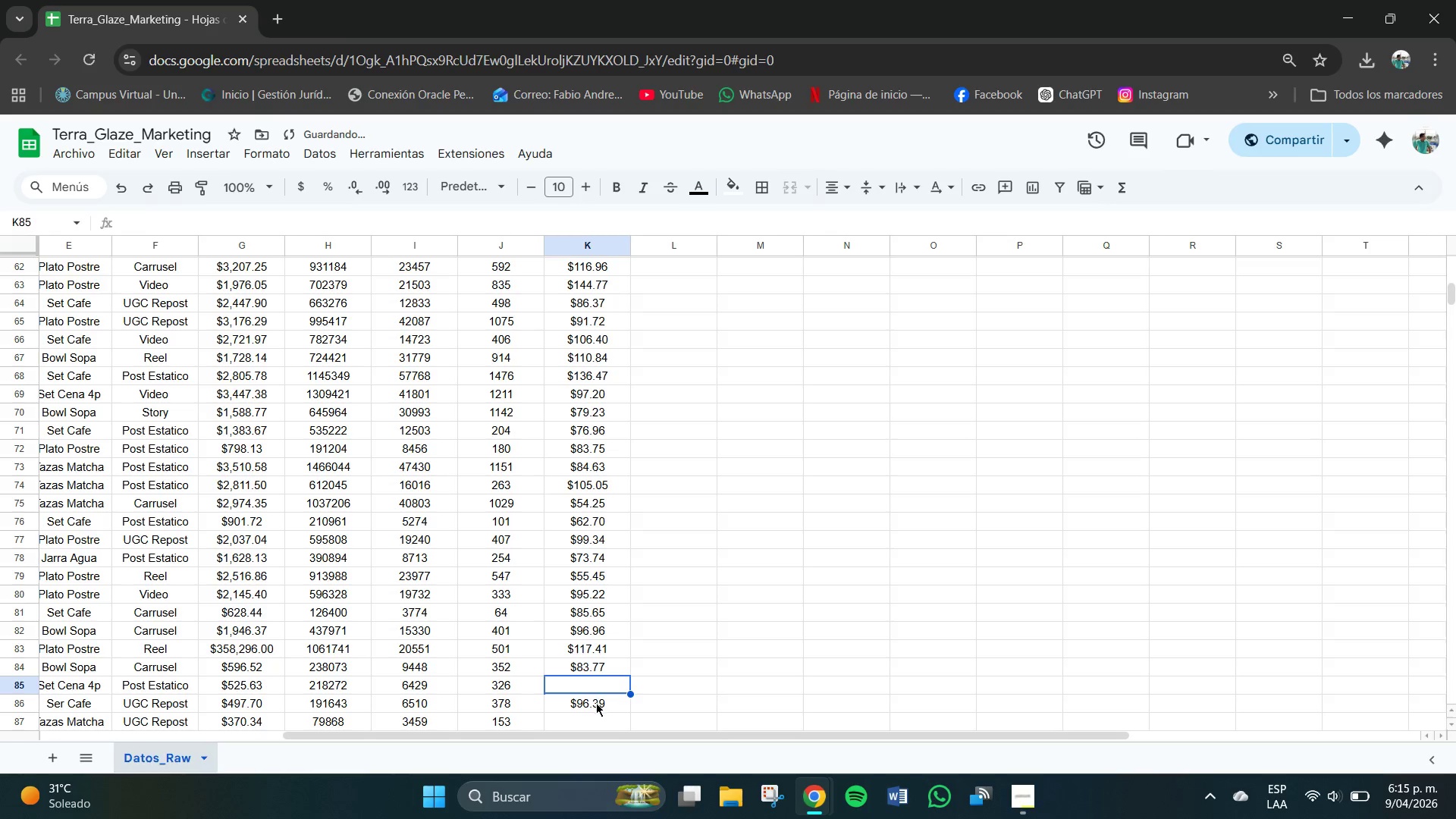 
left_click([596, 703])
 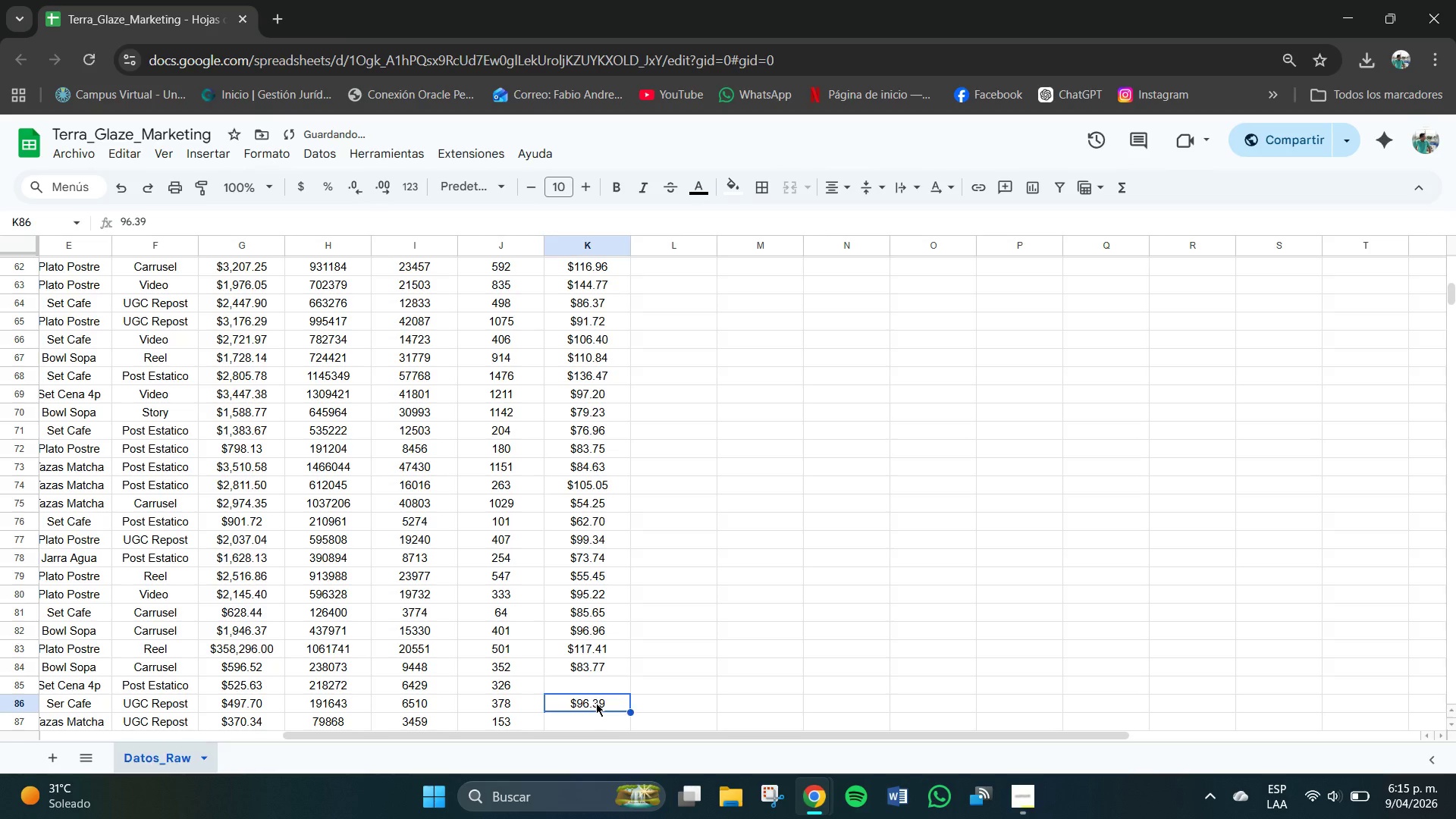 
key(Backspace)
 